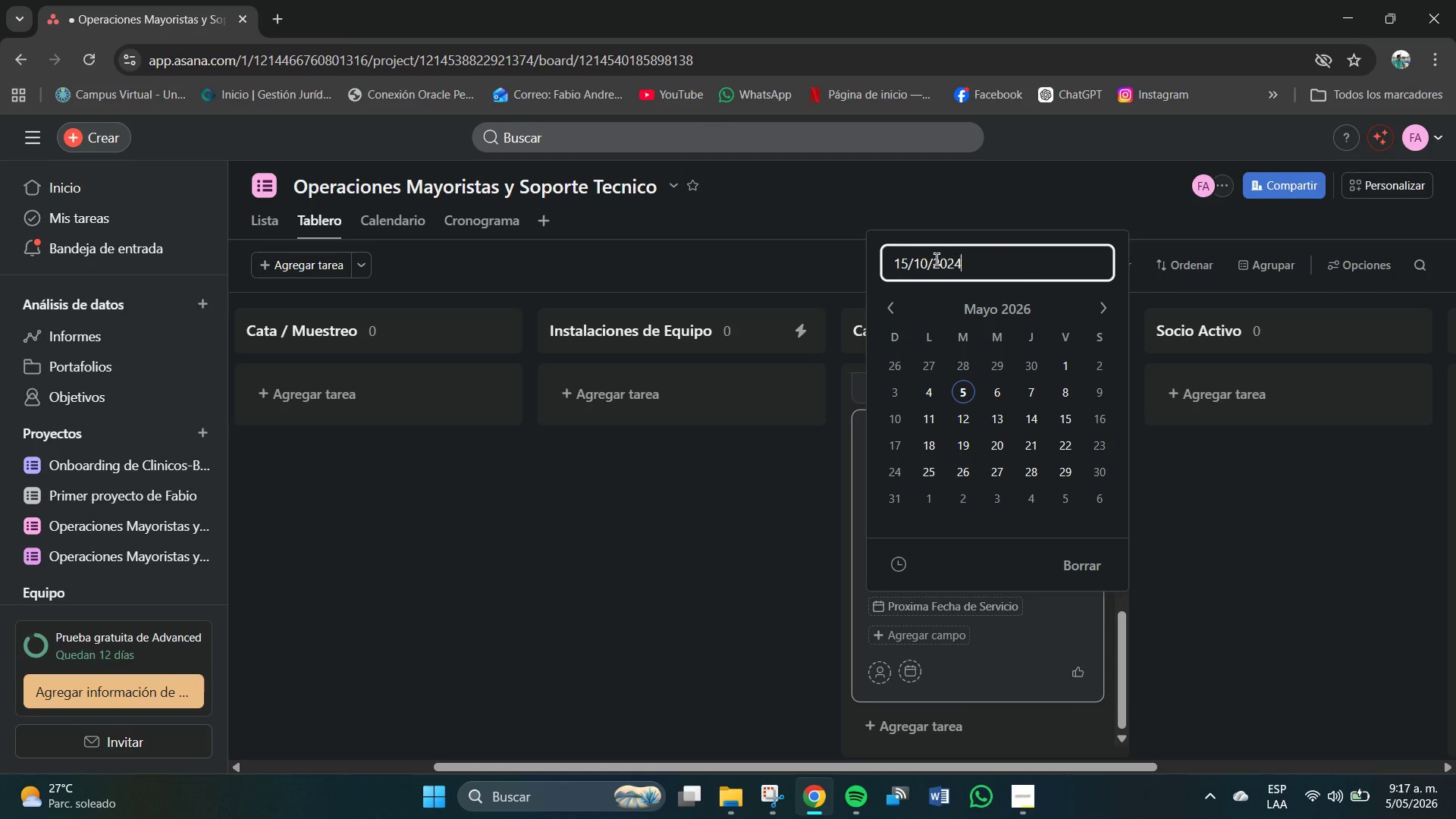 
key(Numpad4)
 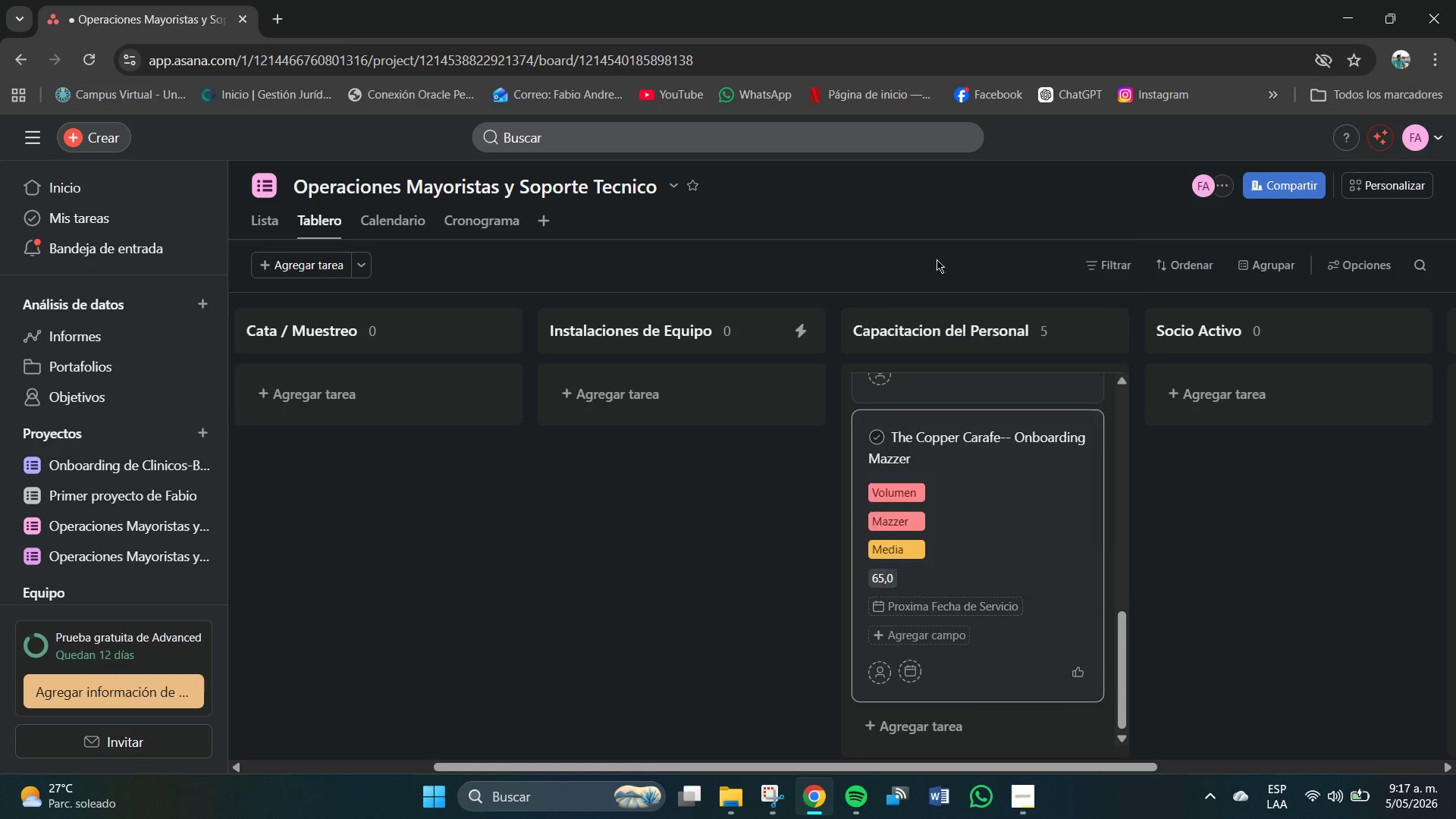 
key(NumpadEnter)
 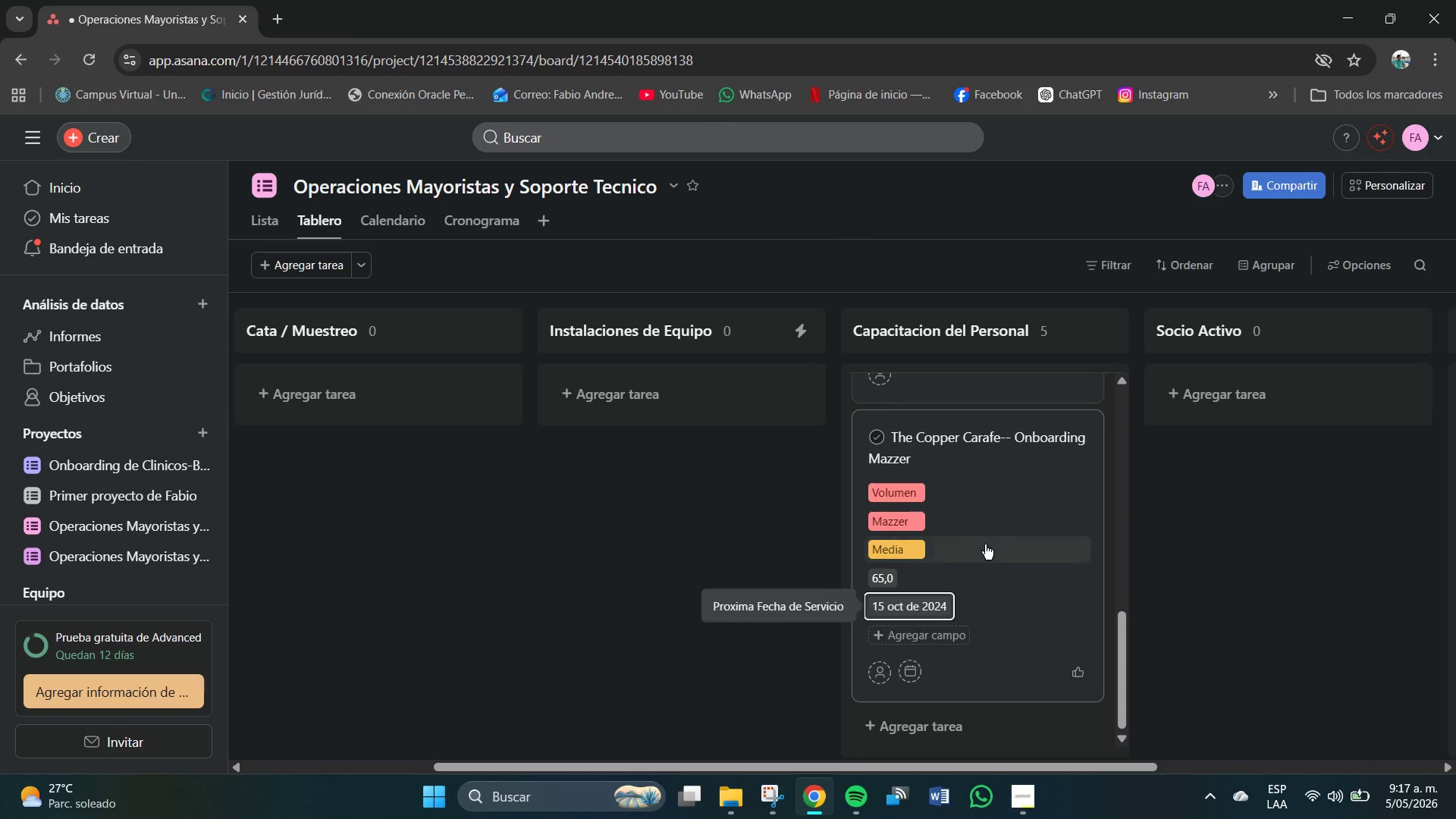 
scroll: coordinate [984, 545], scroll_direction: down, amount: 2.0
 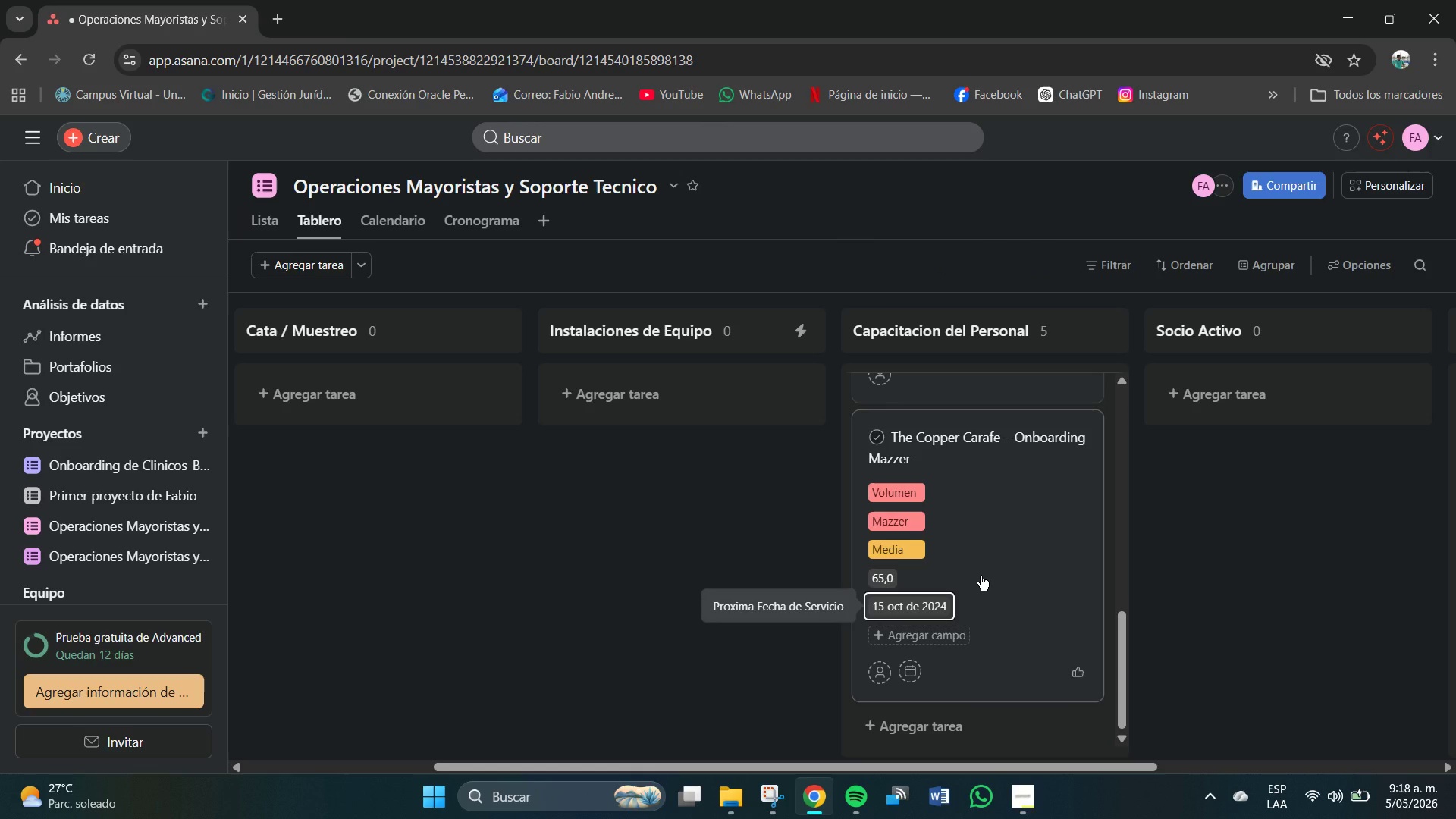 
wait(8.1)
 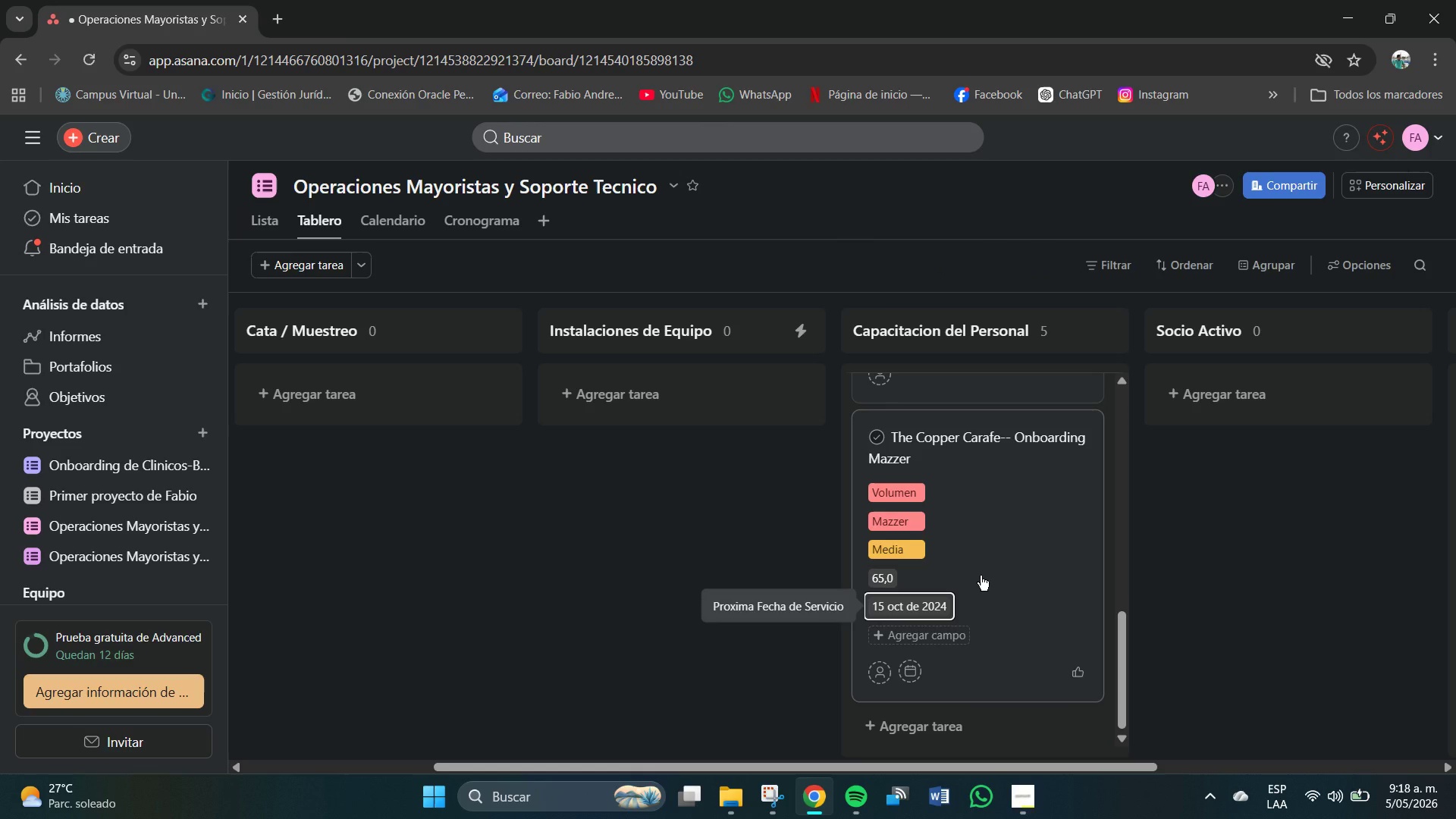 
left_click([948, 726])
 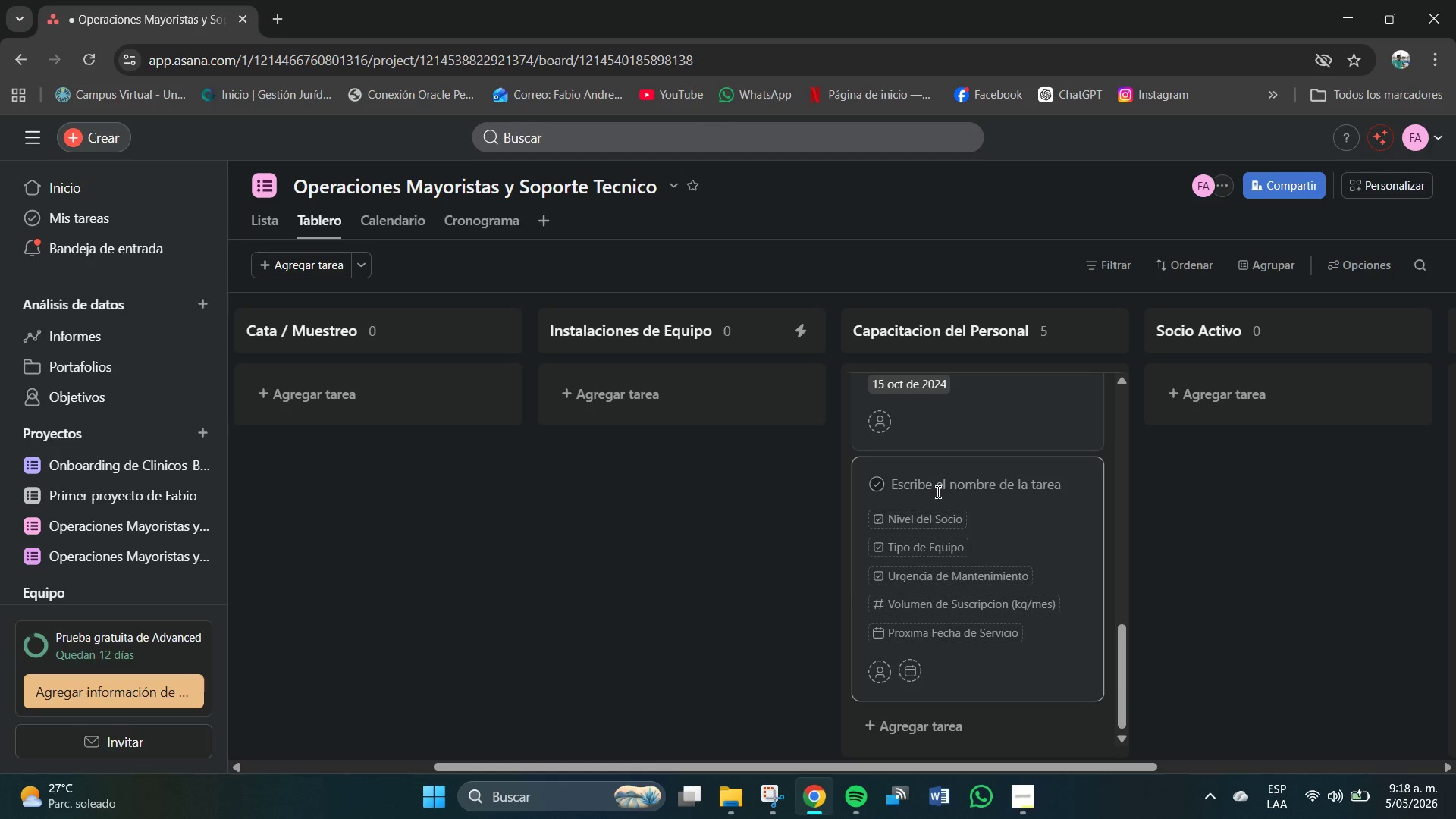 
left_click([933, 488])
 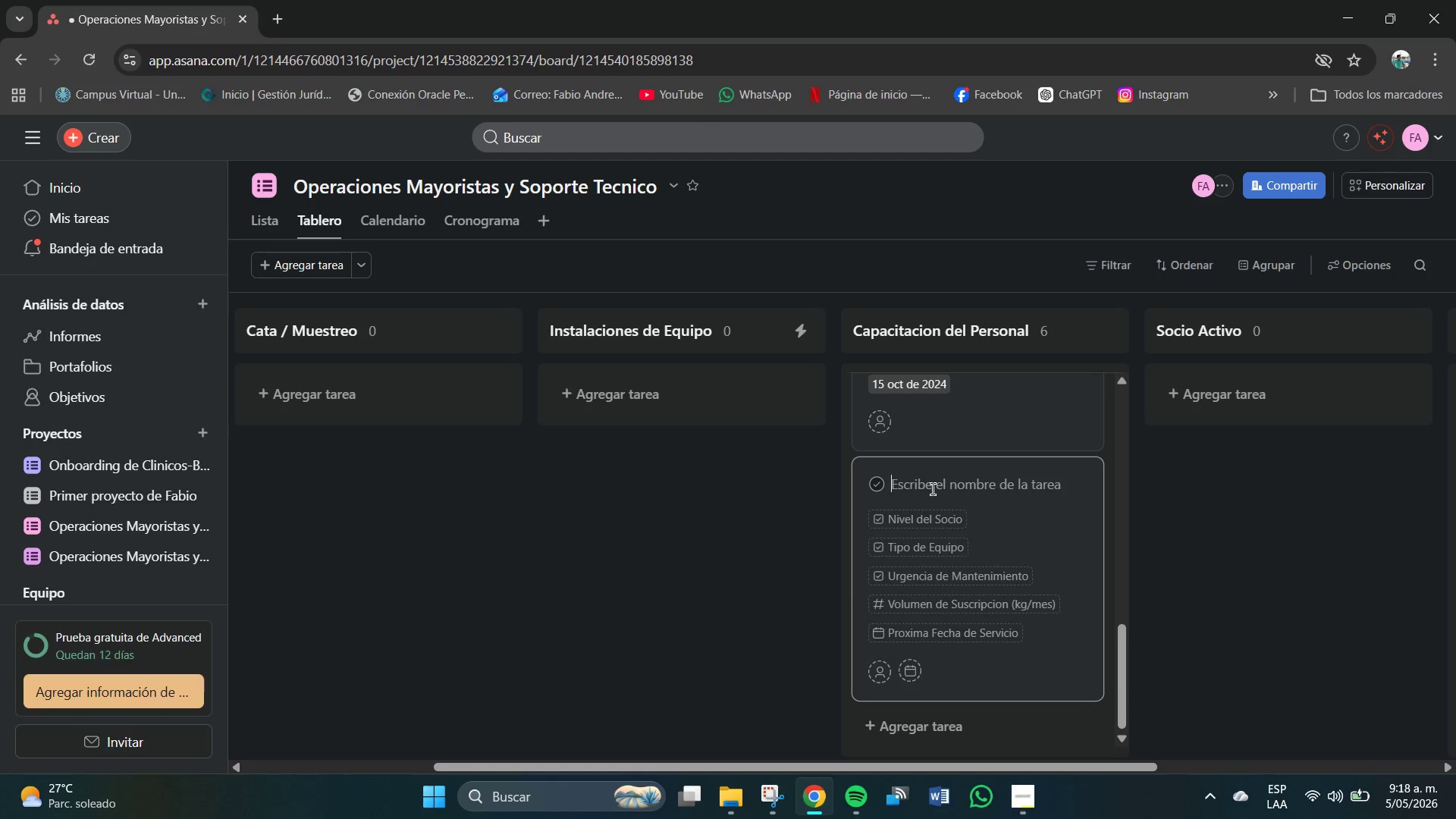 
type(North Star)
 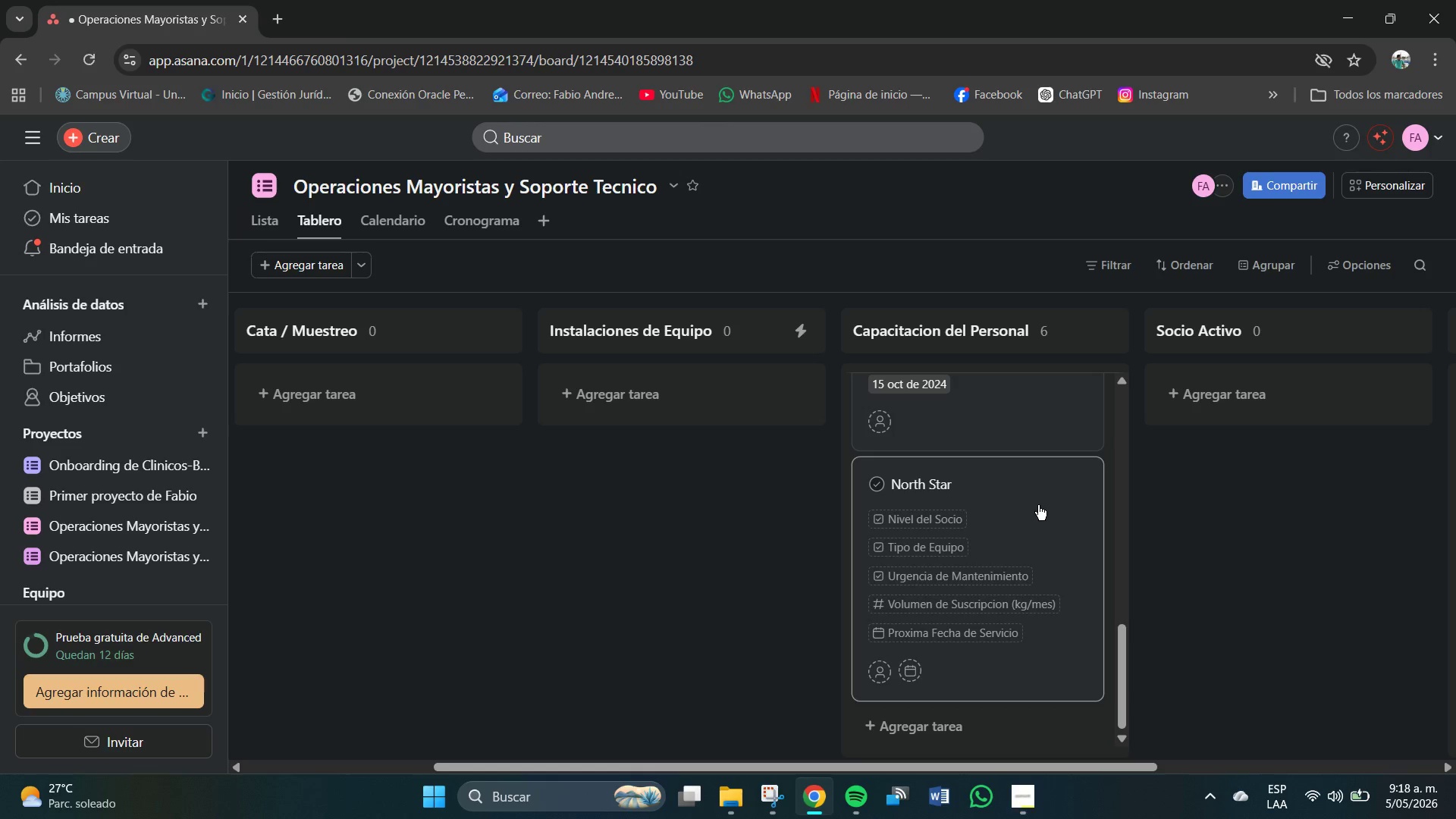 
type( Noshery --- Onboarding Bp)
key(Backspace)
type(outique)
 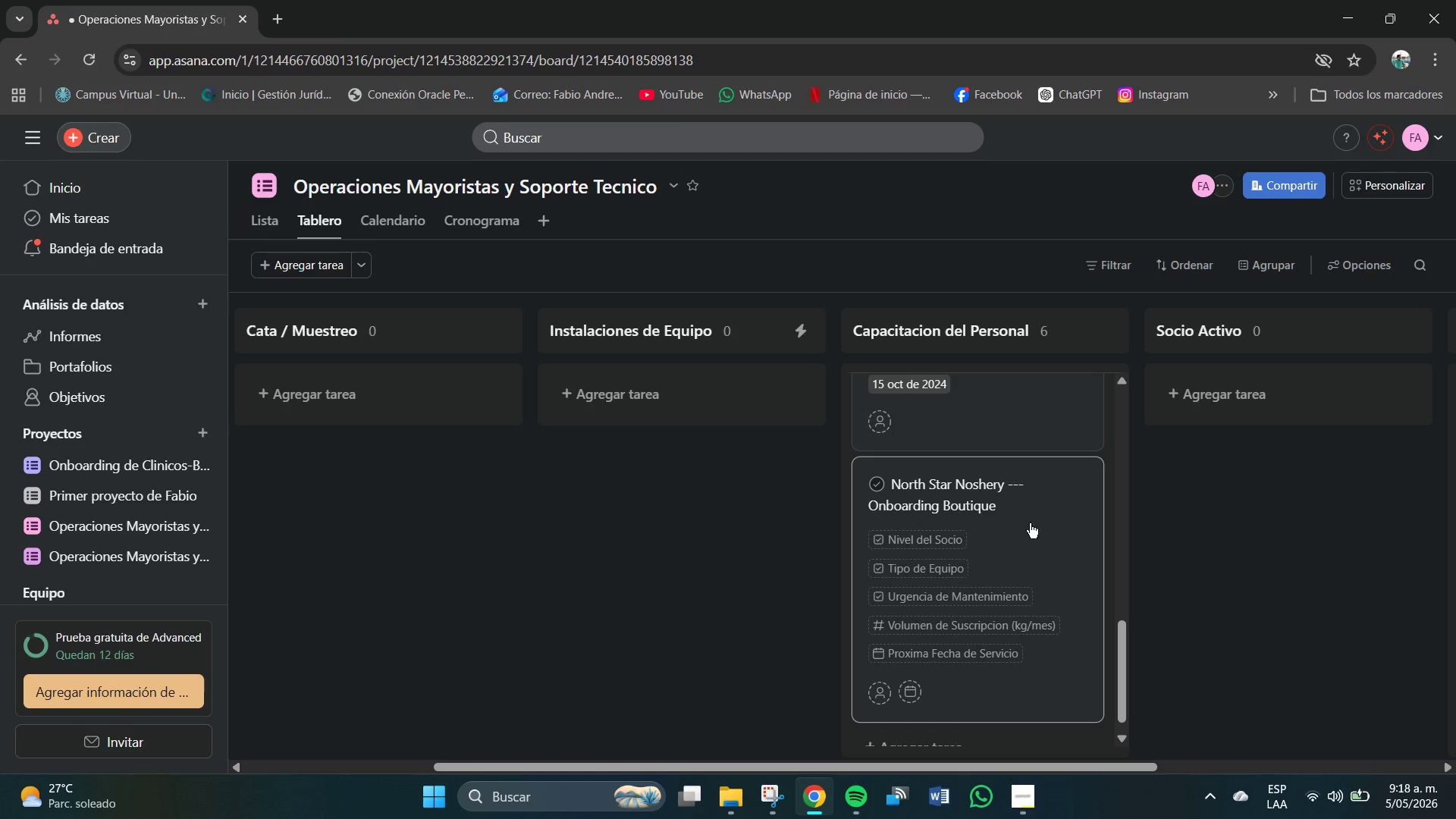 
left_click([934, 532])
 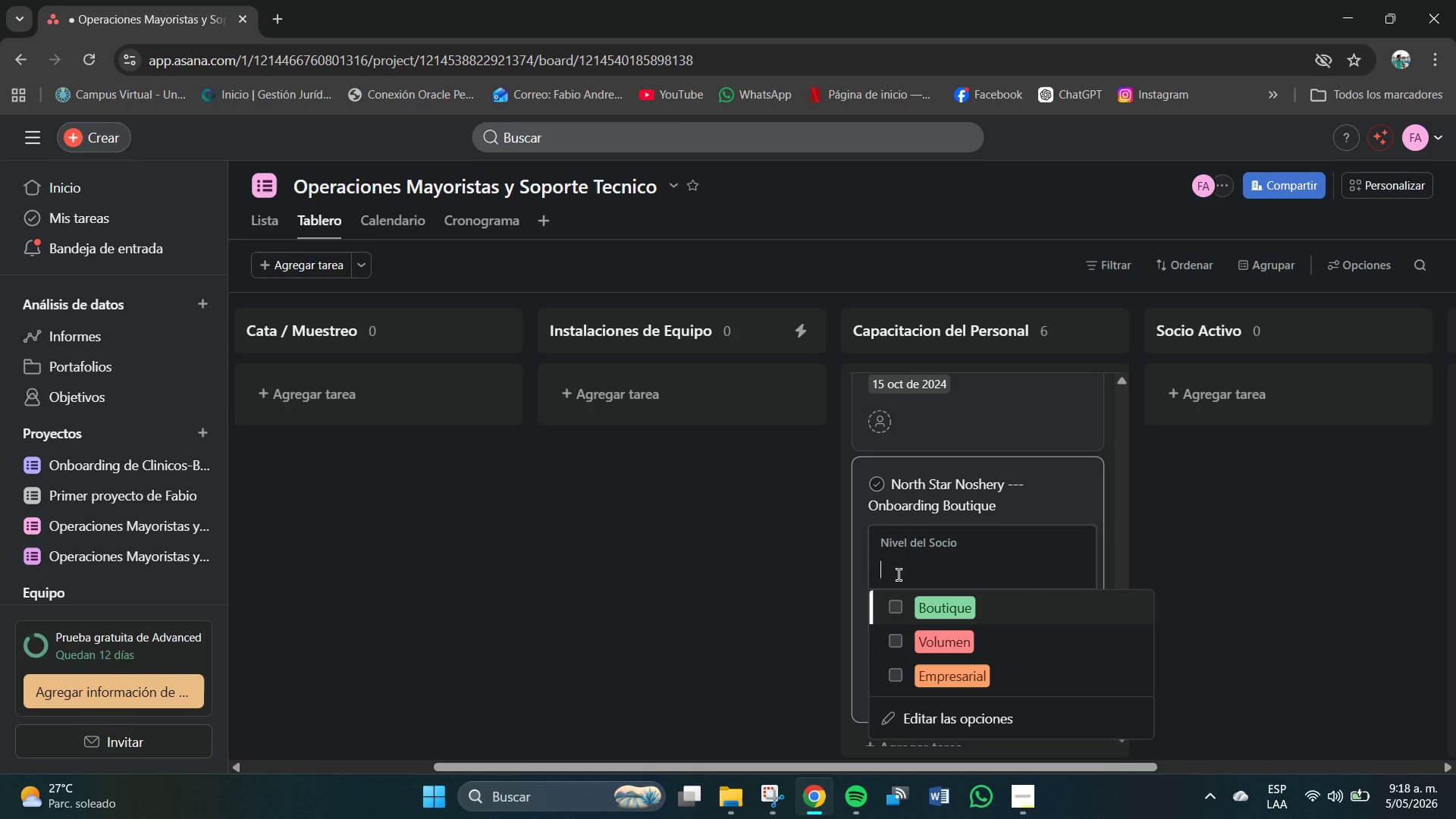 
left_click([857, 504])
 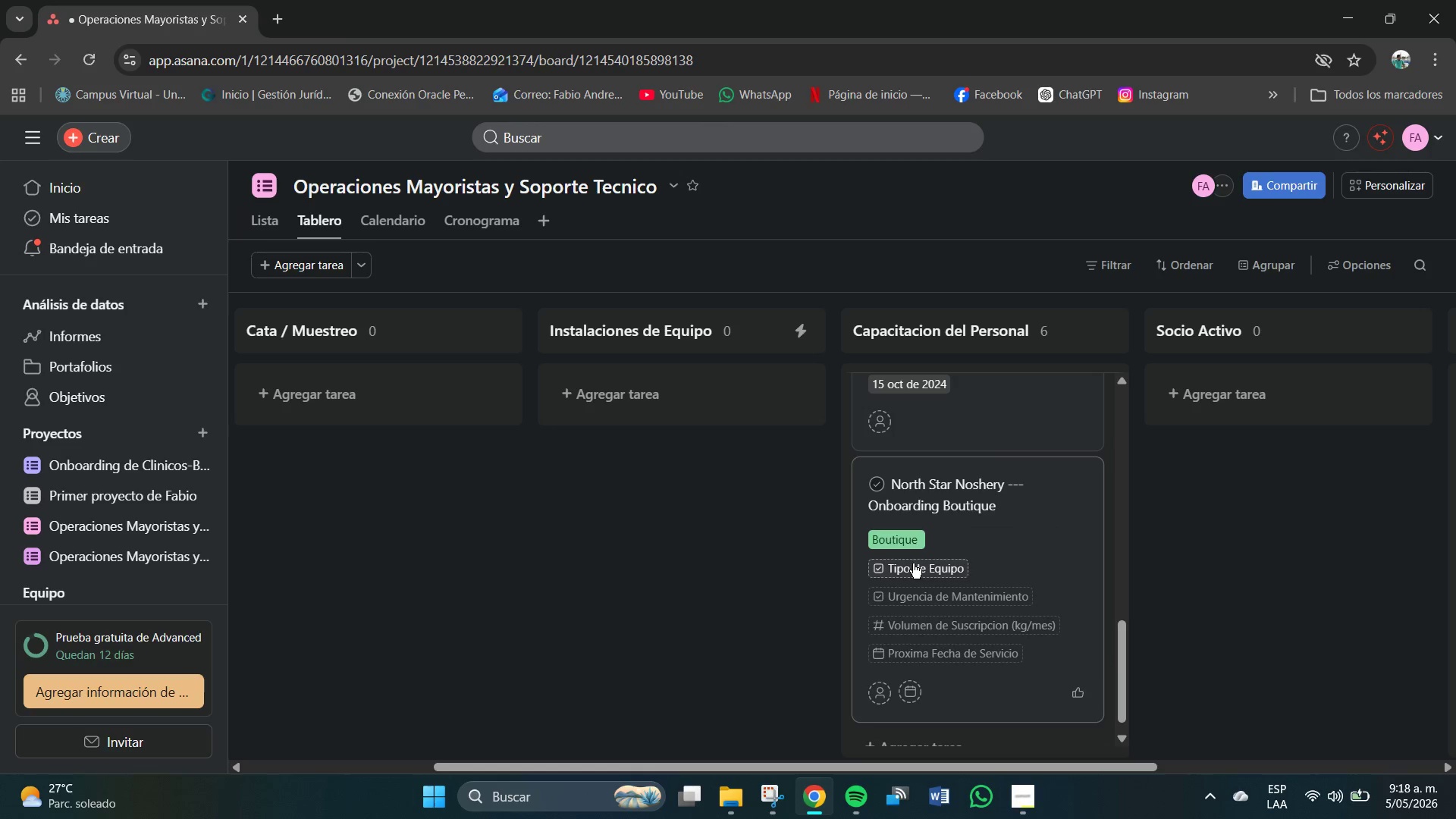 
left_click([913, 563])
 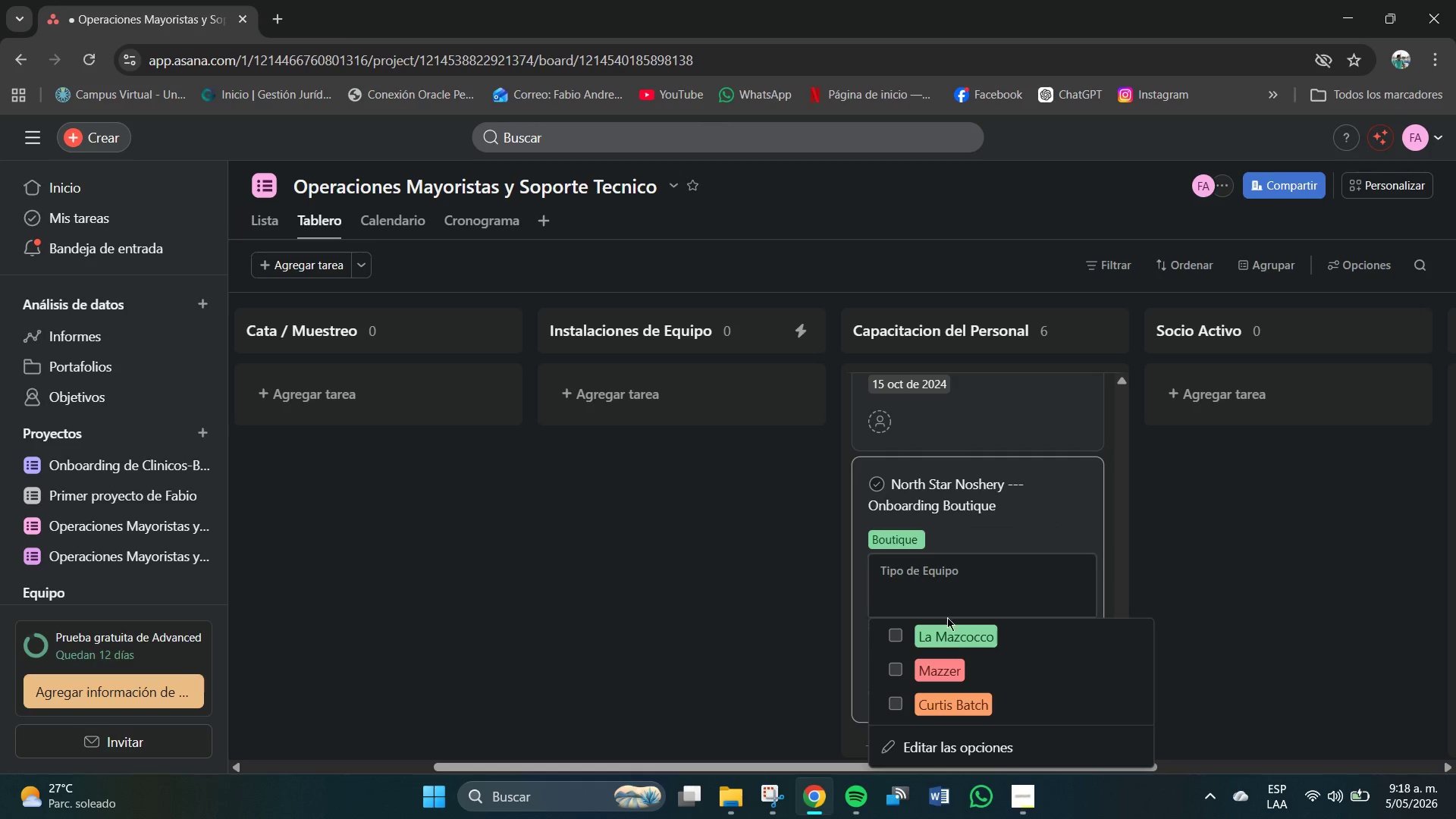 
left_click([957, 637])
 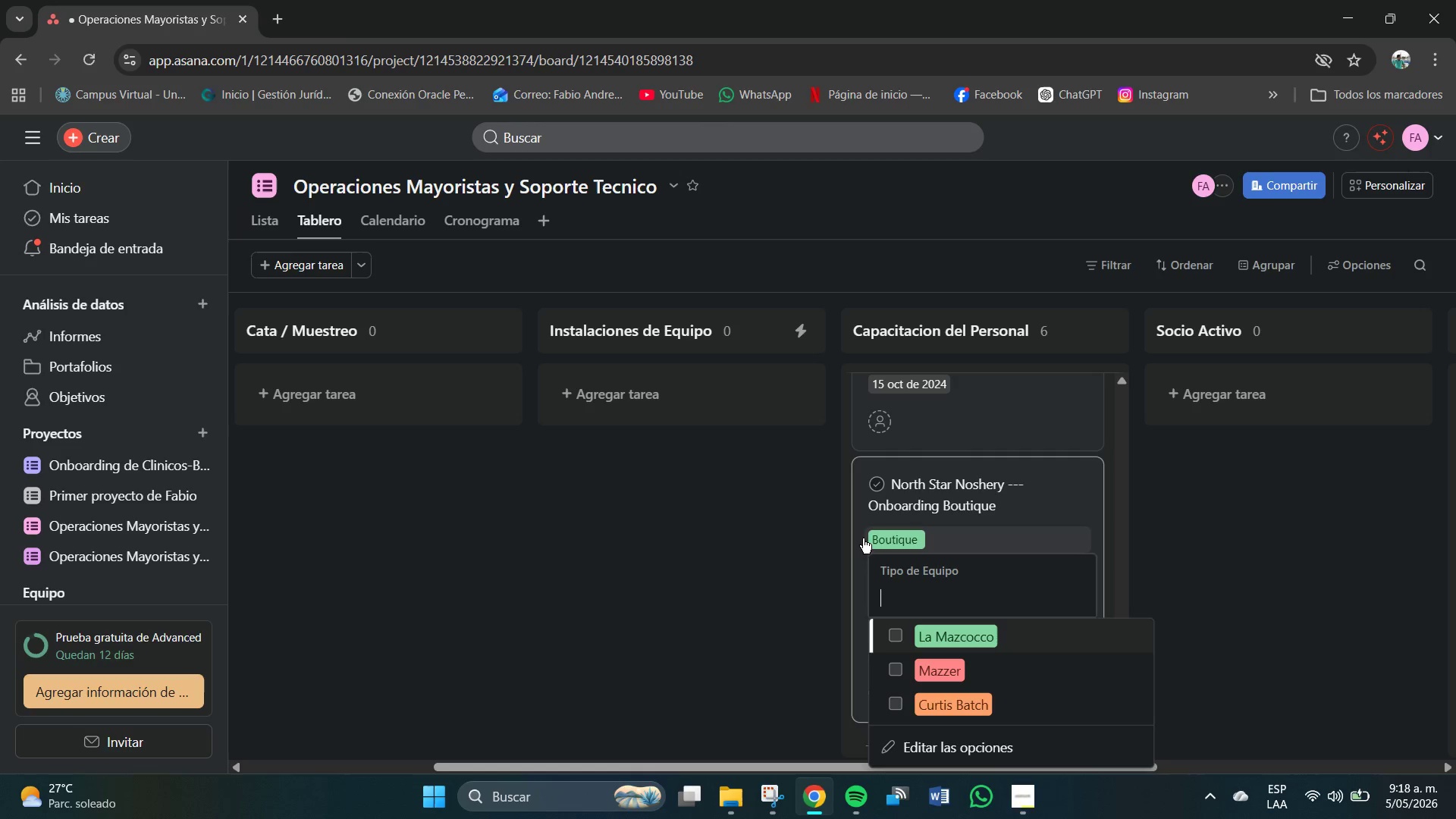 
left_click([855, 535])
 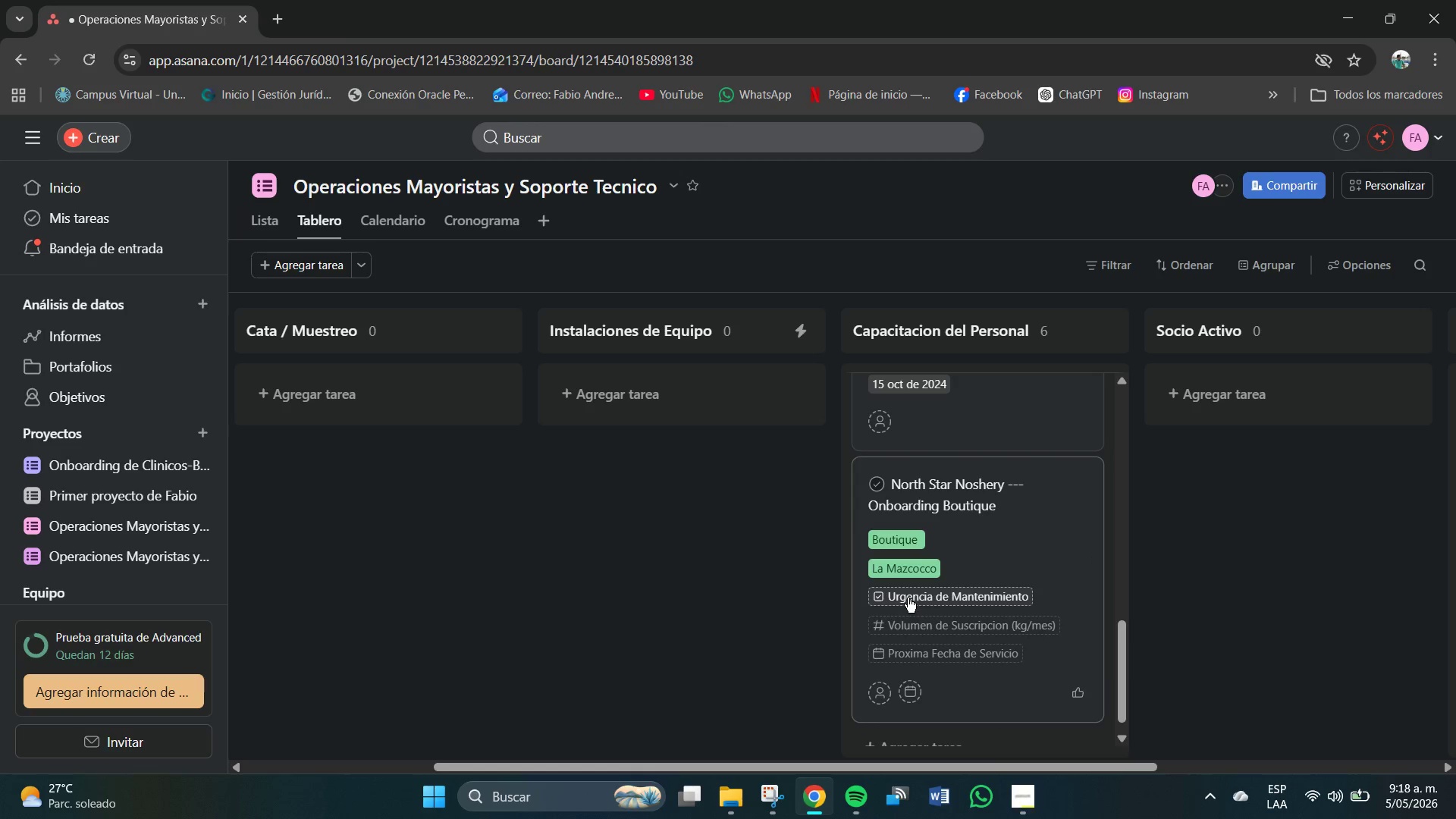 
left_click([908, 598])
 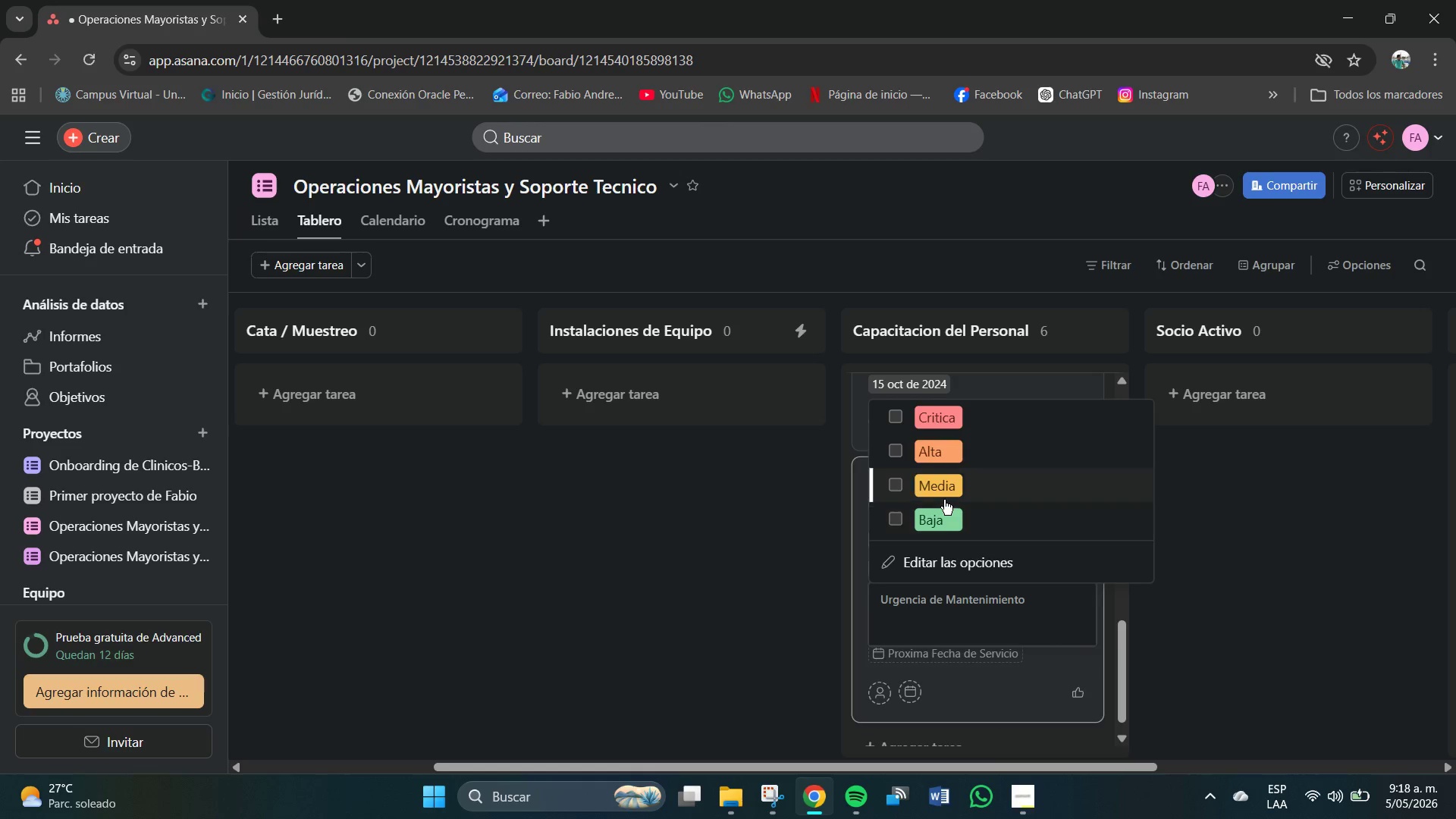 
left_click([934, 504])
 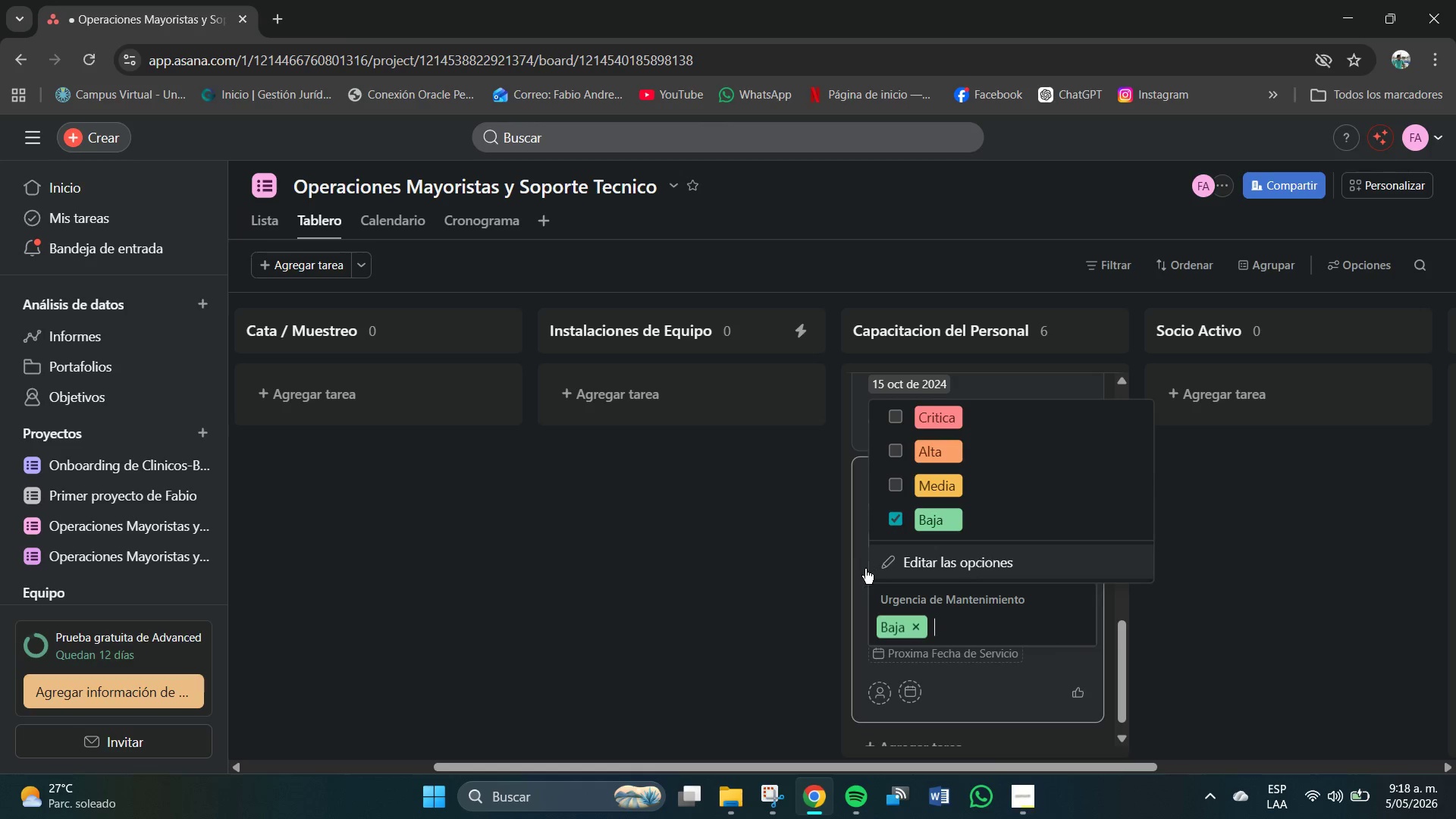 
left_click([858, 566])
 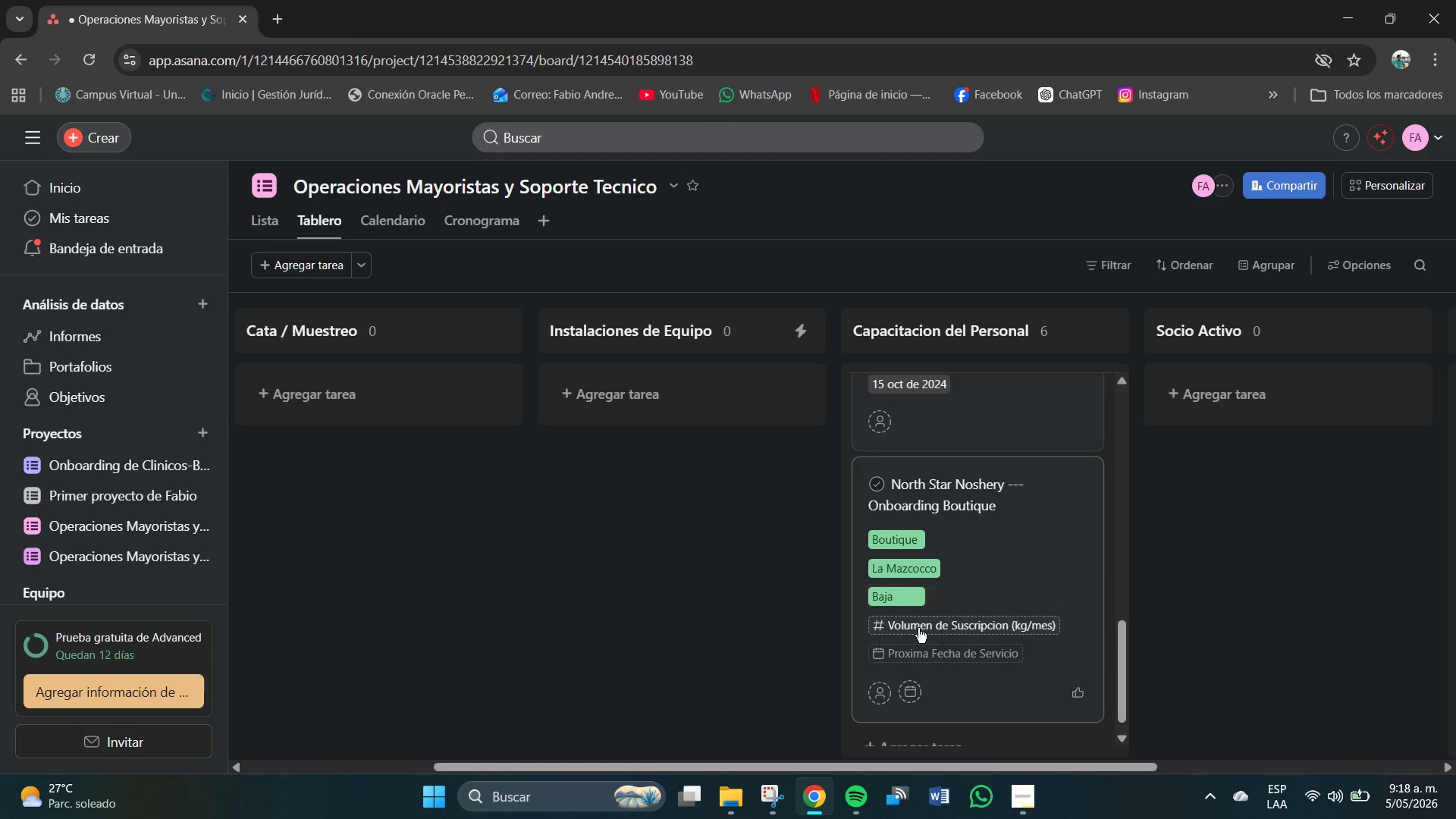 
left_click([918, 629])
 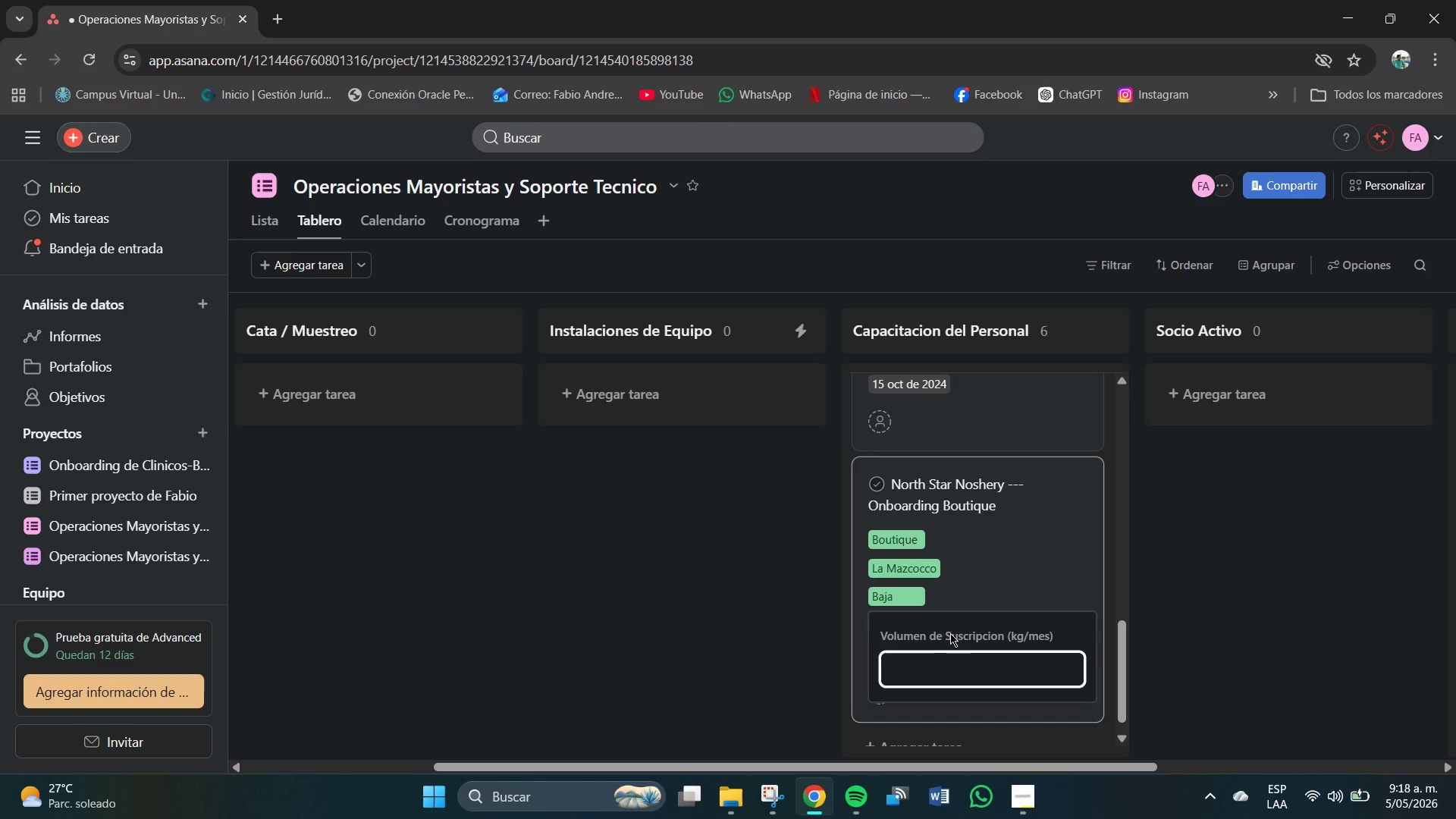 
left_click([954, 666])
 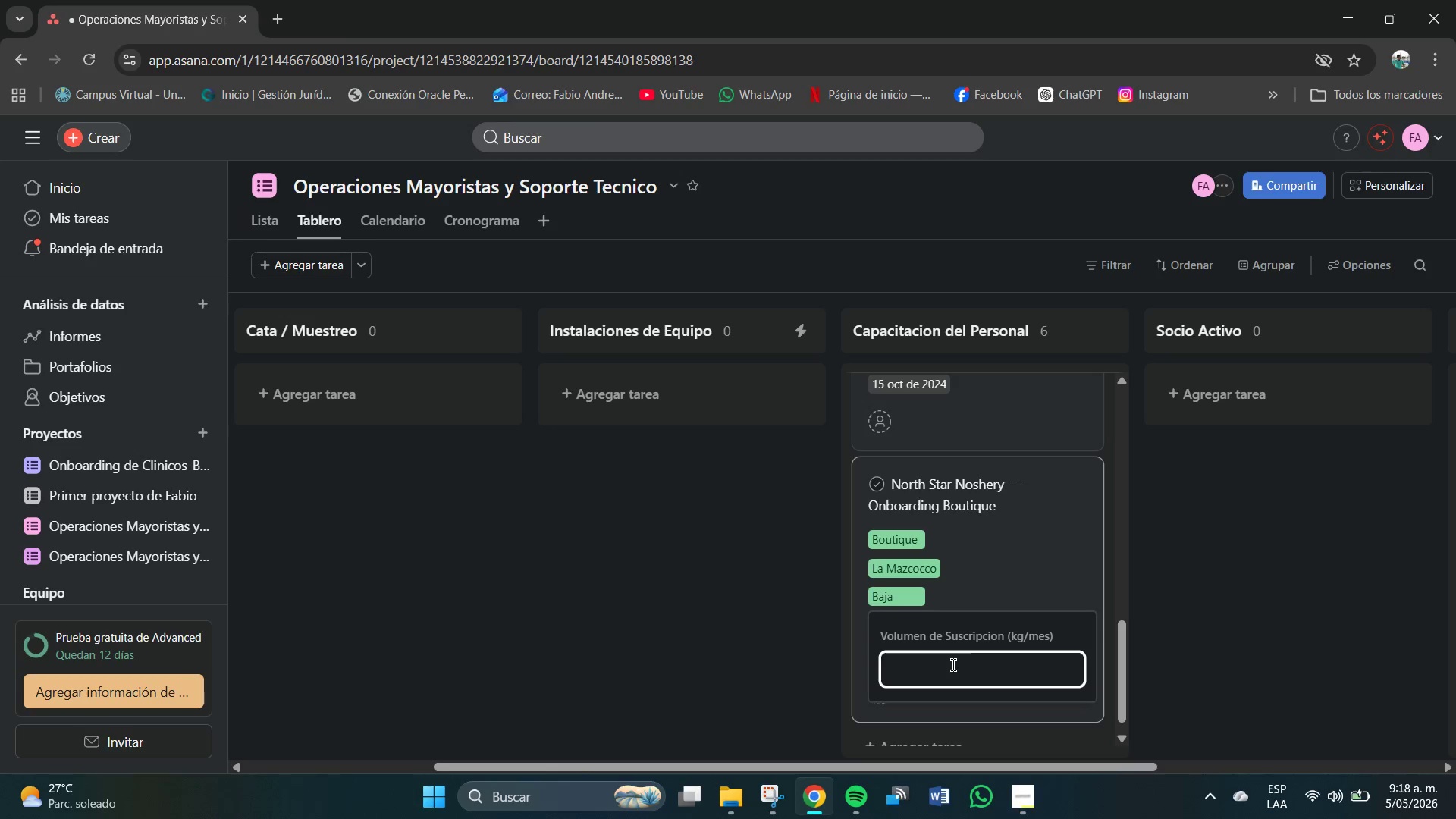 
key(Numpad1)
 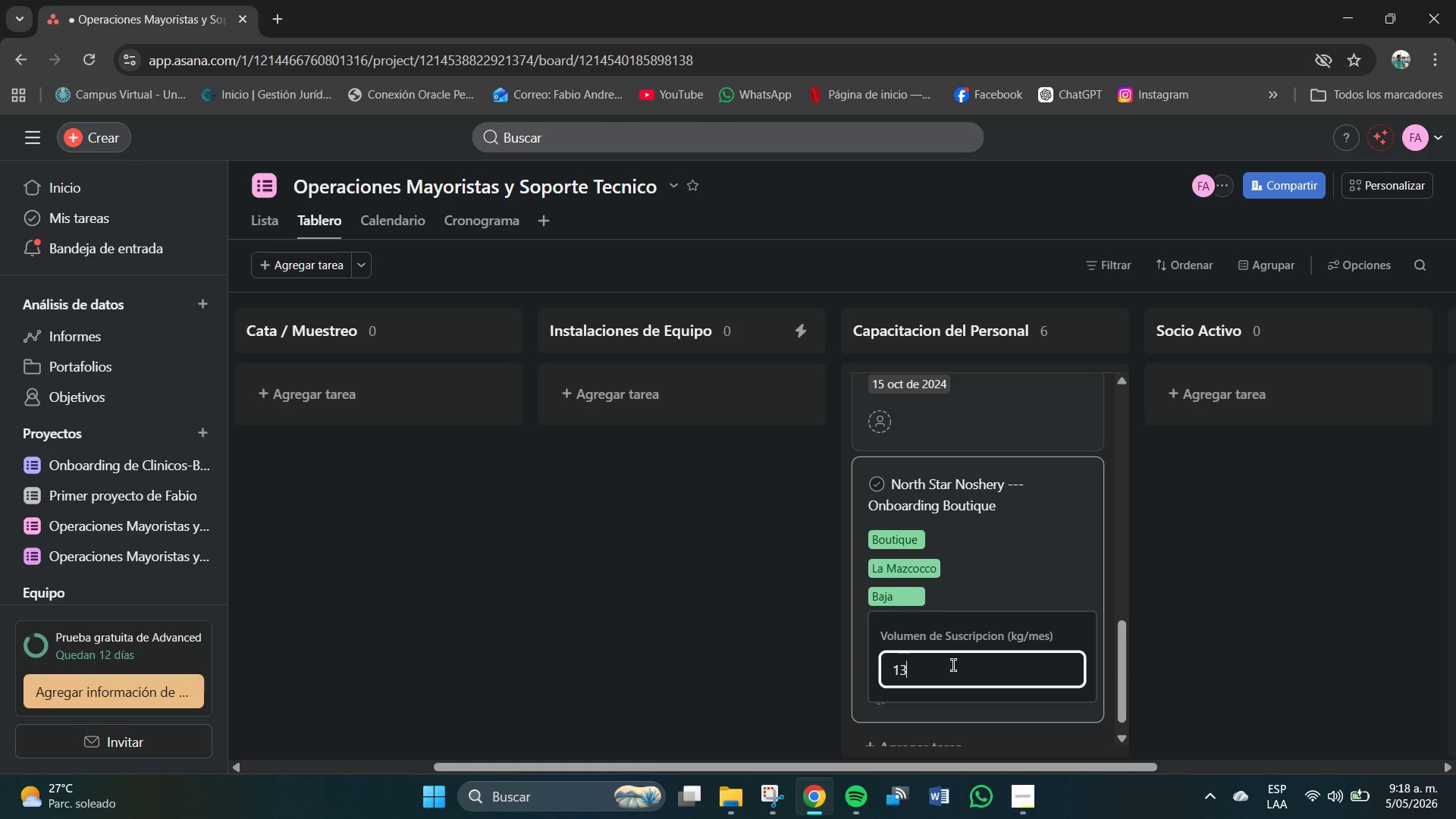 
key(Numpad3)
 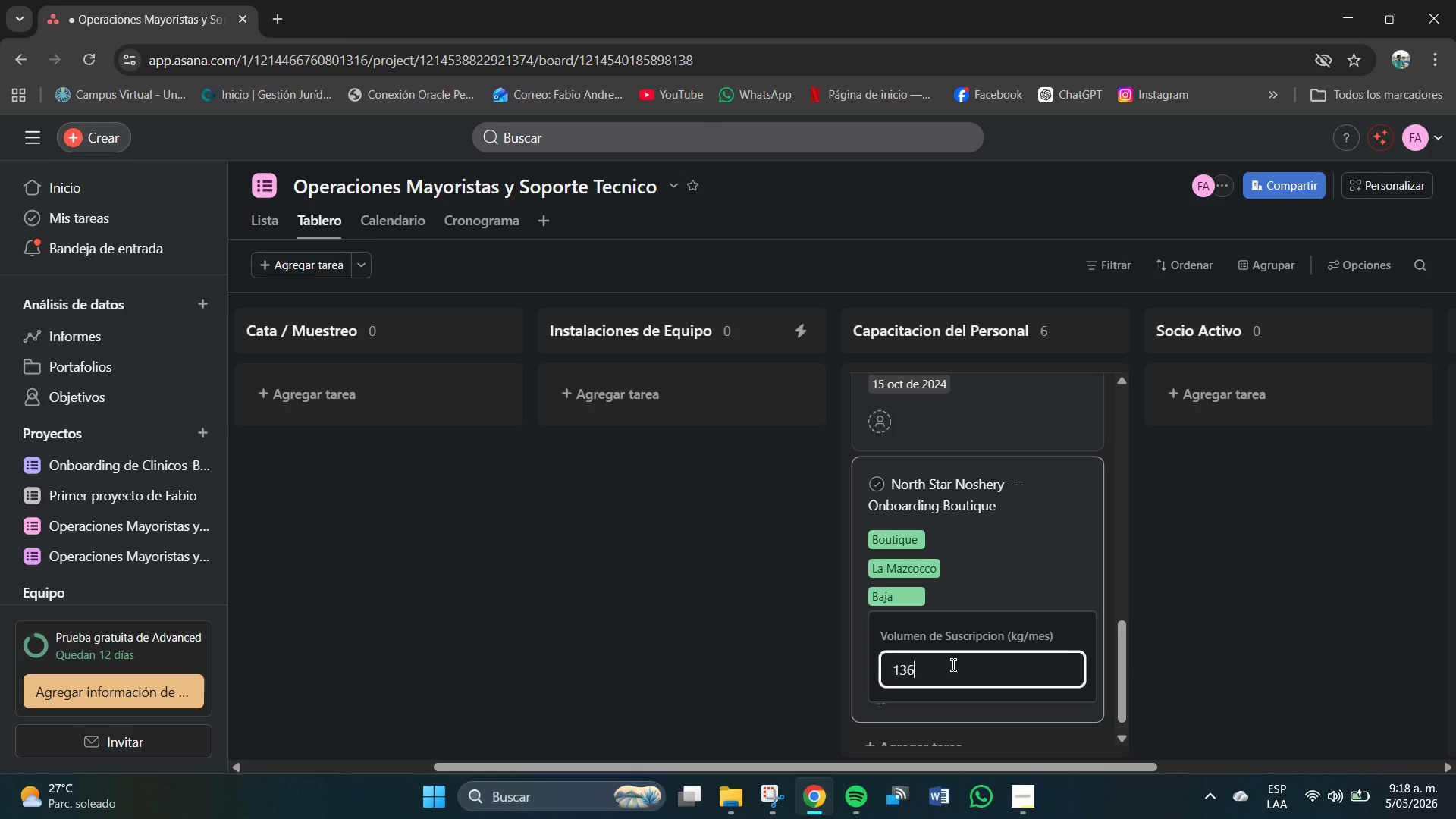 
key(Numpad6)
 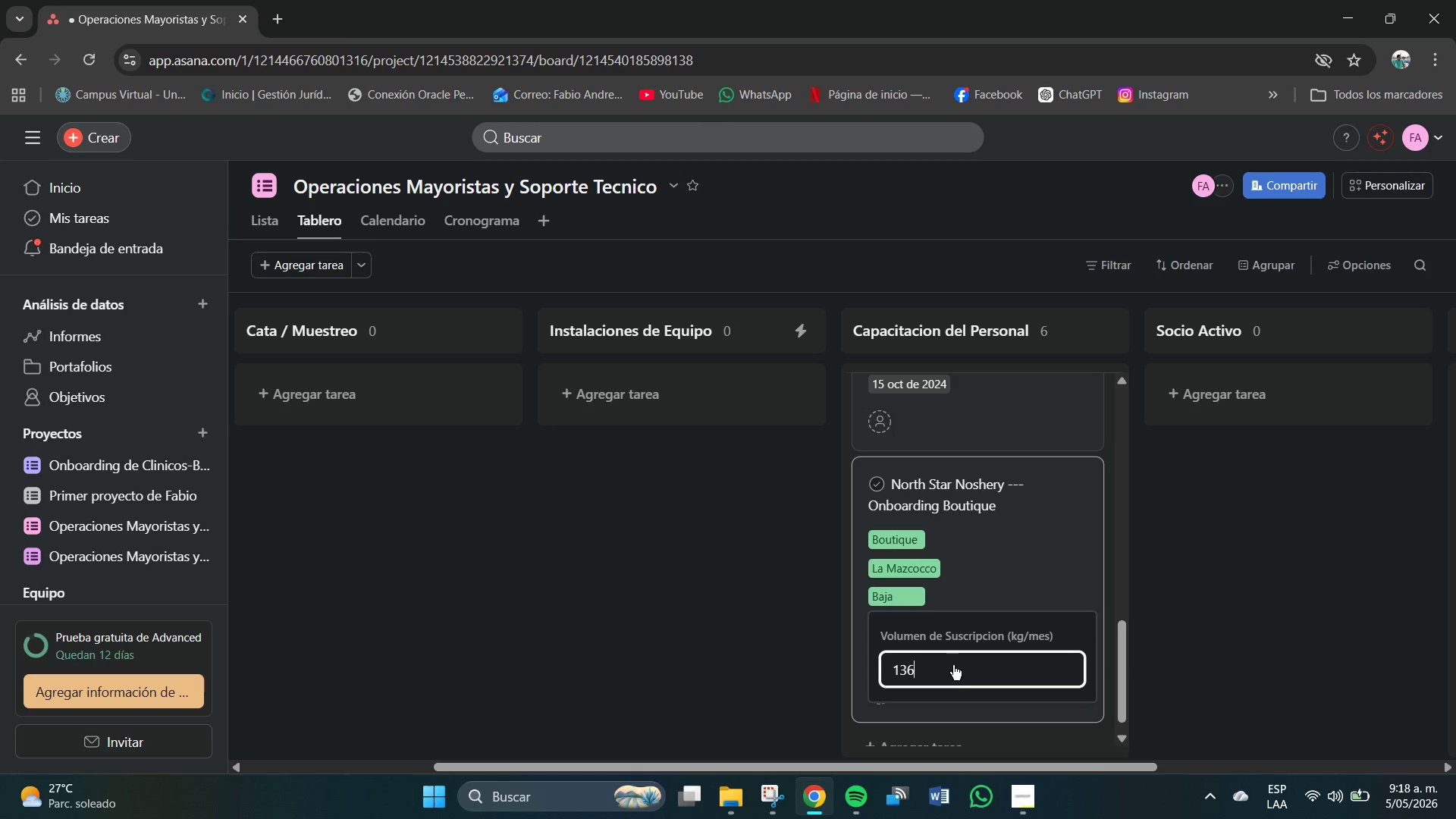 
key(NumpadEnter)
 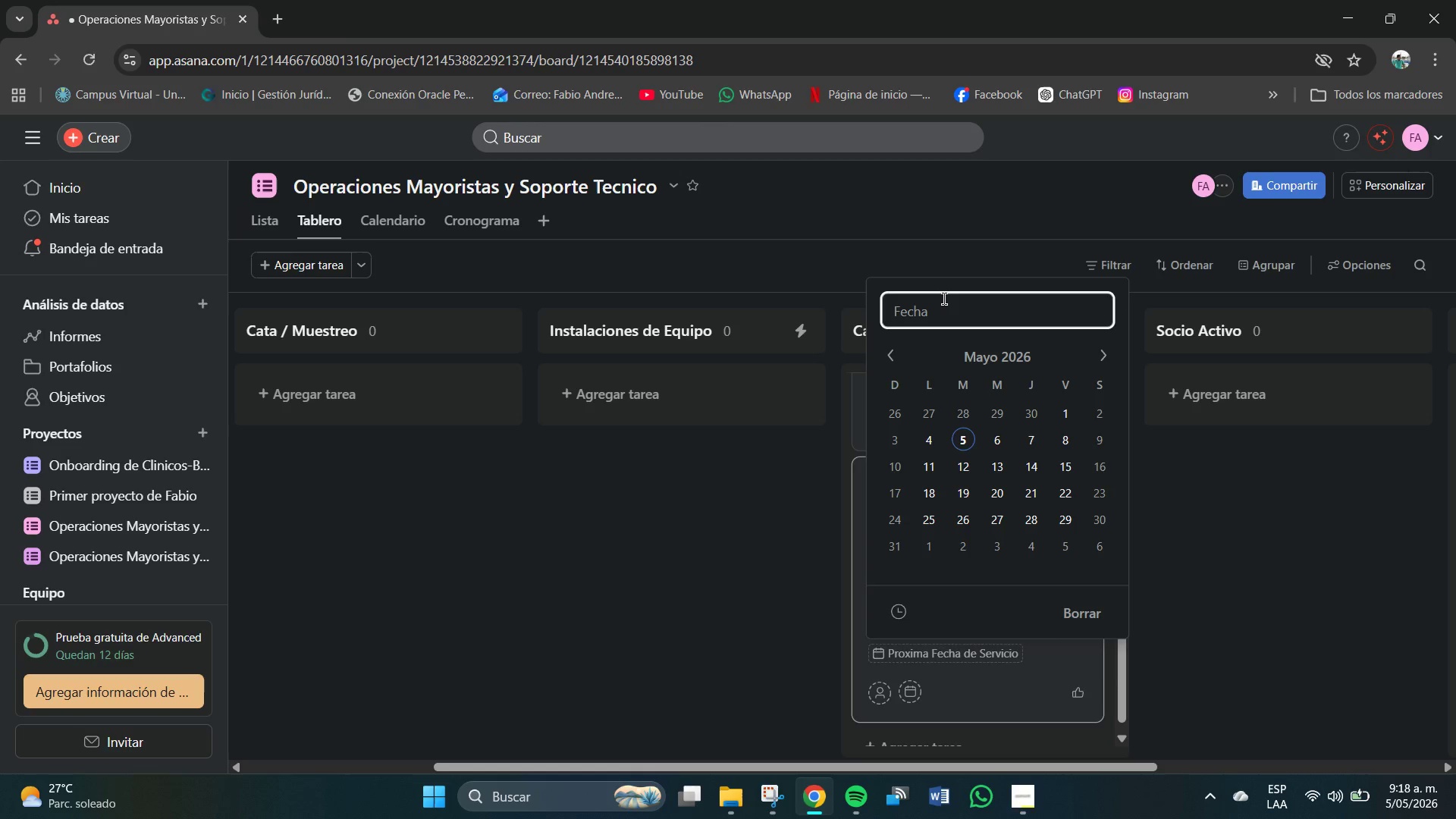 
key(Numpad0)
 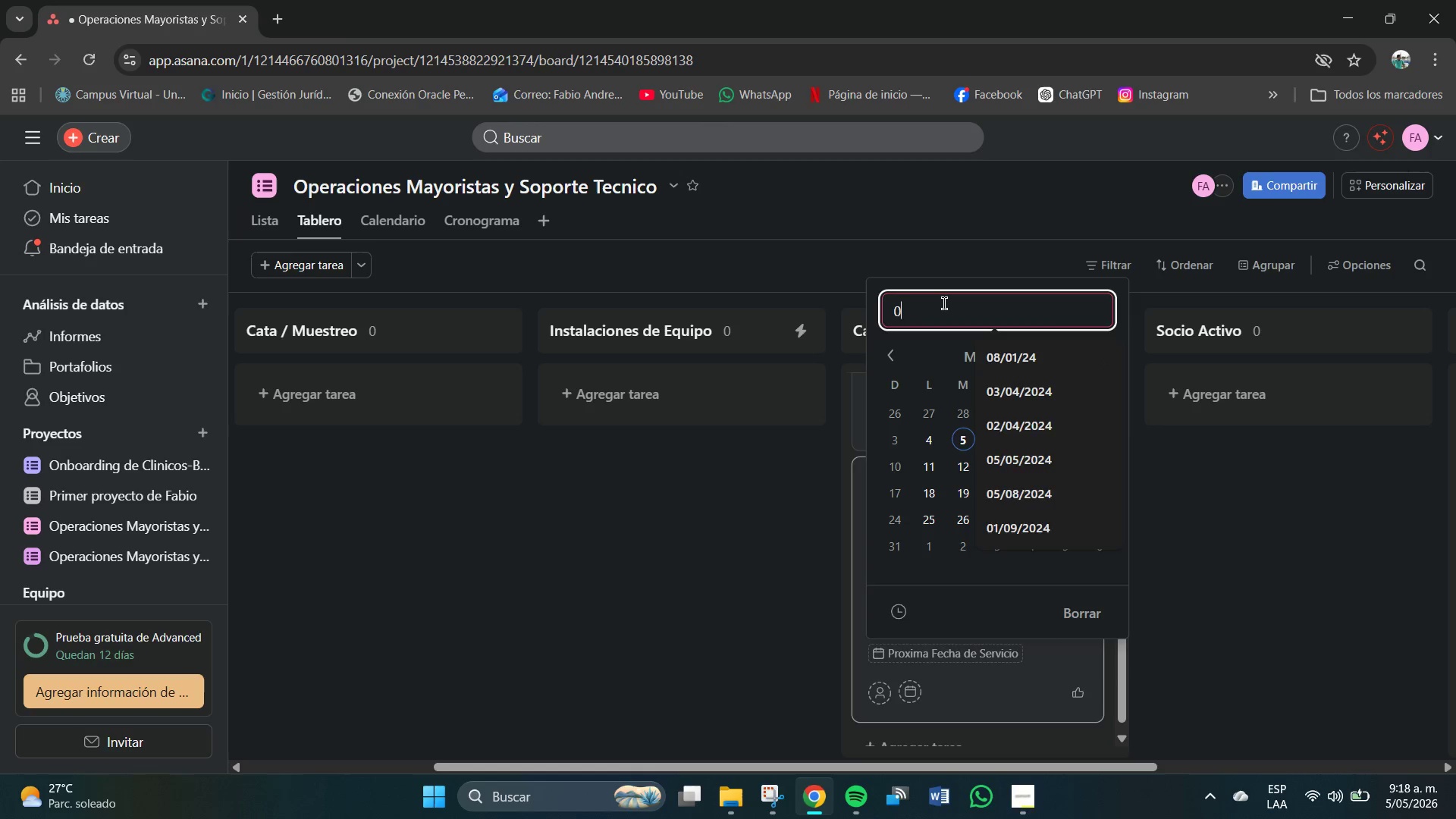 
key(Numpad5)
 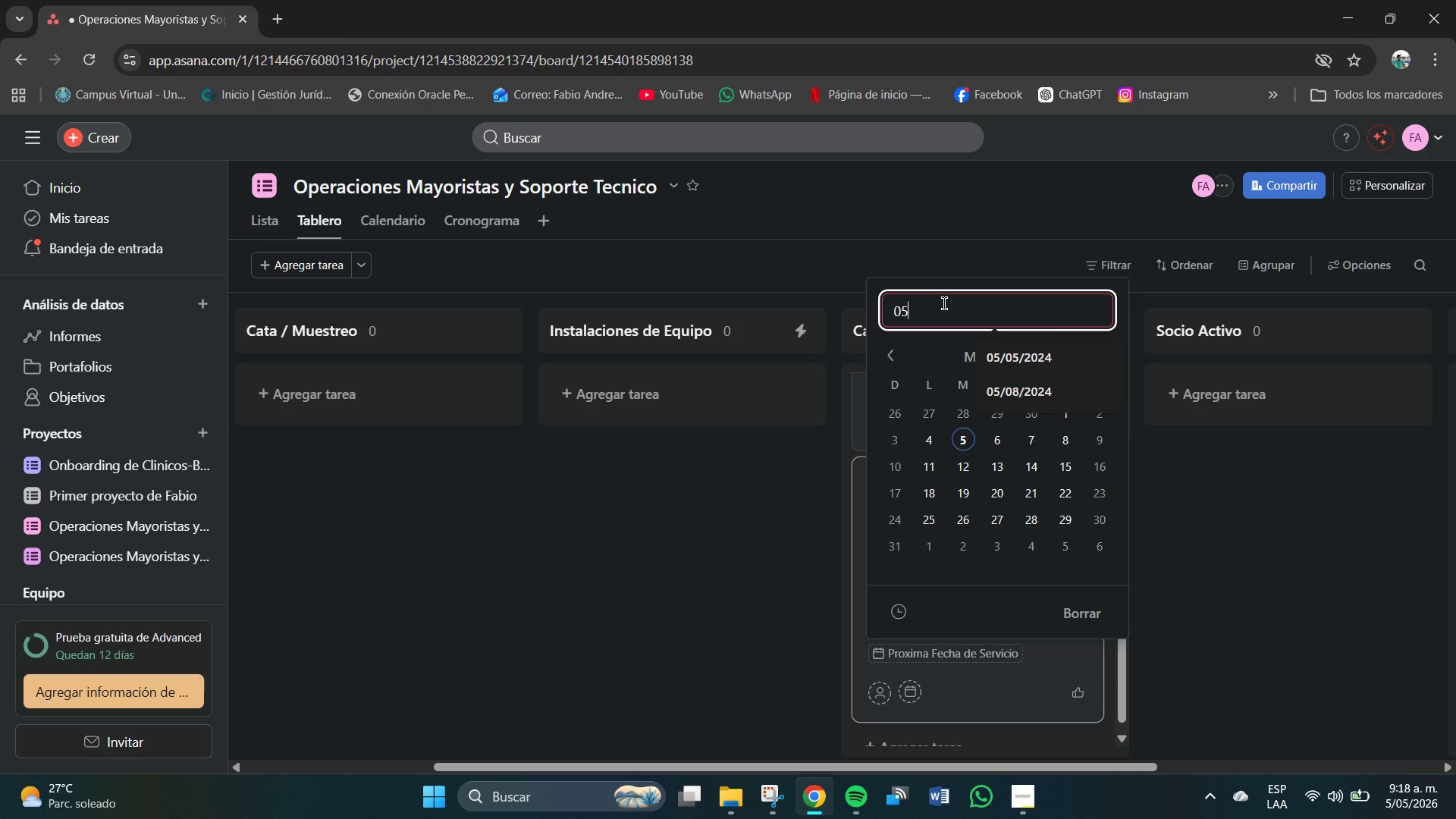 
key(Shift+7)
 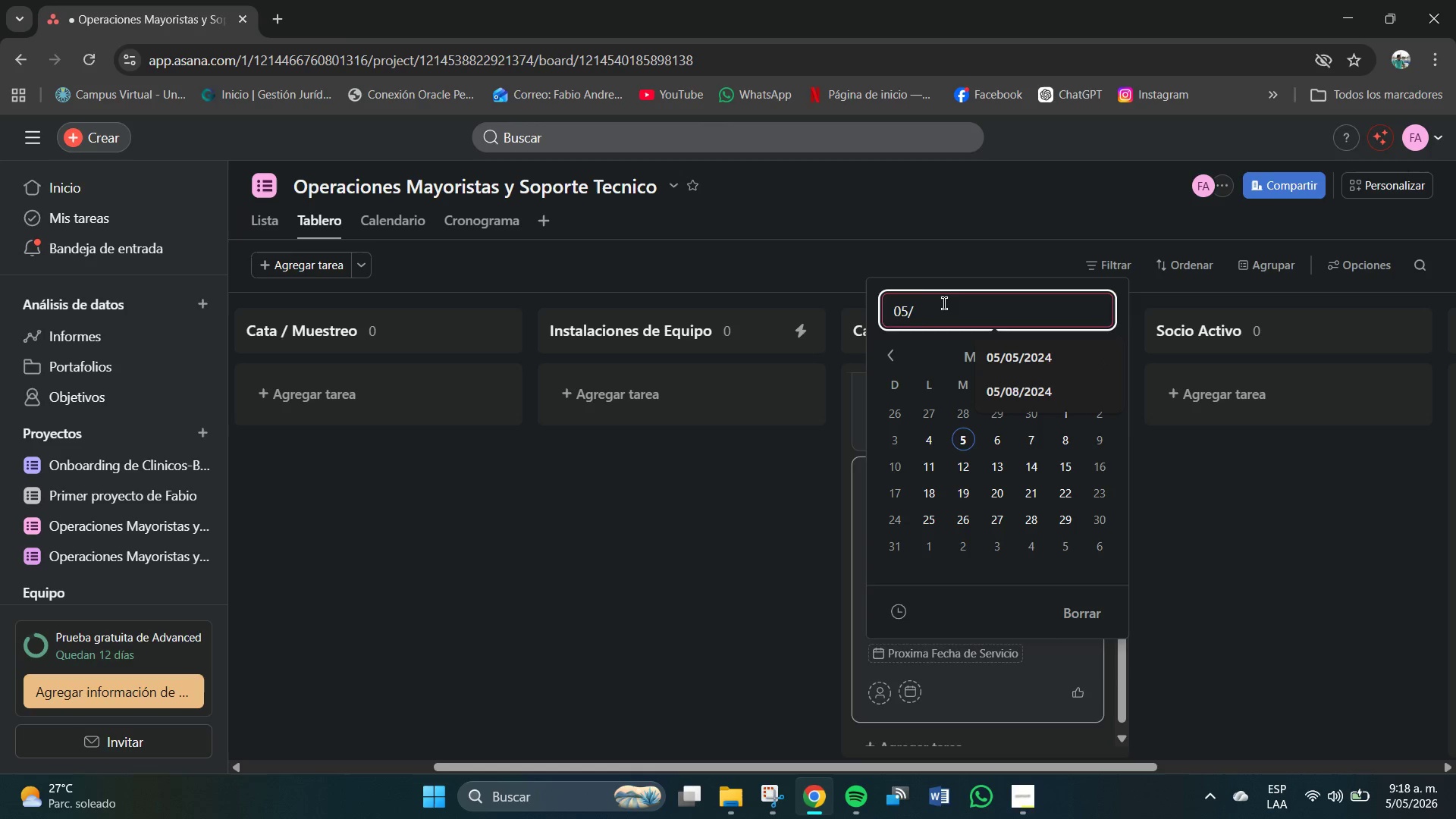 
key(Numpad0)
 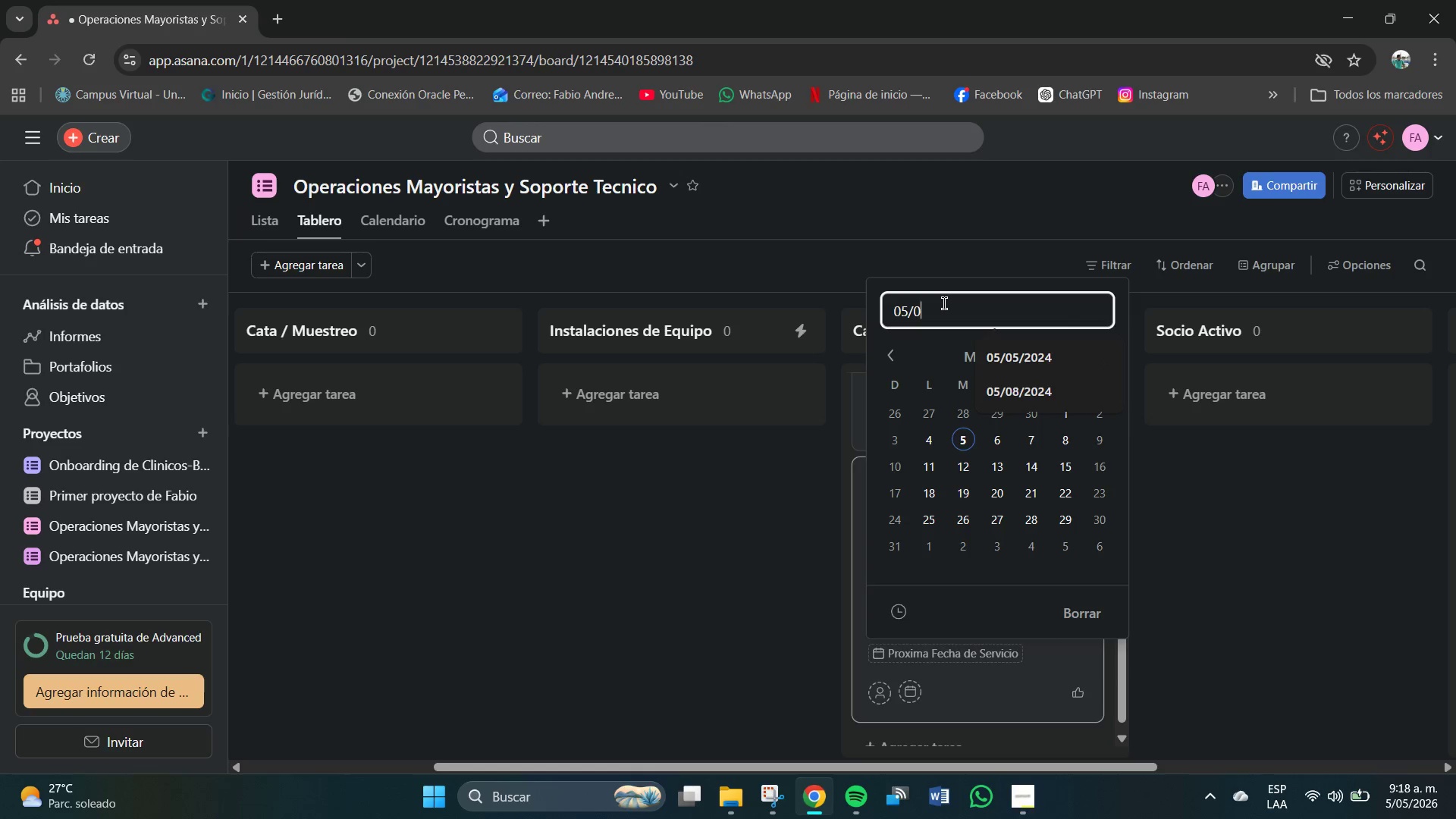 
key(Numpad5)
 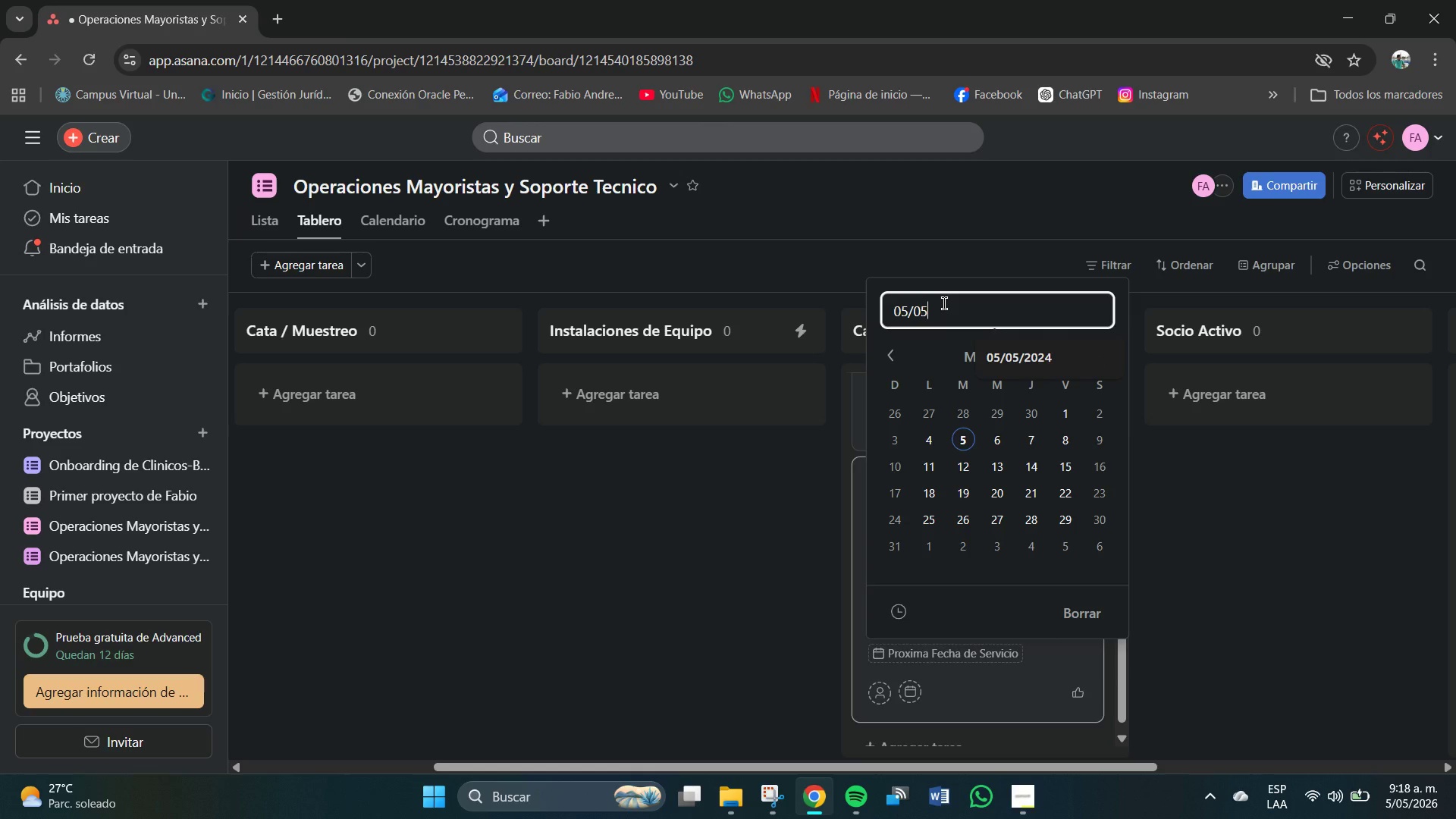 
key(Shift+7)
 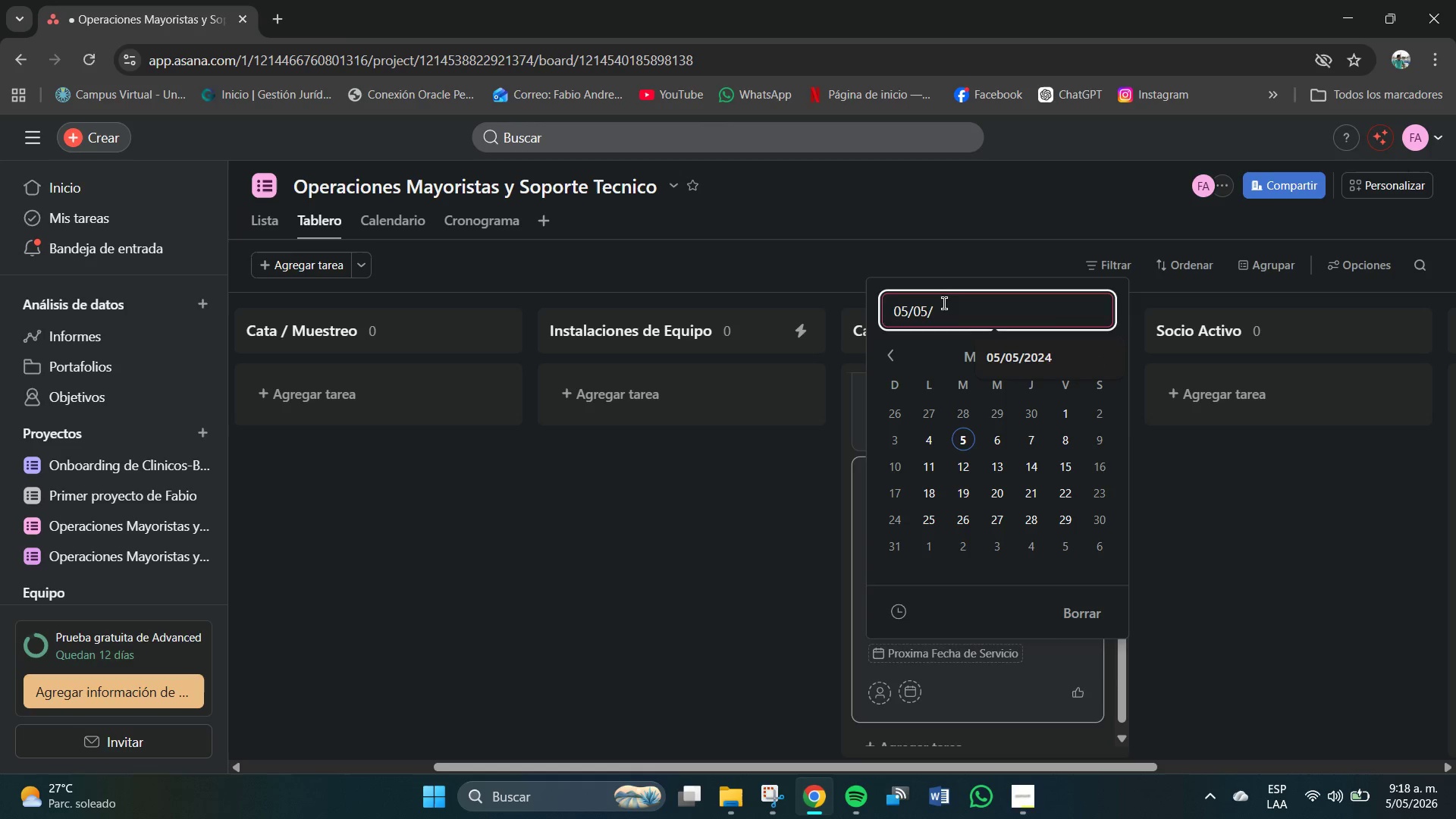 
key(Numpad2)
 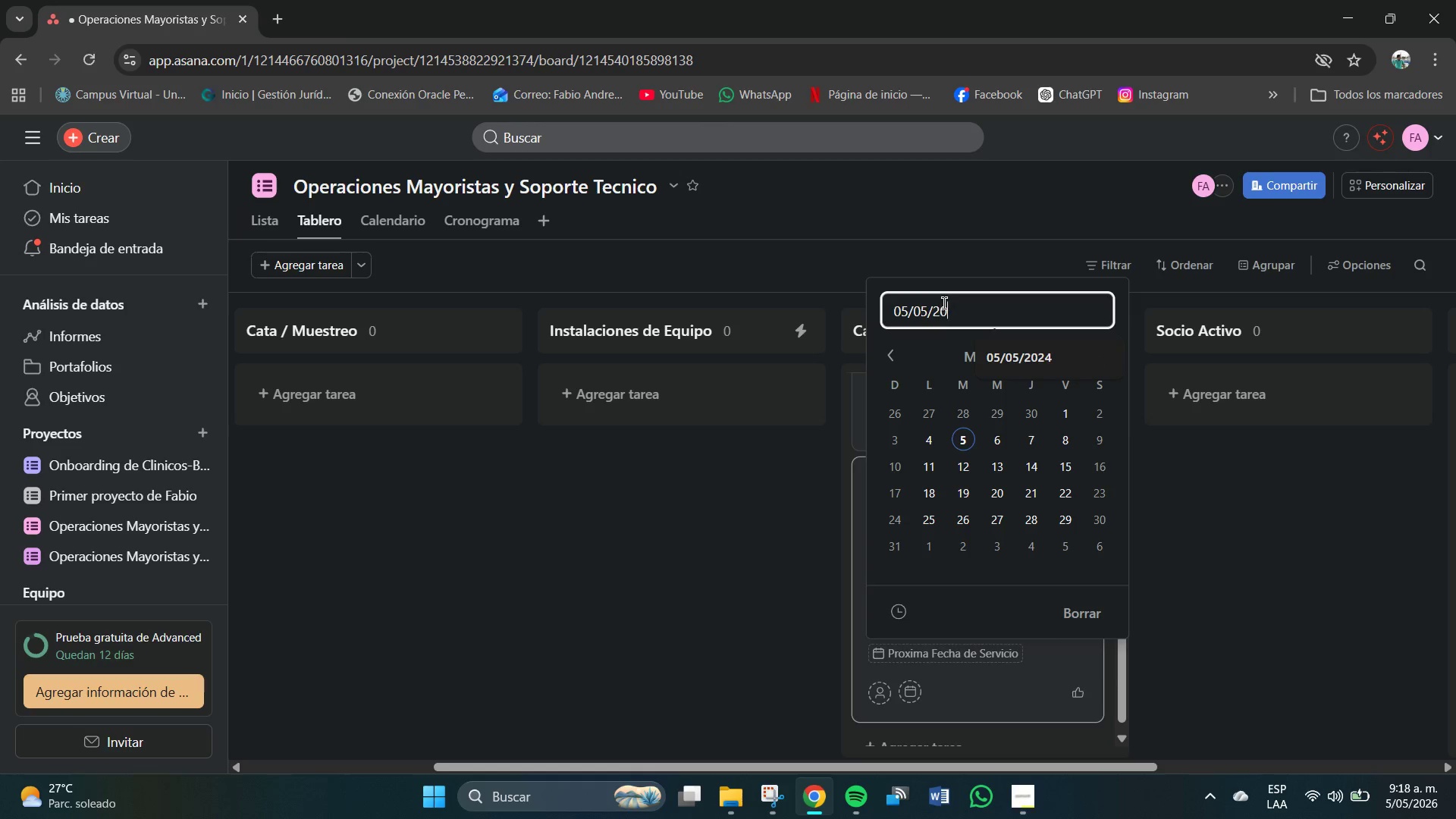 
key(Numpad0)
 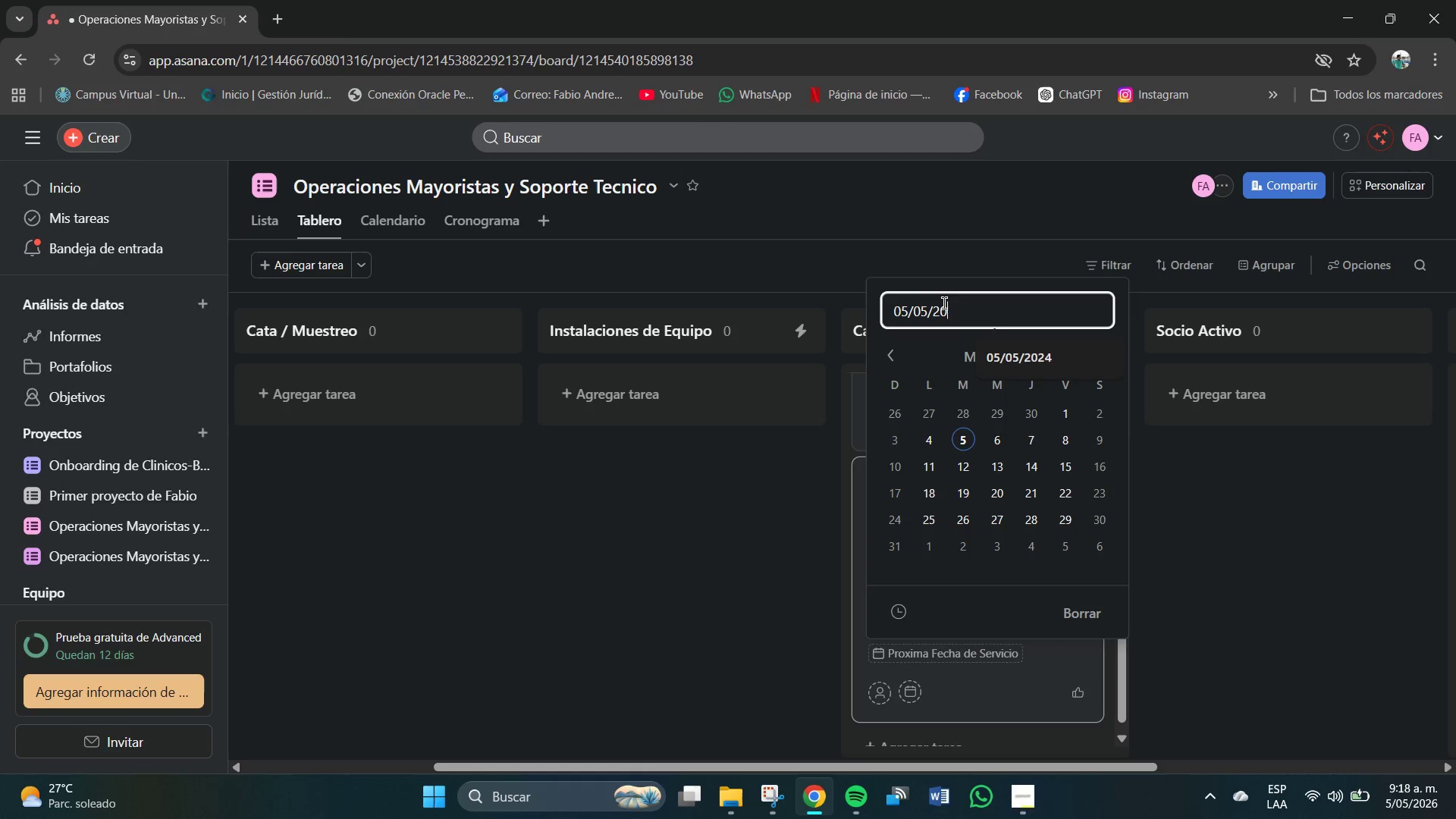 
key(Numpad2)
 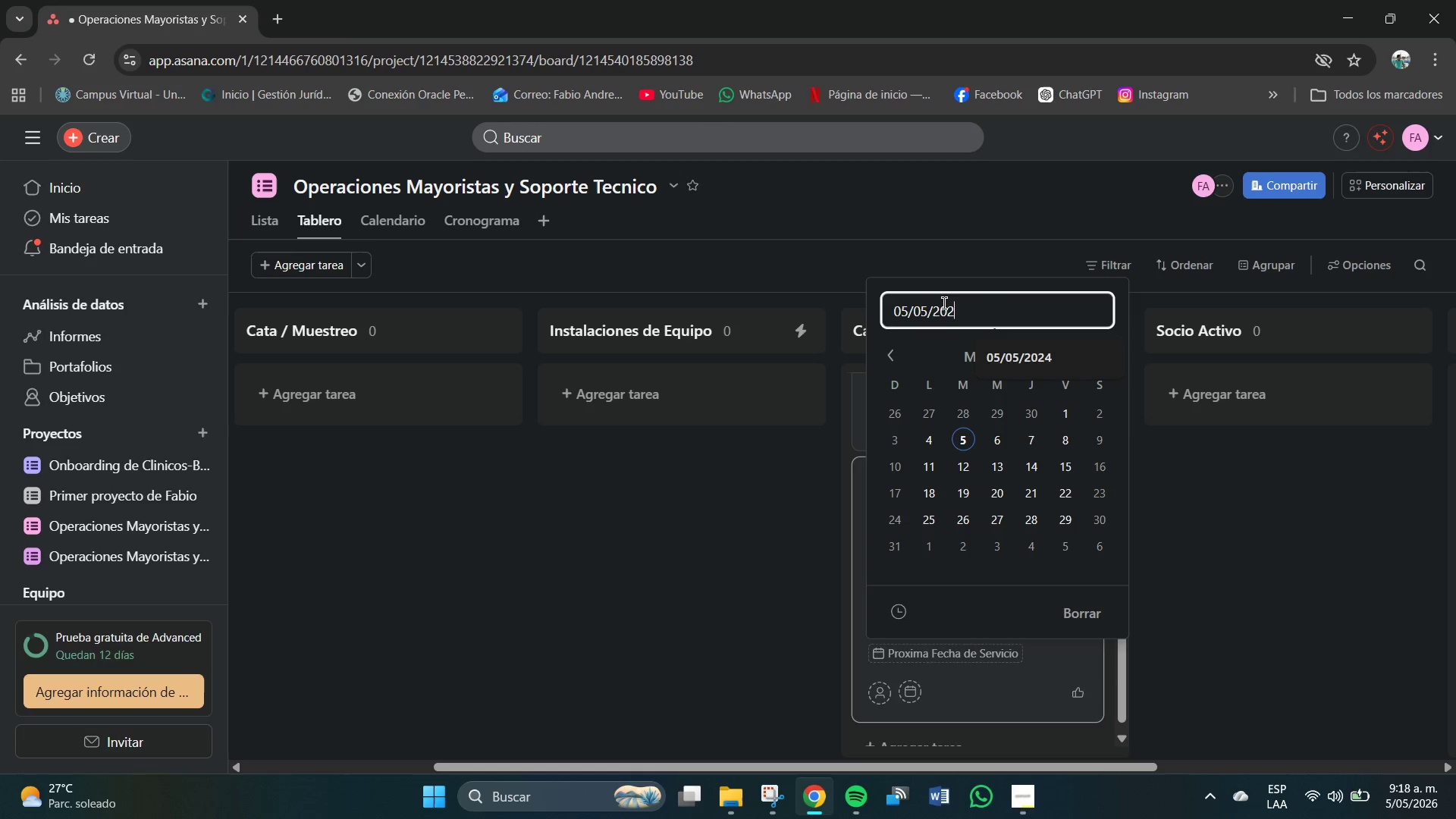 
key(Numpad4)
 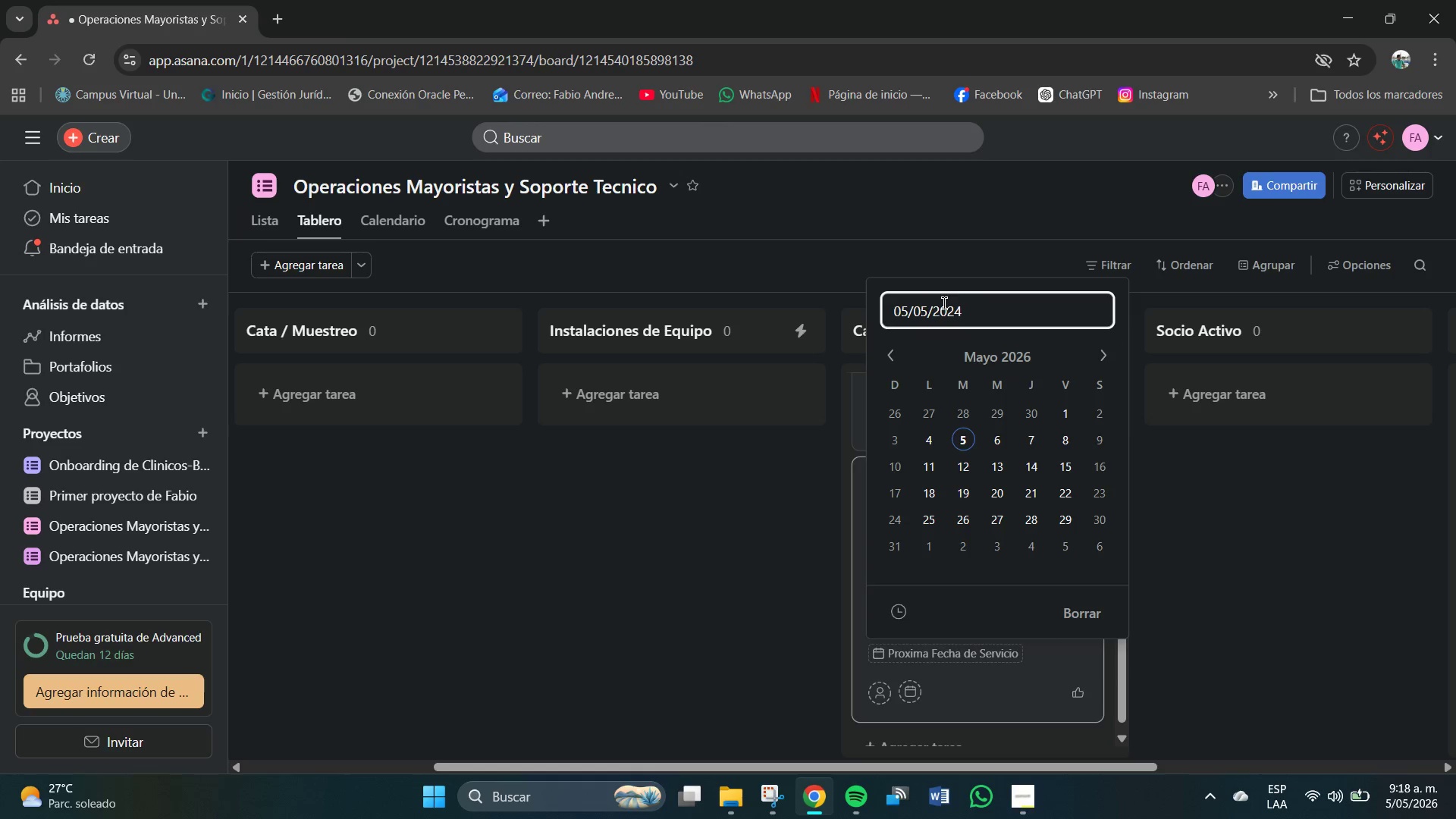 
key(NumpadEnter)
 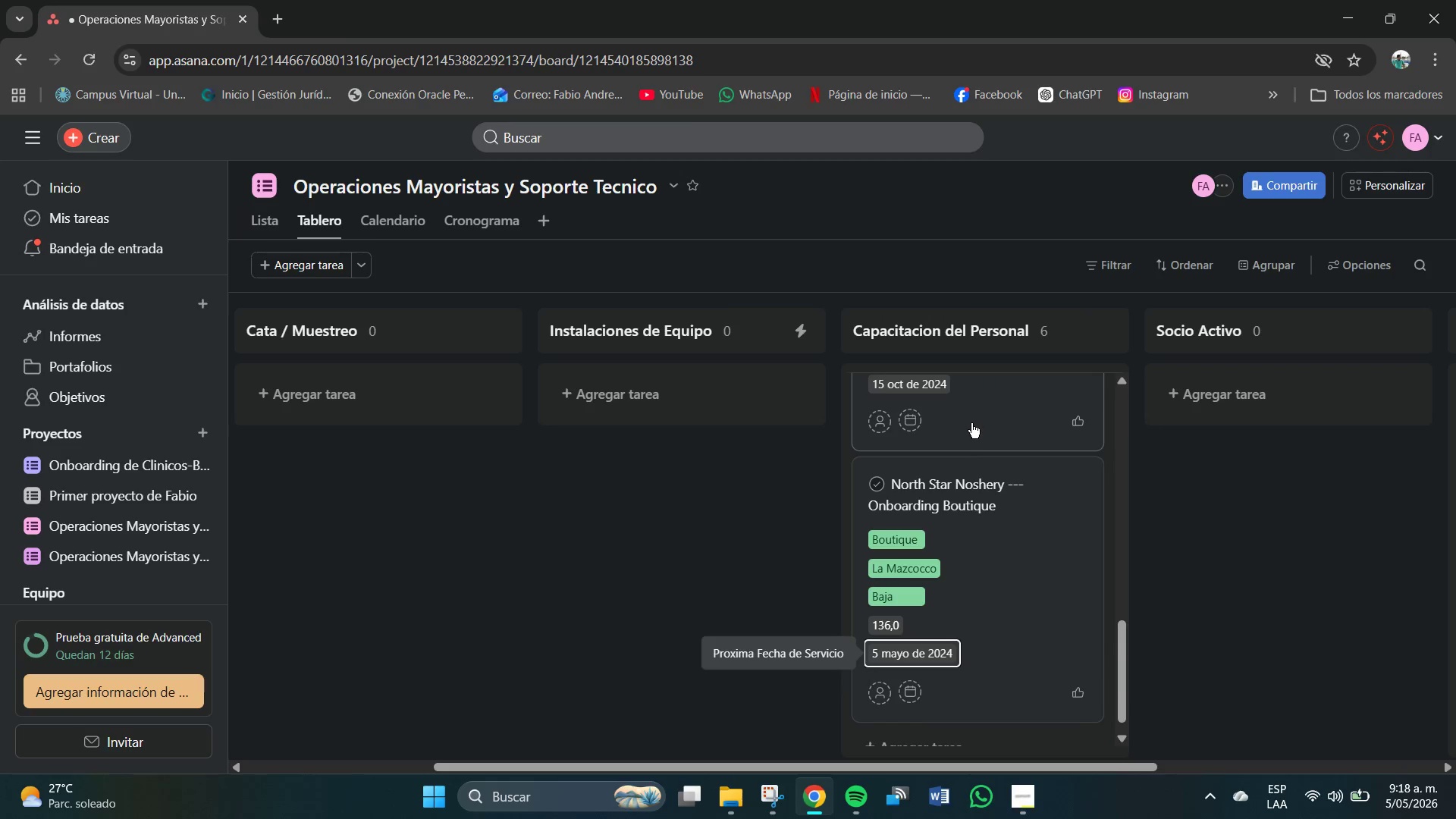 
scroll: coordinate [1055, 573], scroll_direction: down, amount: 3.0
 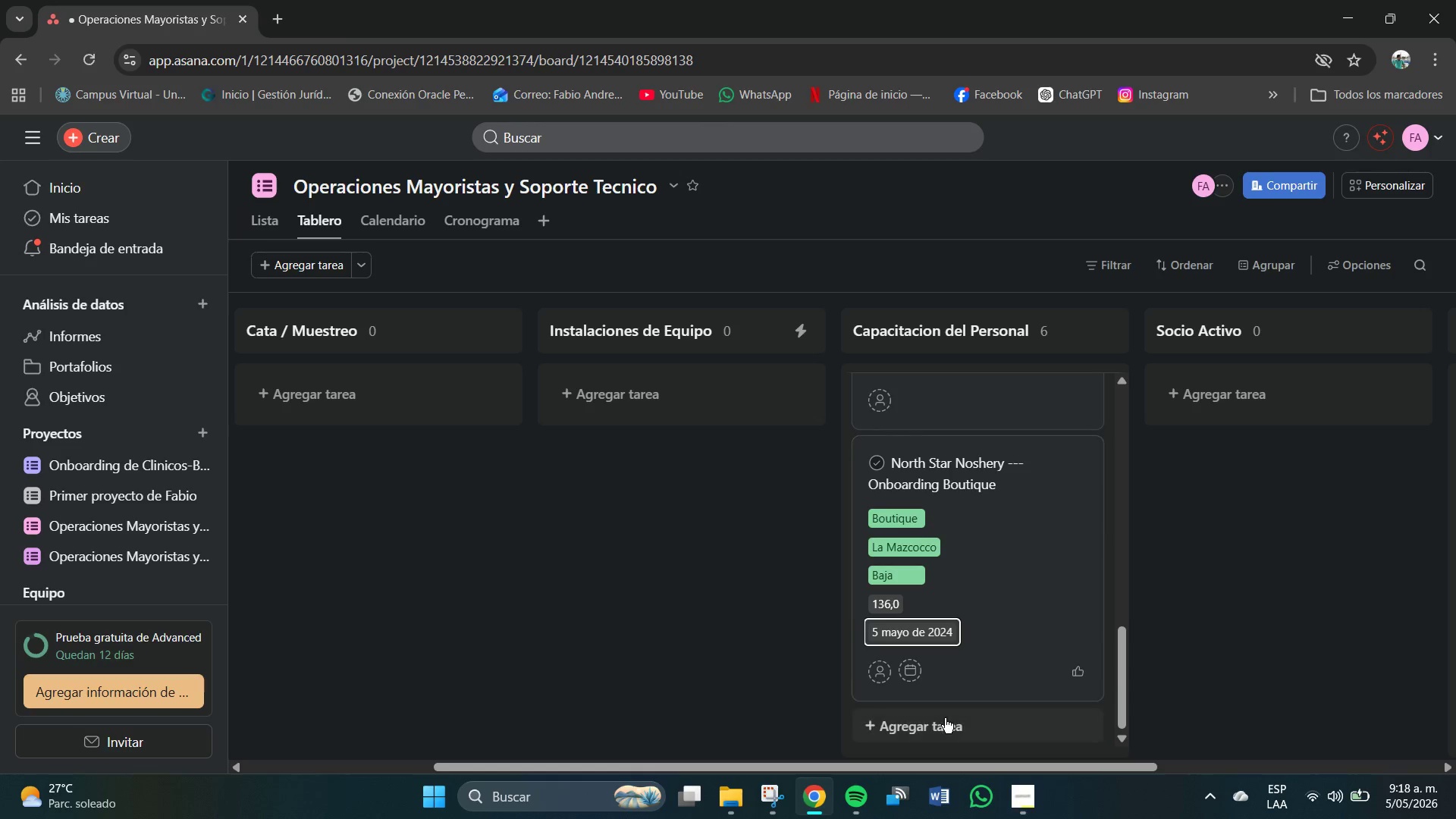 
left_click([945, 722])
 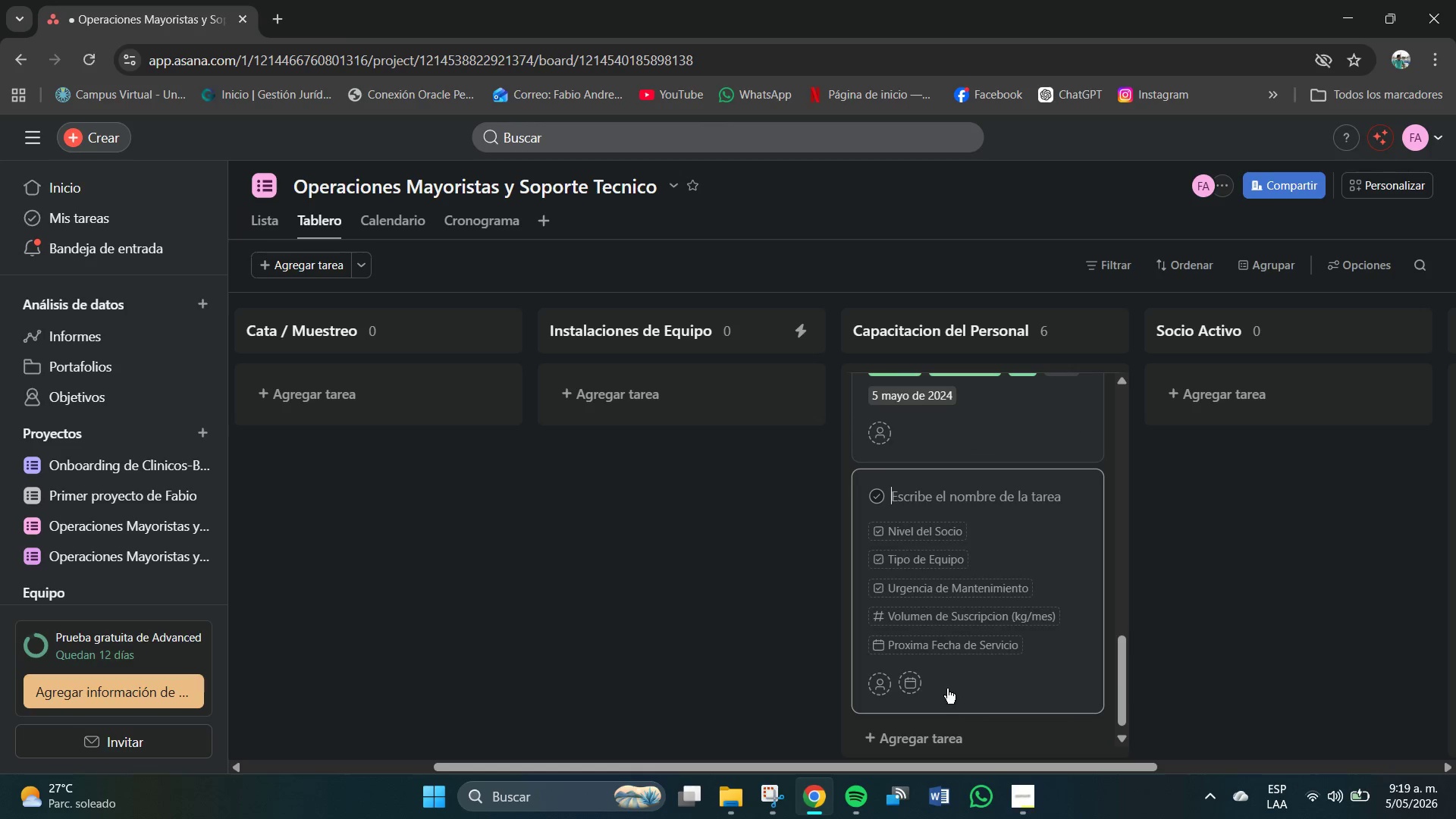 
scroll: coordinate [928, 588], scroll_direction: down, amount: 2.0
 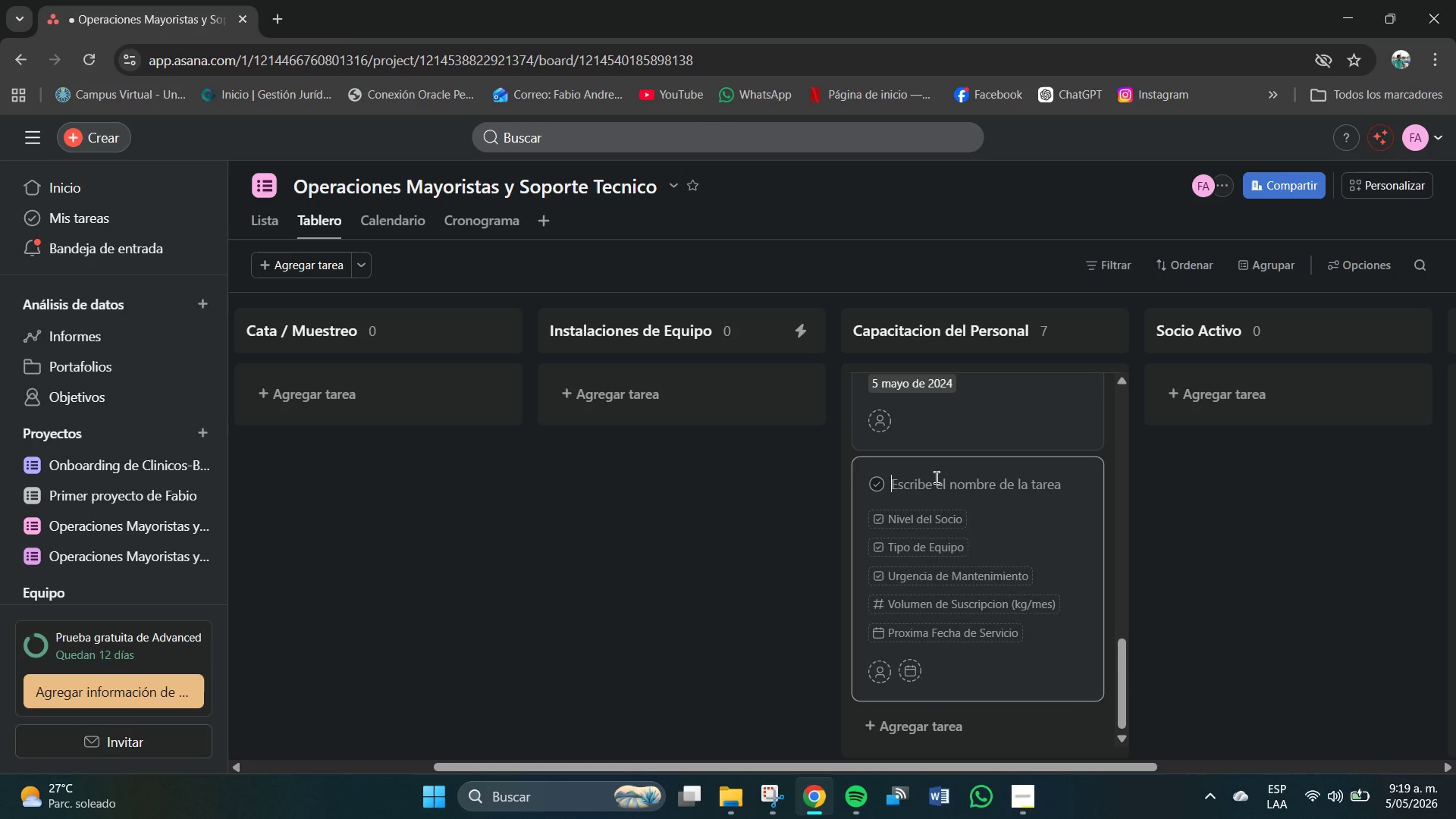 
type(GTh)
key(Backspace)
key(Backspace)
type(He)
key(Backspace)
key(Backspace)
type(her)
key(Backspace)
type( Ri)
key(Backspace)
type(ustic)
 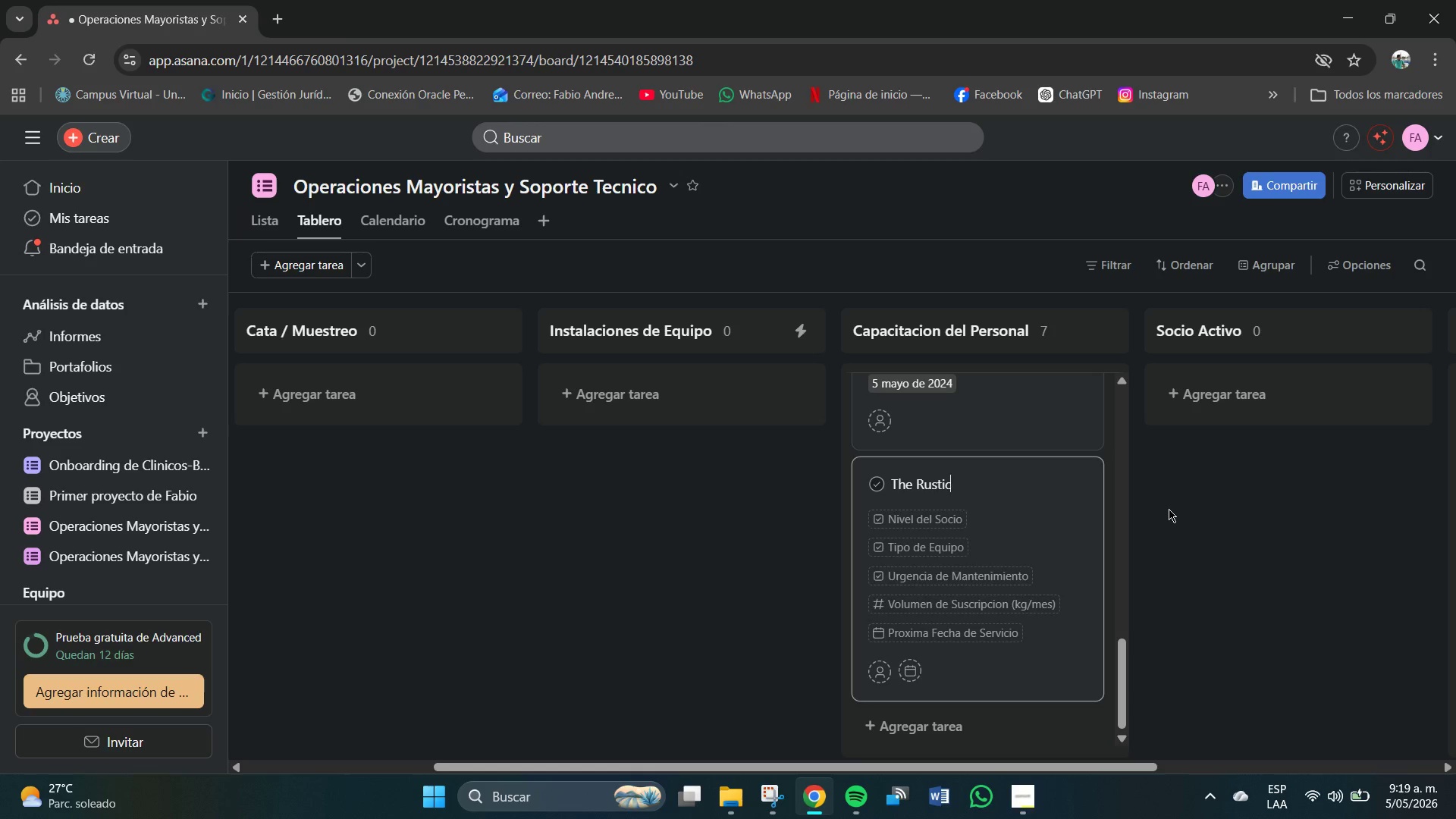 
type( Beanm)
key(Backspace)
key(Backspace)
type(n -- Or)
key(Backspace)
type(ndi)
key(Backspace)
key(Backspace)
type(board)
 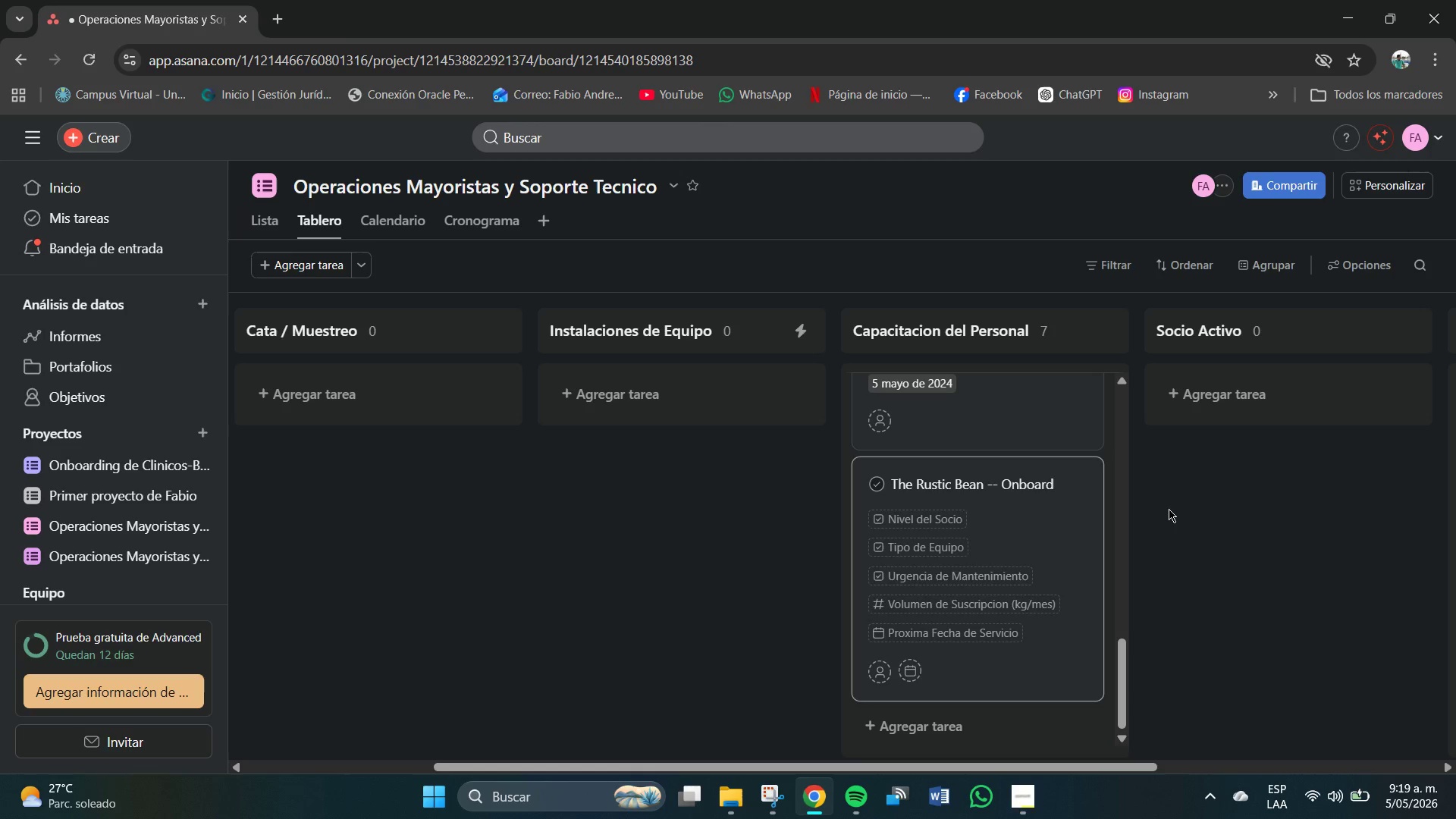 
type(ing Boutique)
 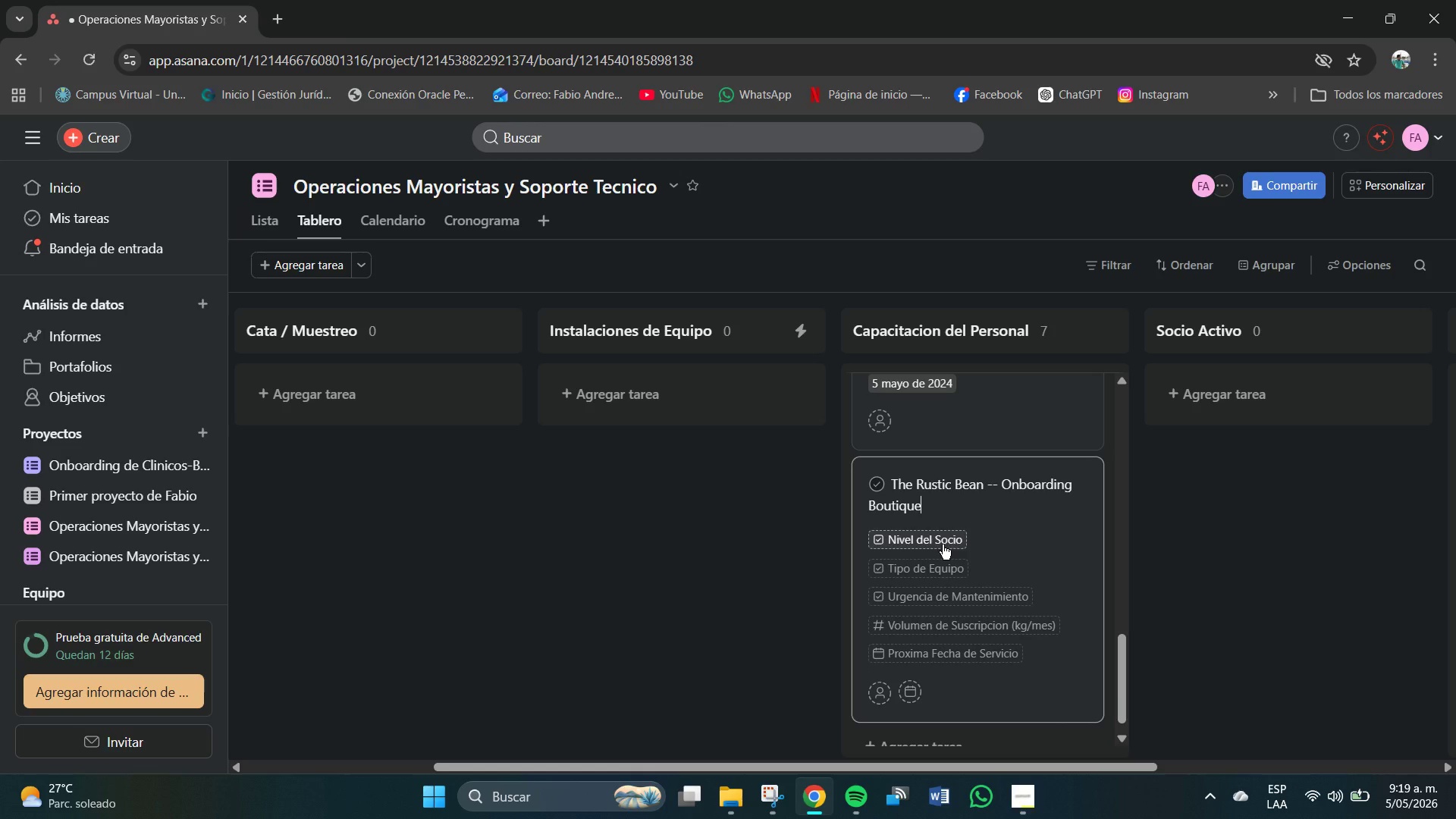 
left_click([940, 543])
 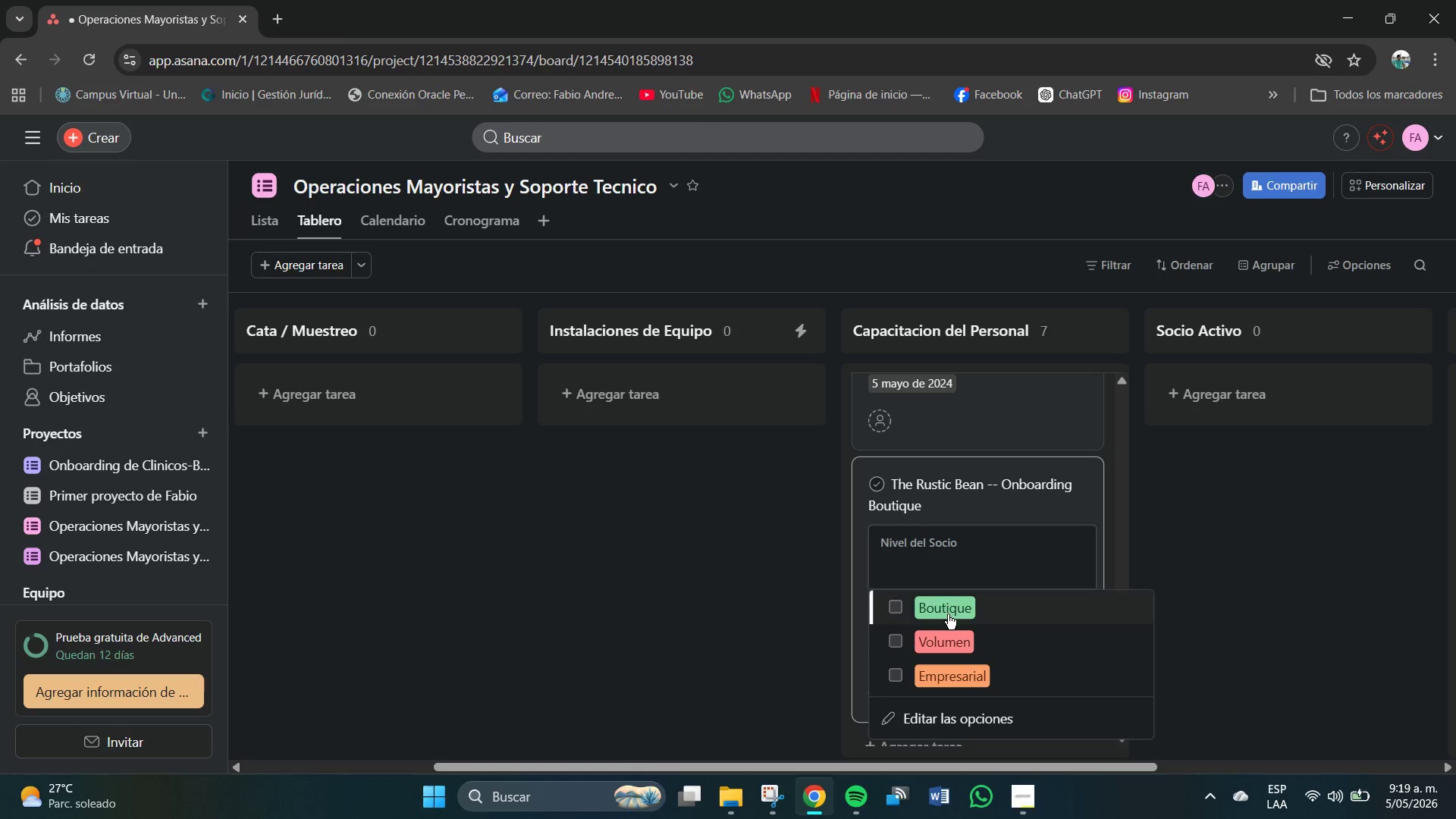 
left_click([948, 614])
 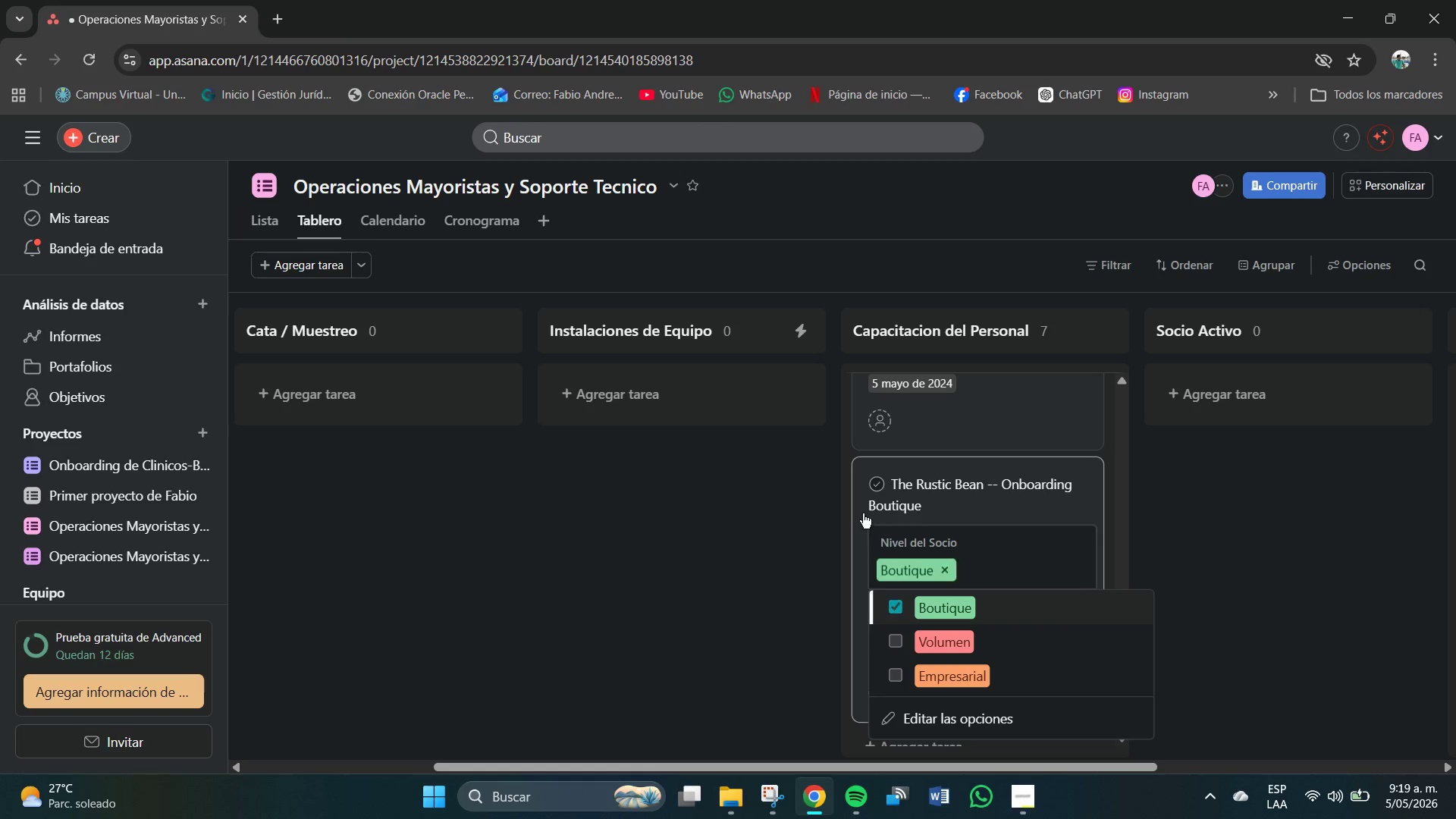 
left_click([858, 511])
 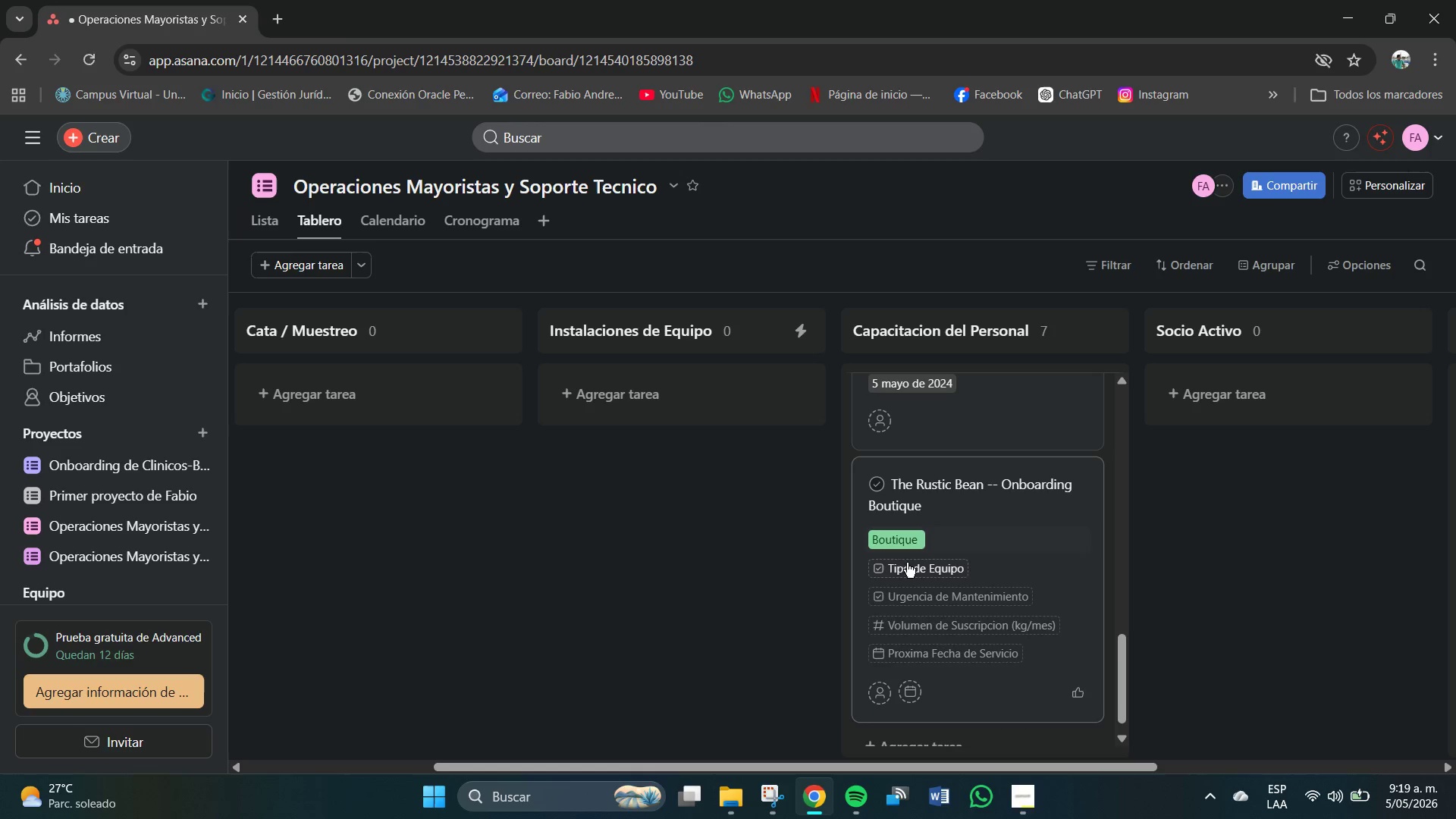 
left_click([909, 569])
 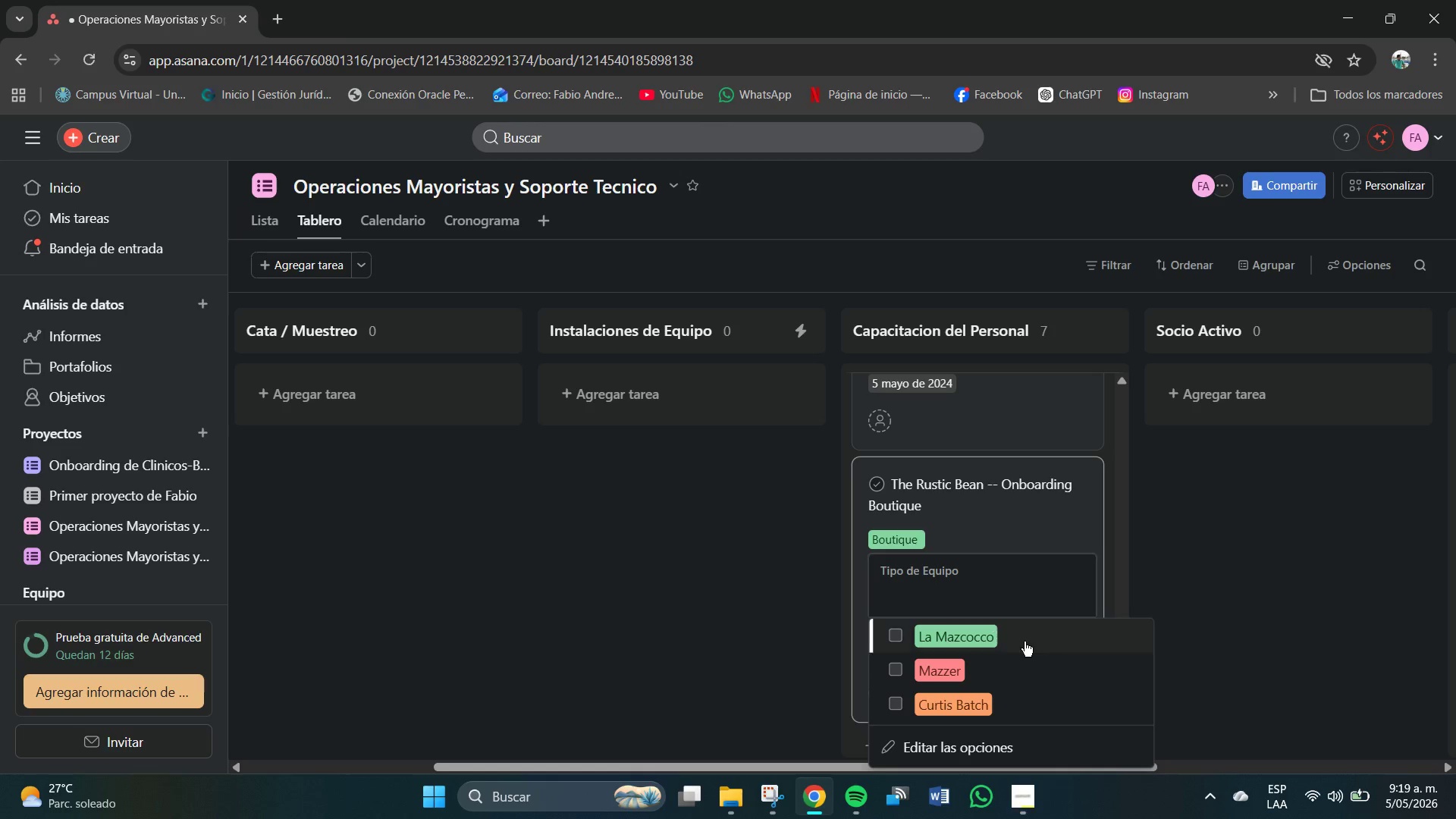 
left_click([990, 636])
 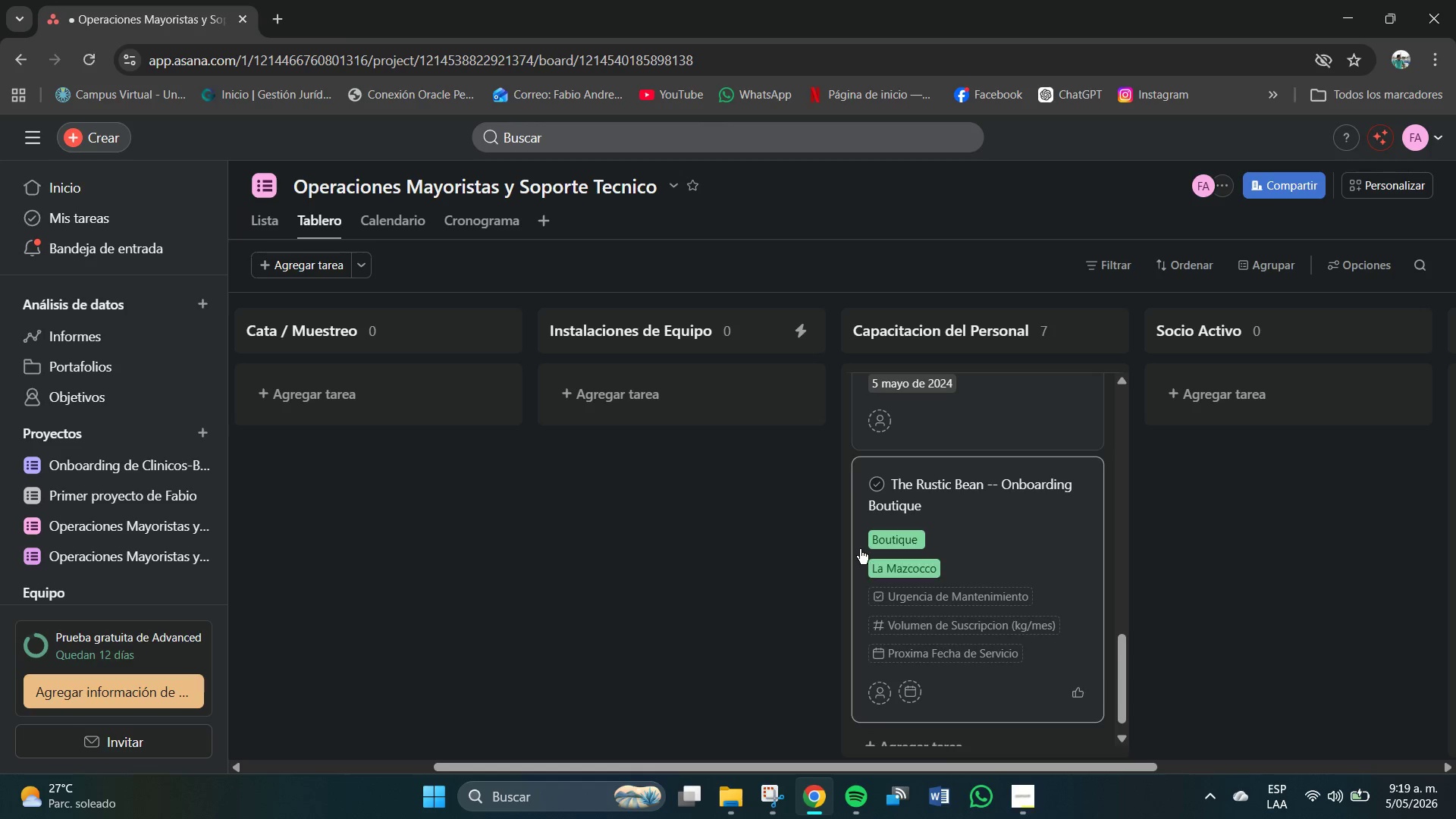 
mouse_move([923, 618])
 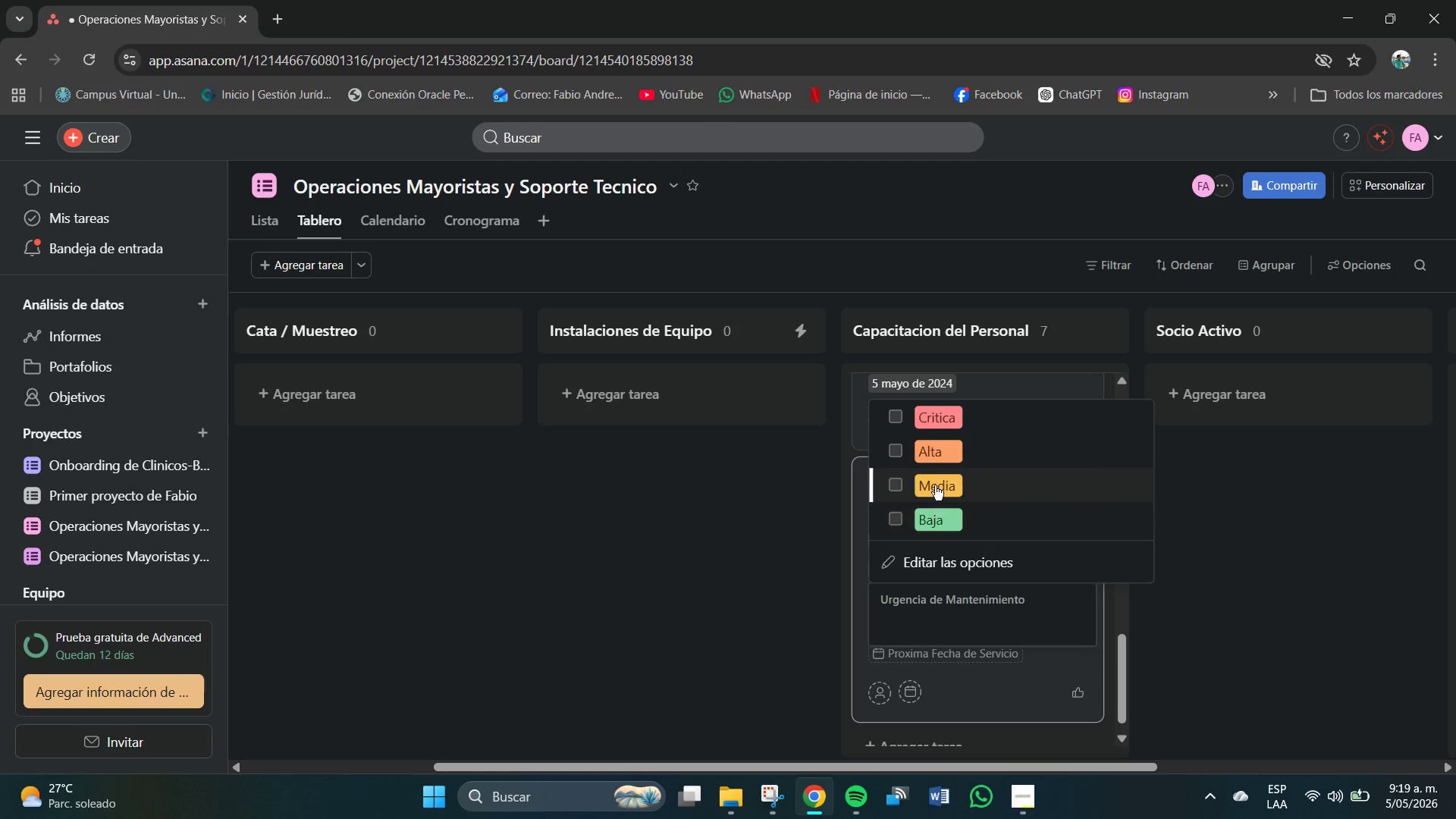 
left_click([936, 457])
 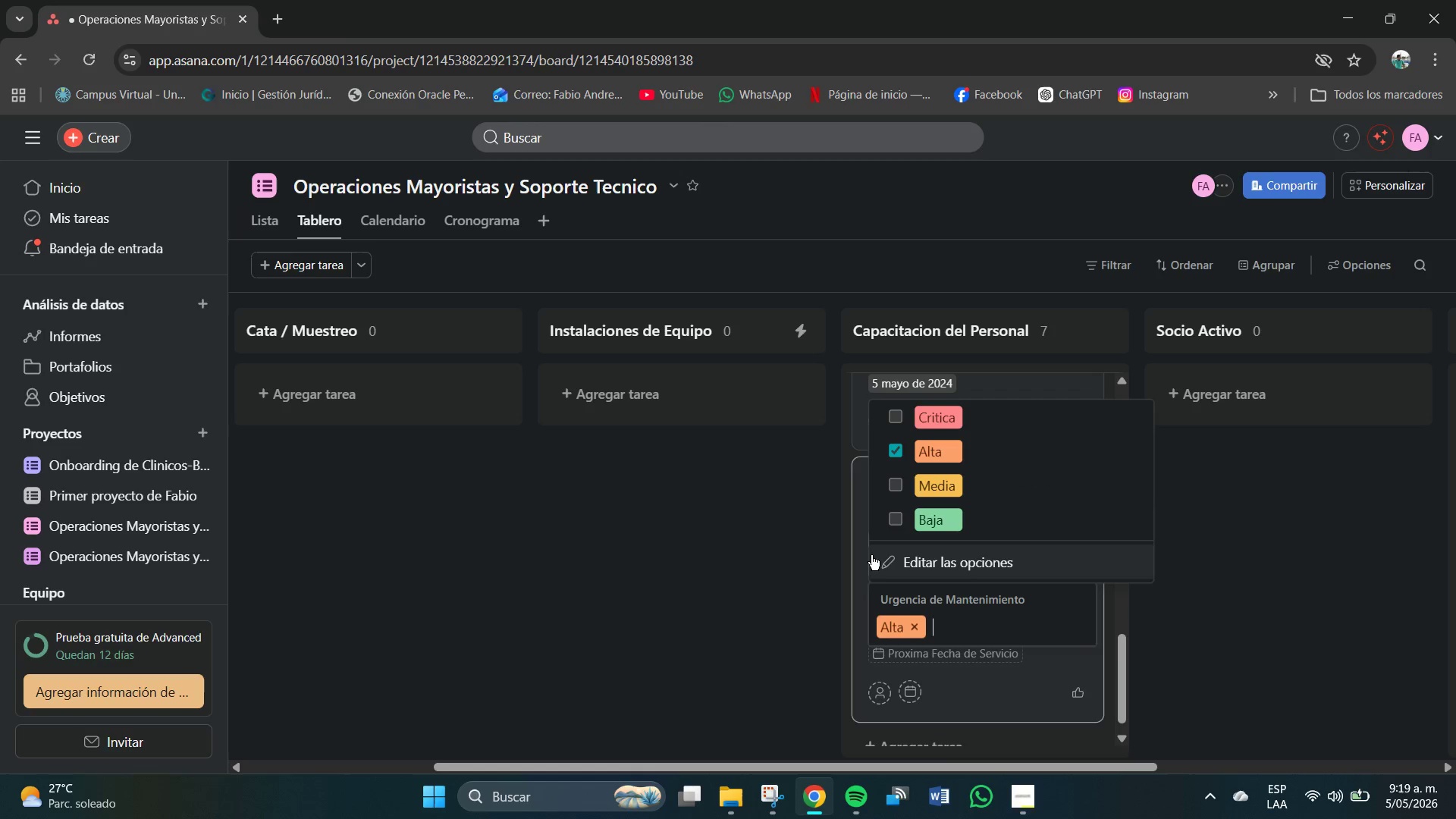 
left_click([863, 551])
 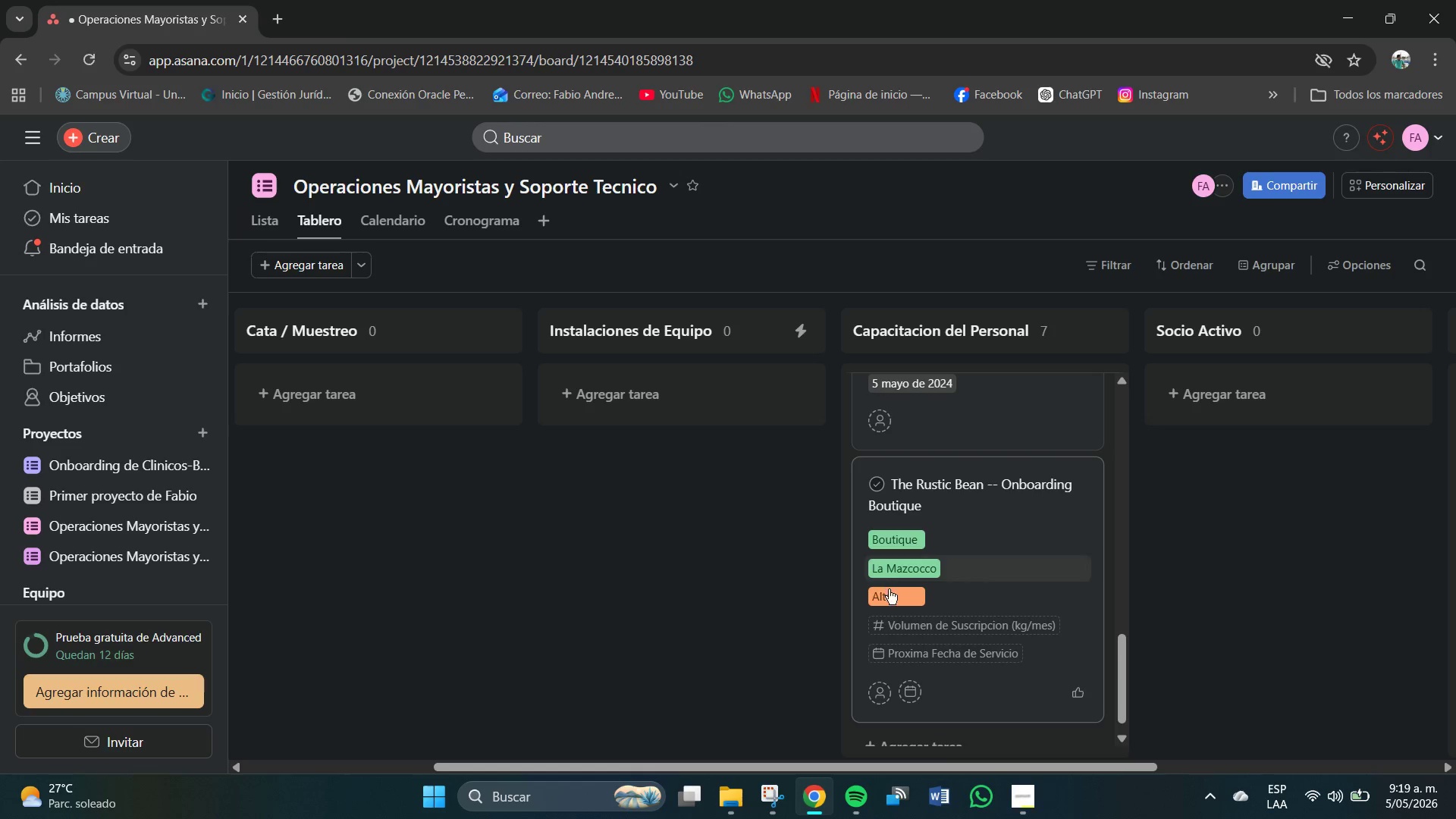 
mouse_move([909, 623])
 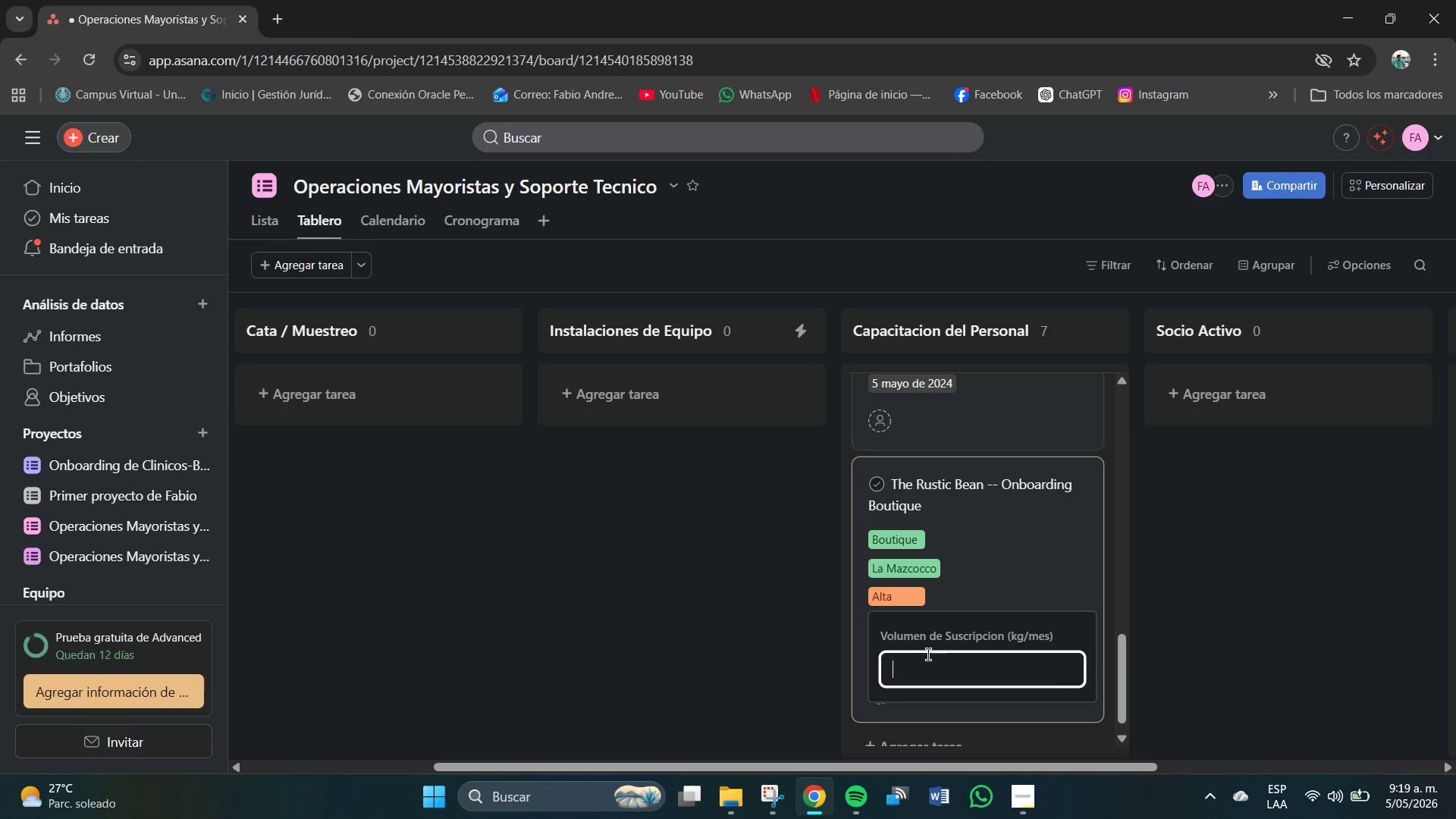 
left_click([930, 654])
 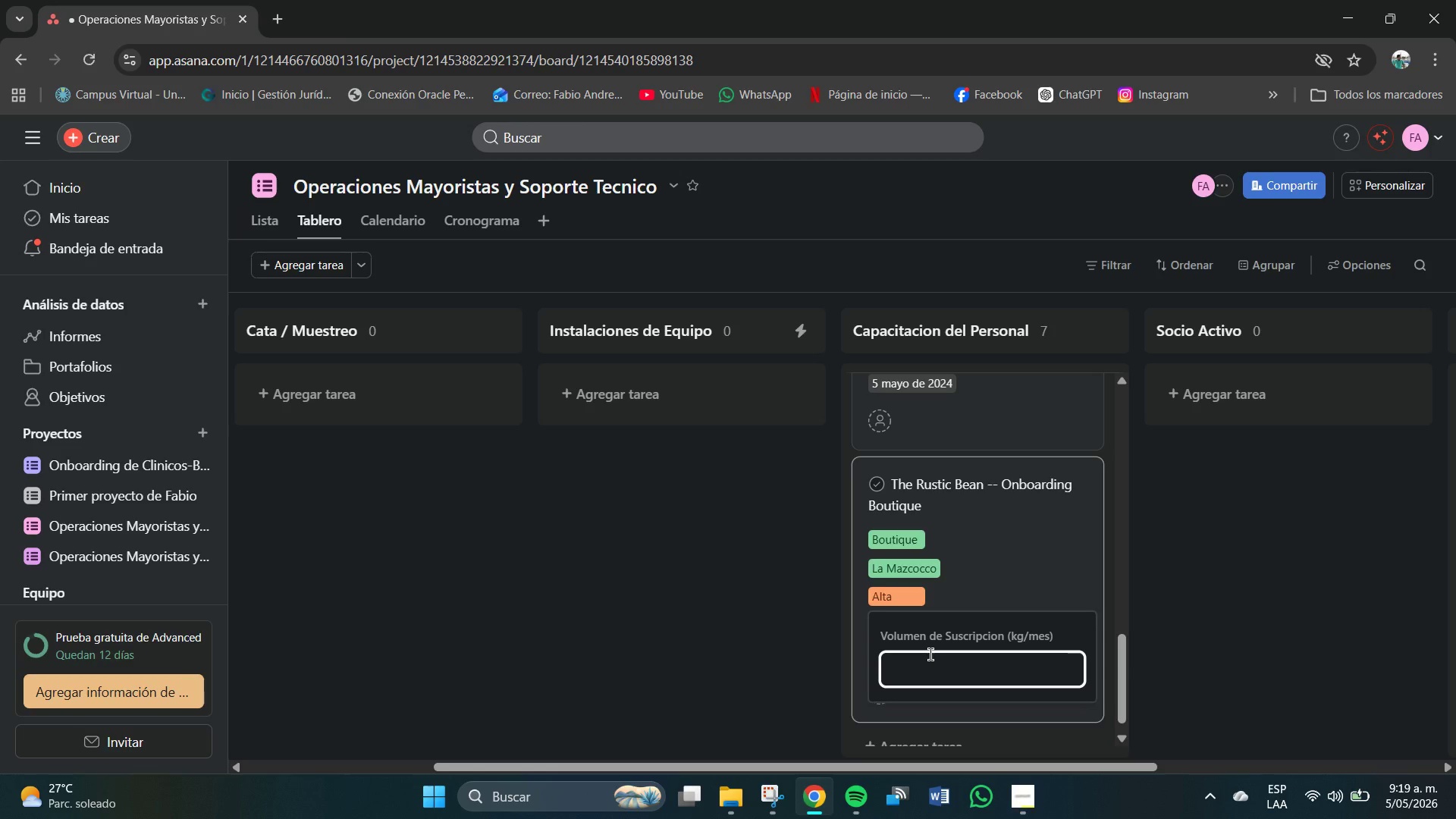 
key(Numpad1)
 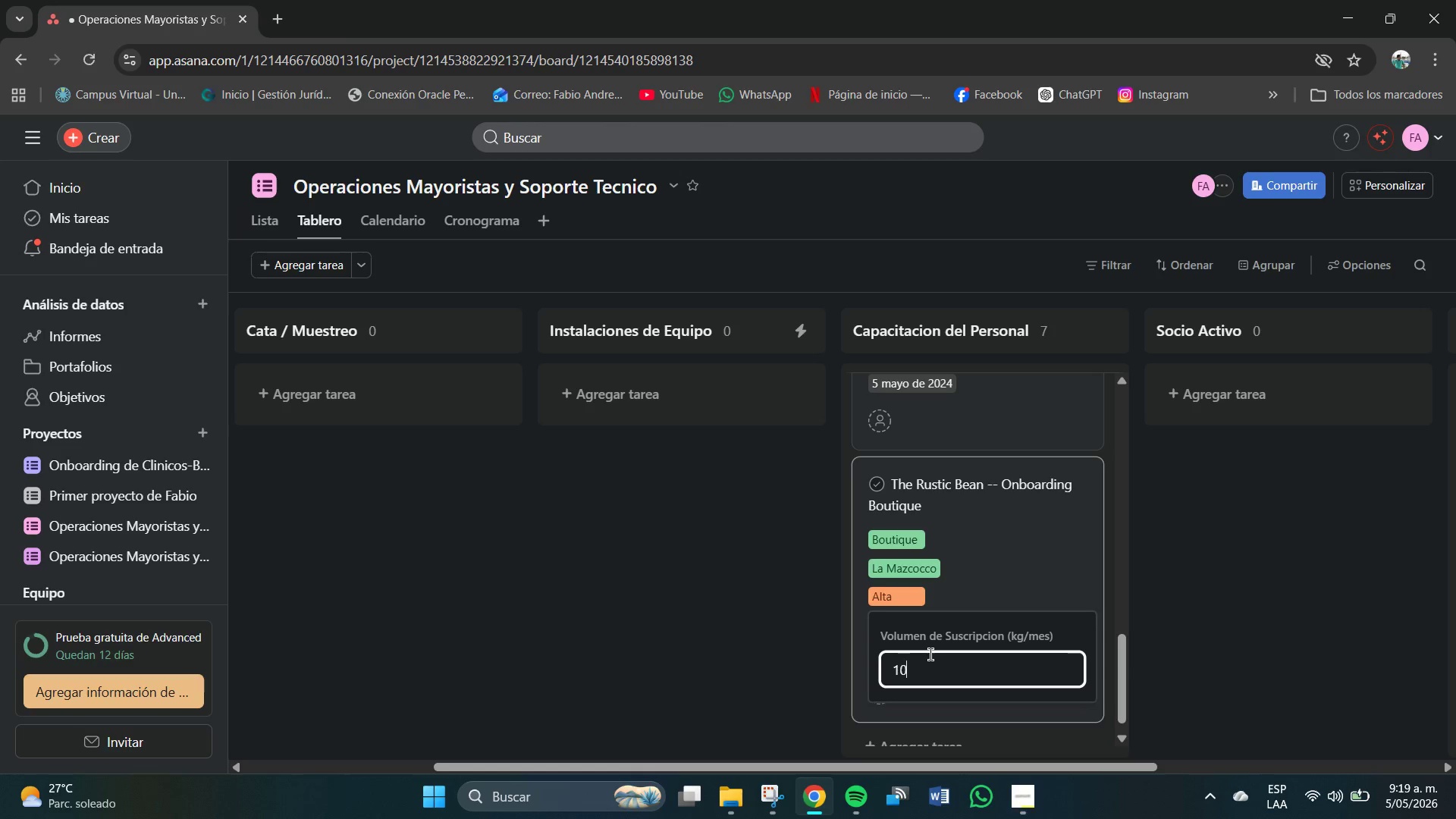 
key(Numpad0)
 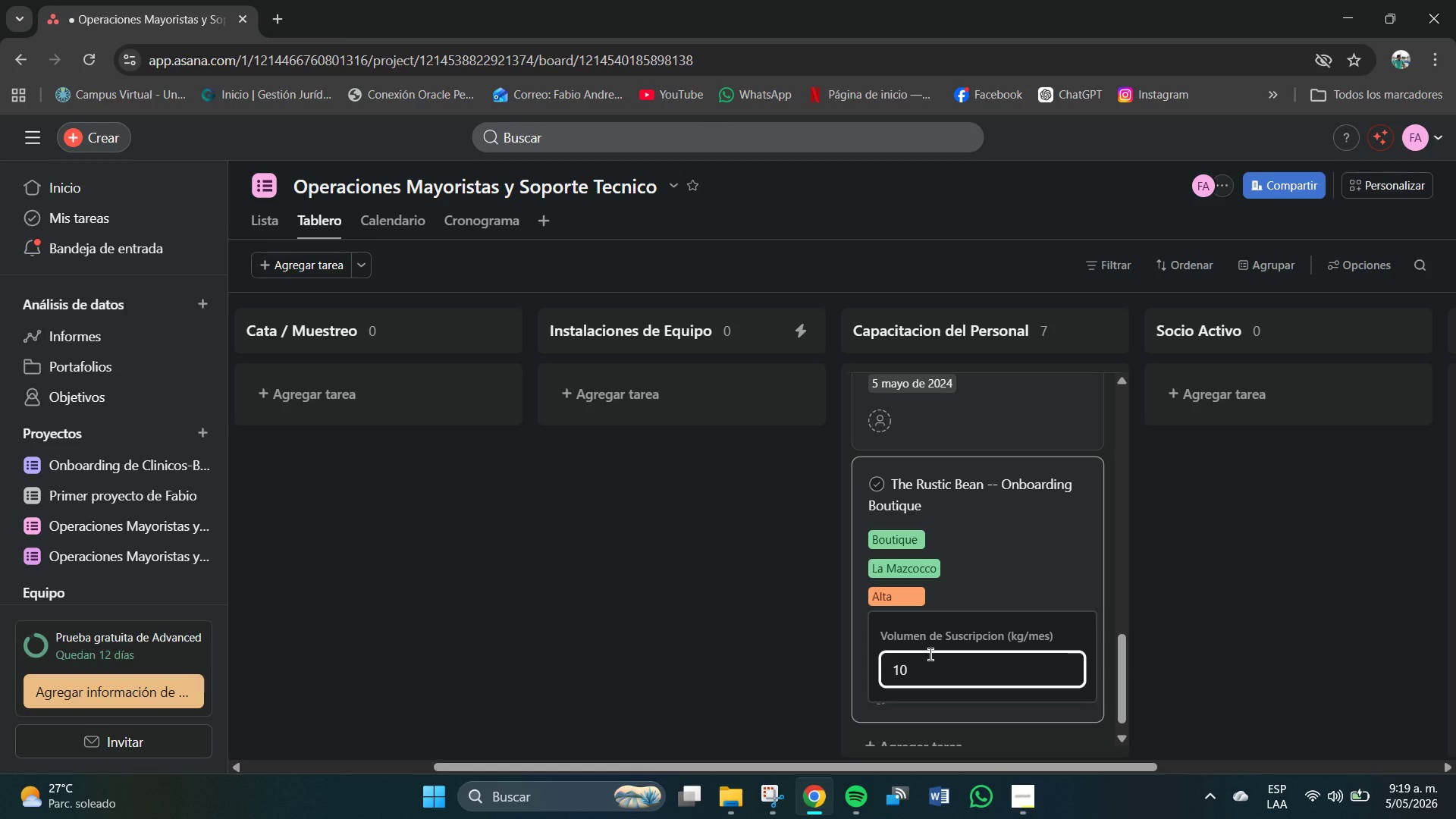 
key(Numpad8)
 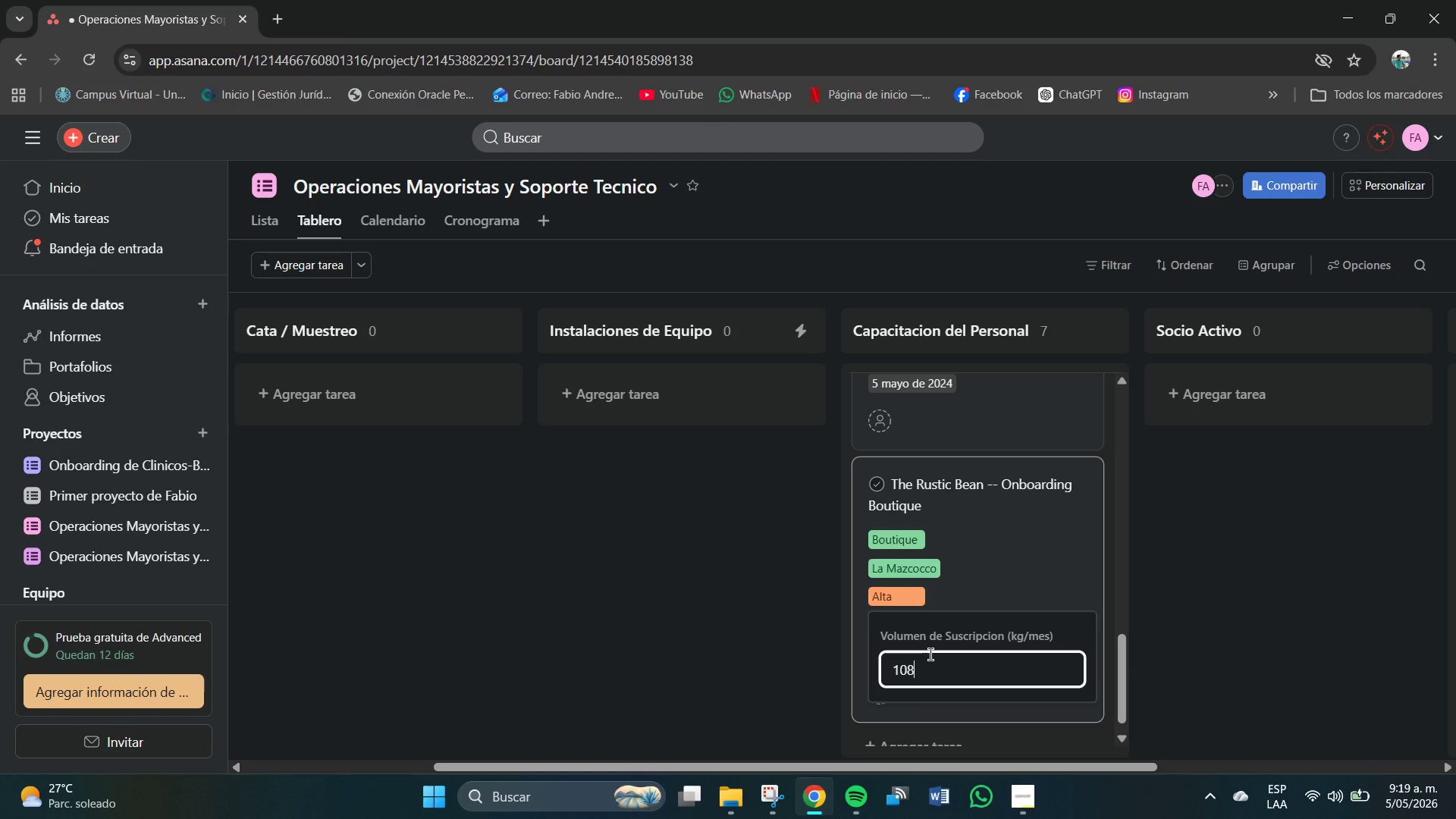 
key(NumpadEnter)
 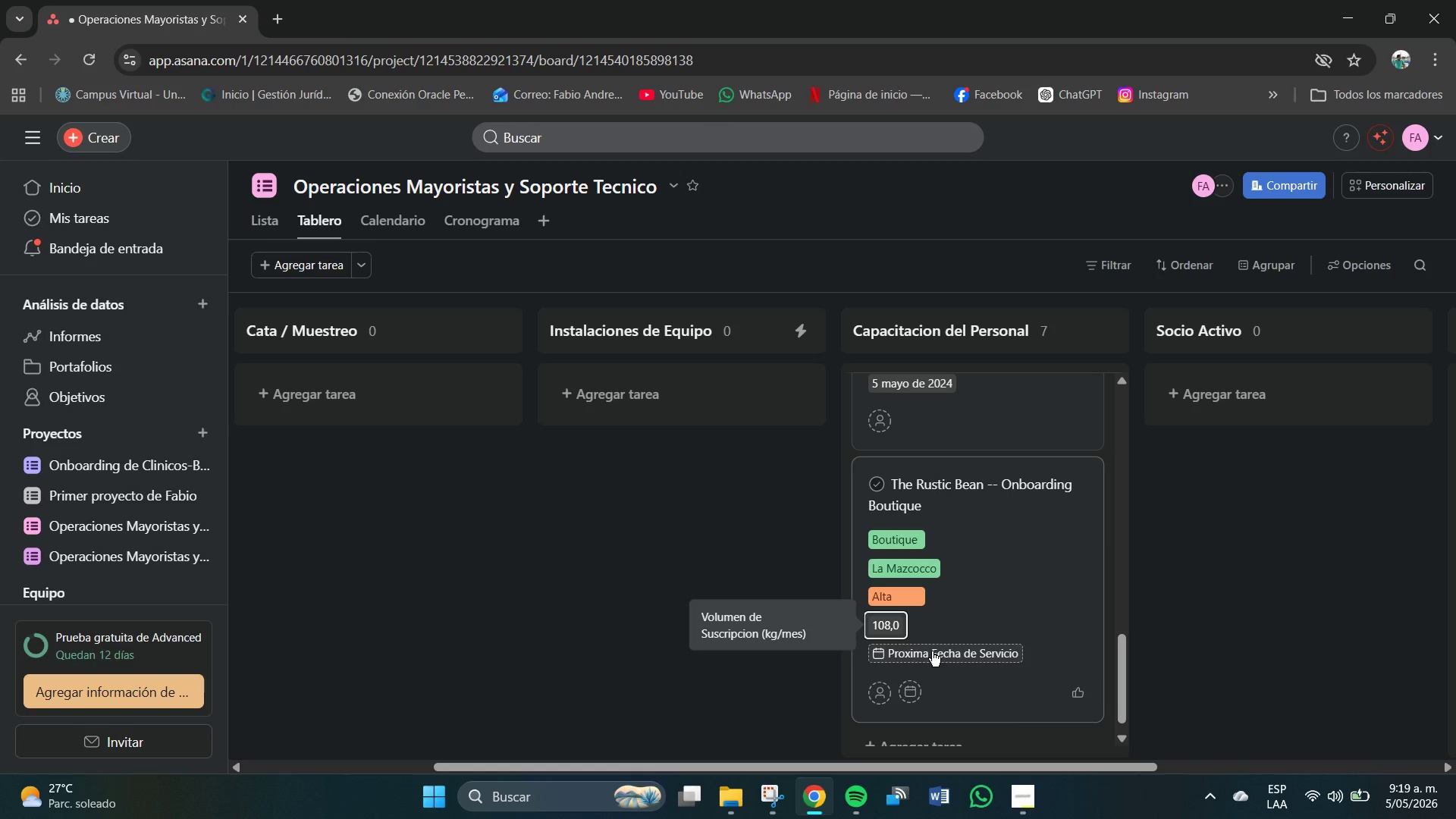 
left_click([932, 651])
 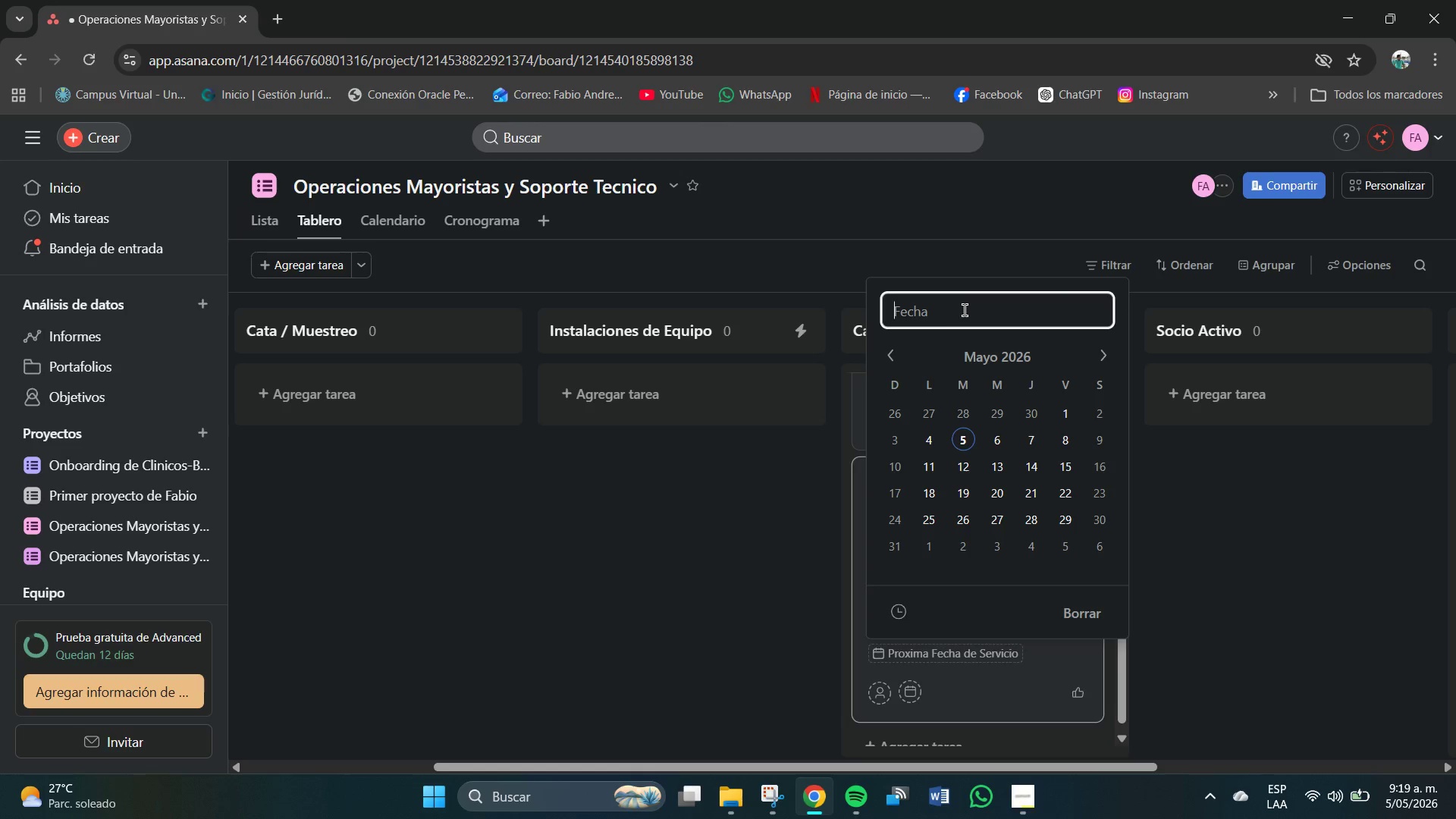 
key(Numpad1)
 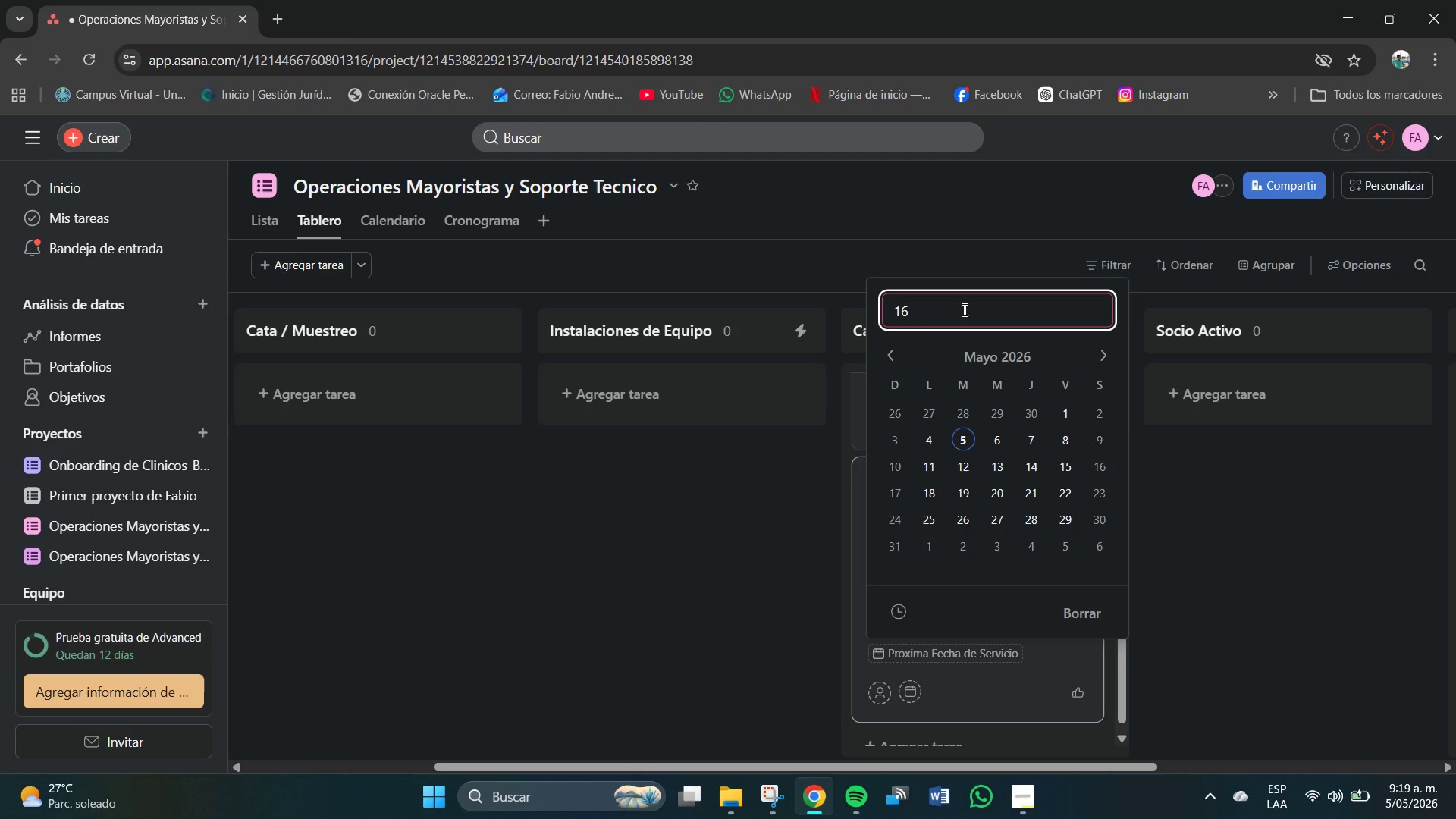 
key(Numpad6)
 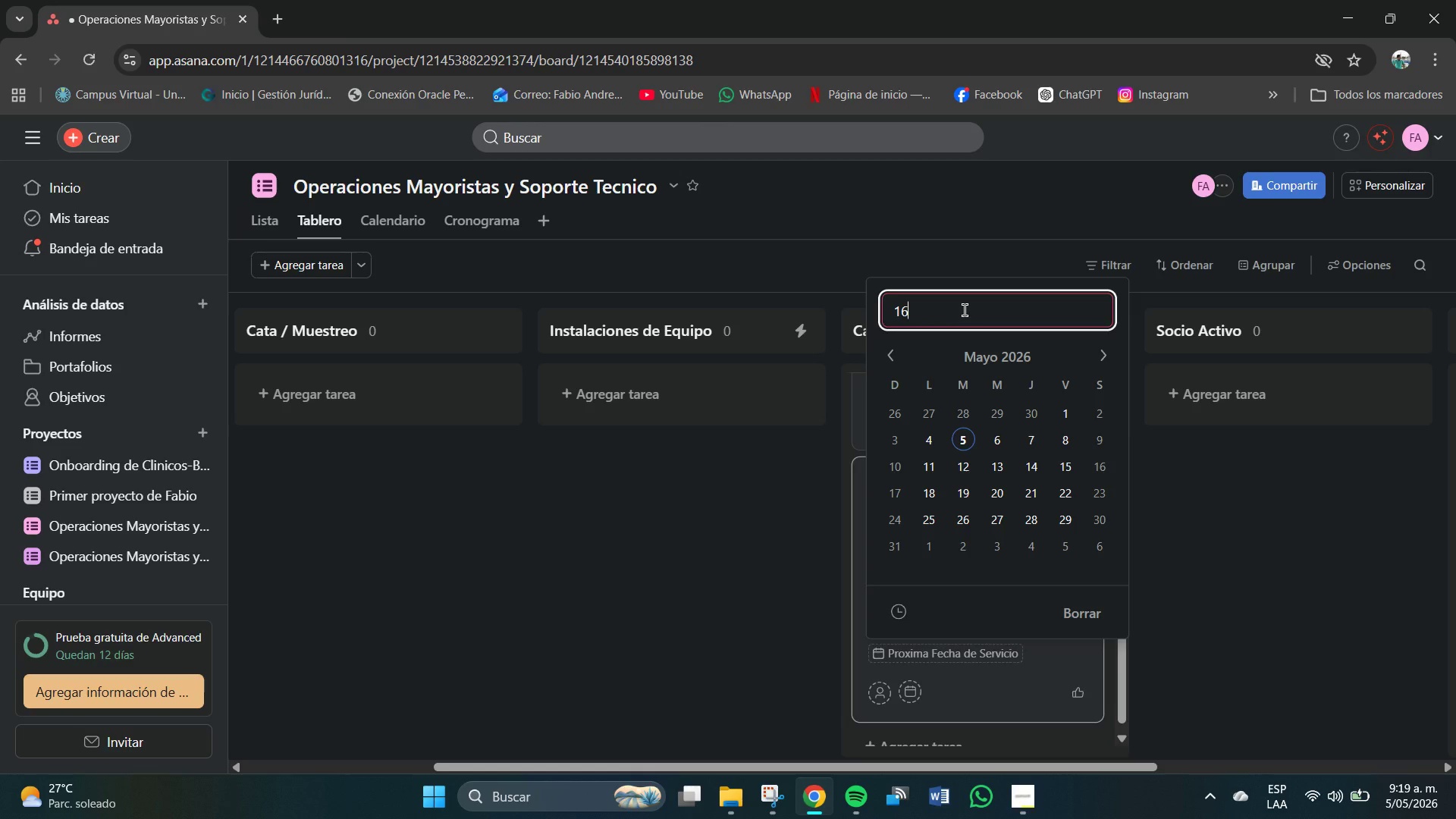 
hold_key(key=ShiftRight, duration=0.48)
 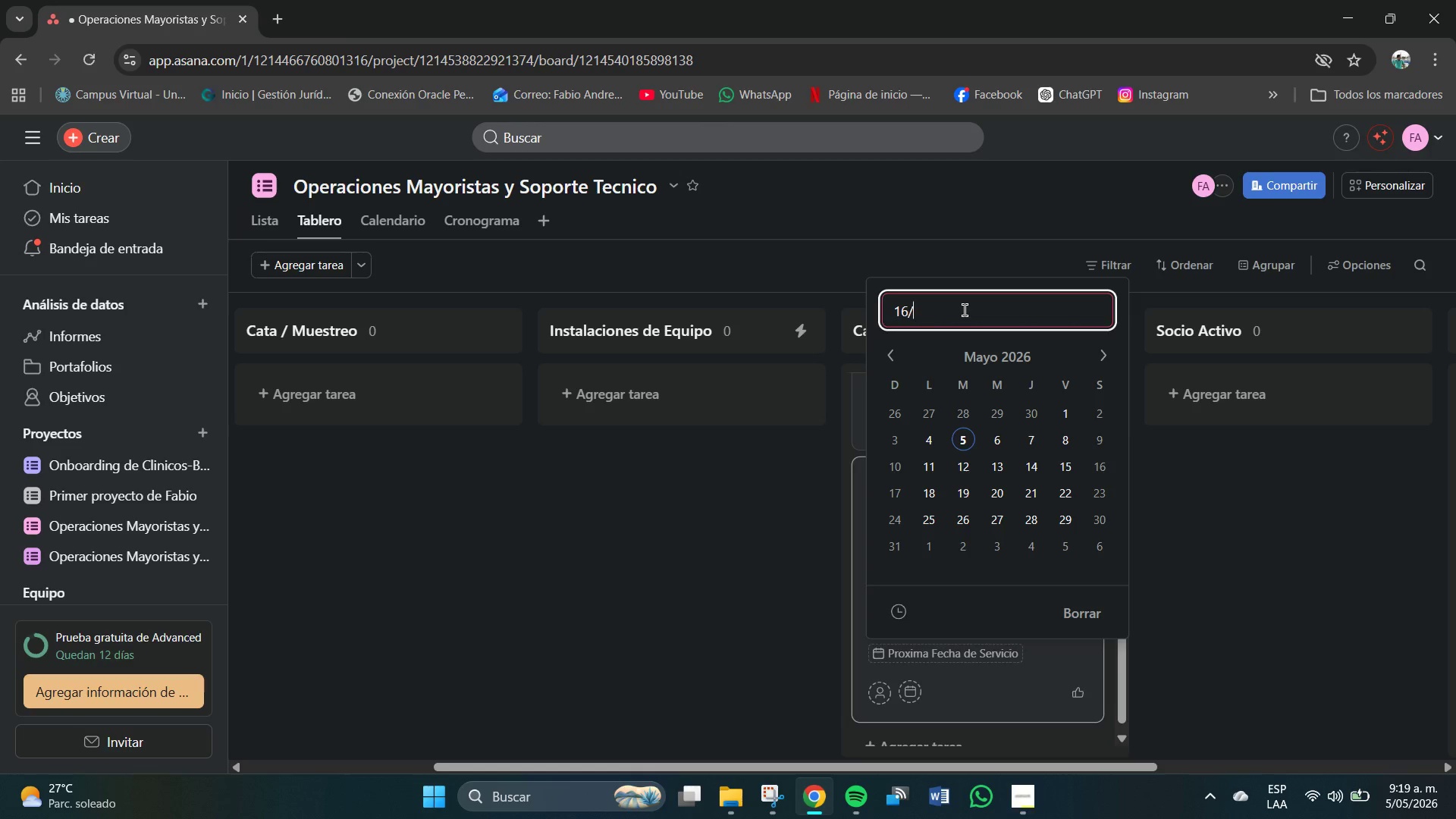 
key(Shift+ShiftRight)
 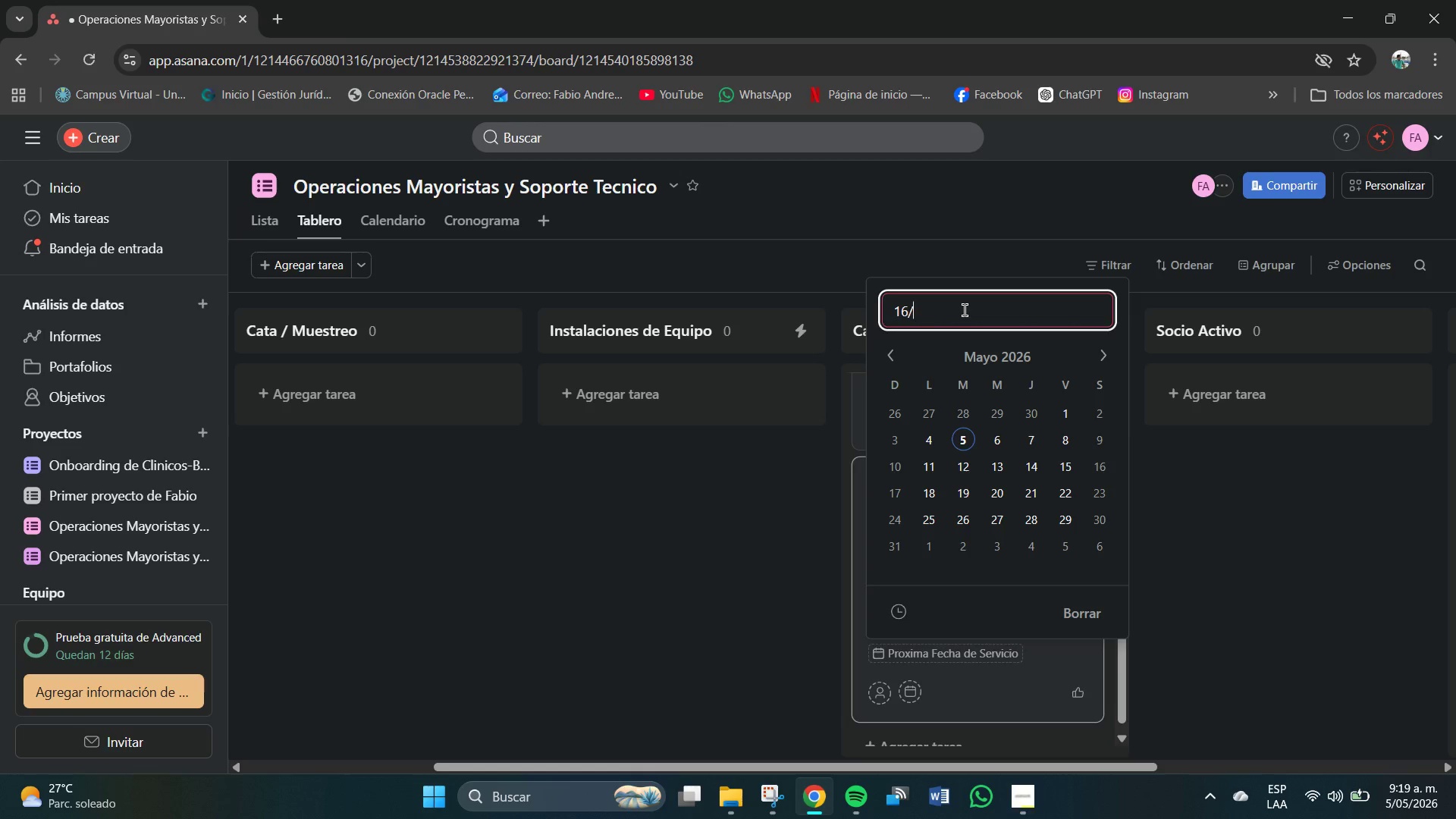 
key(Shift+7)
 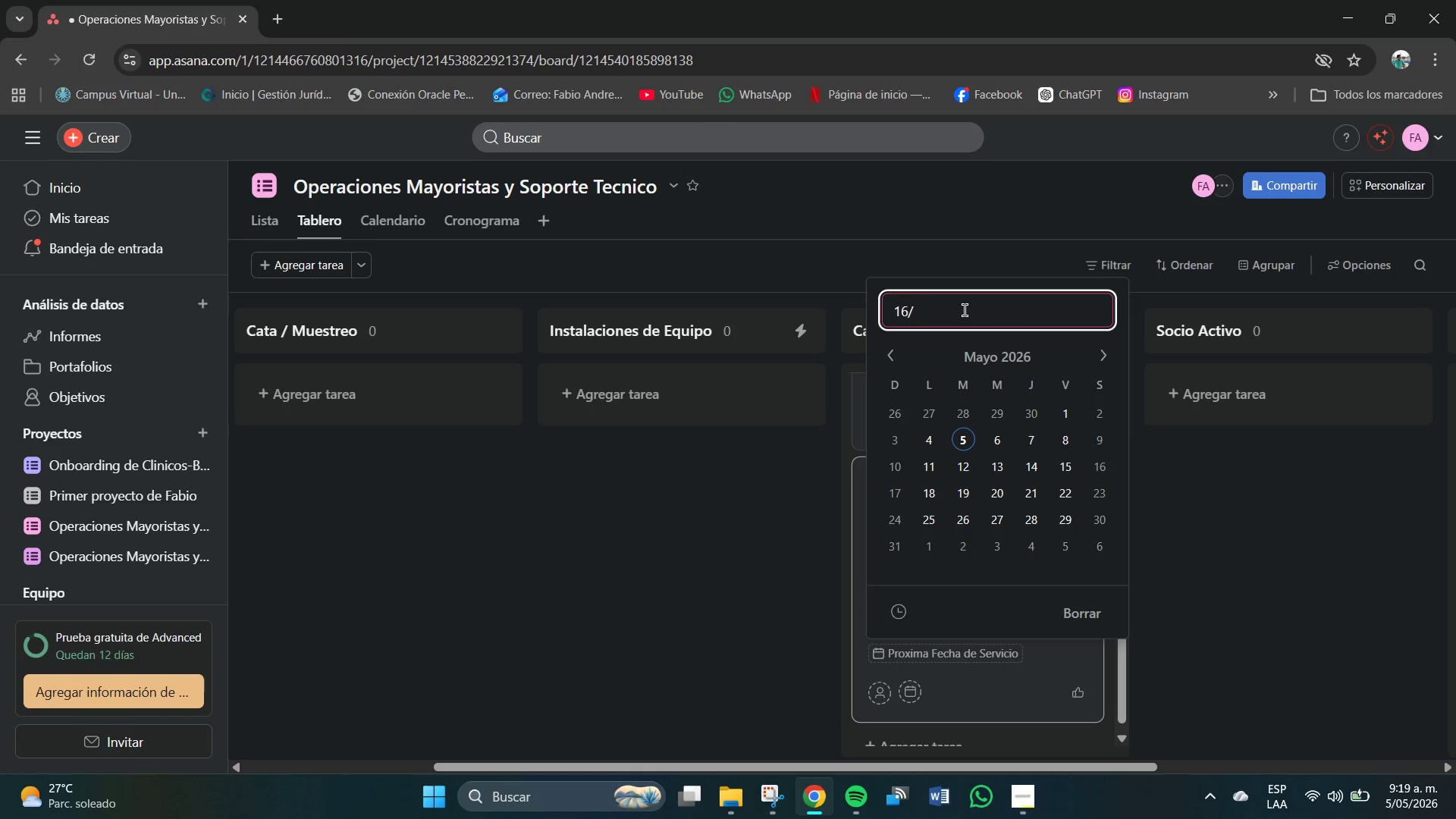 
key(Numpad0)
 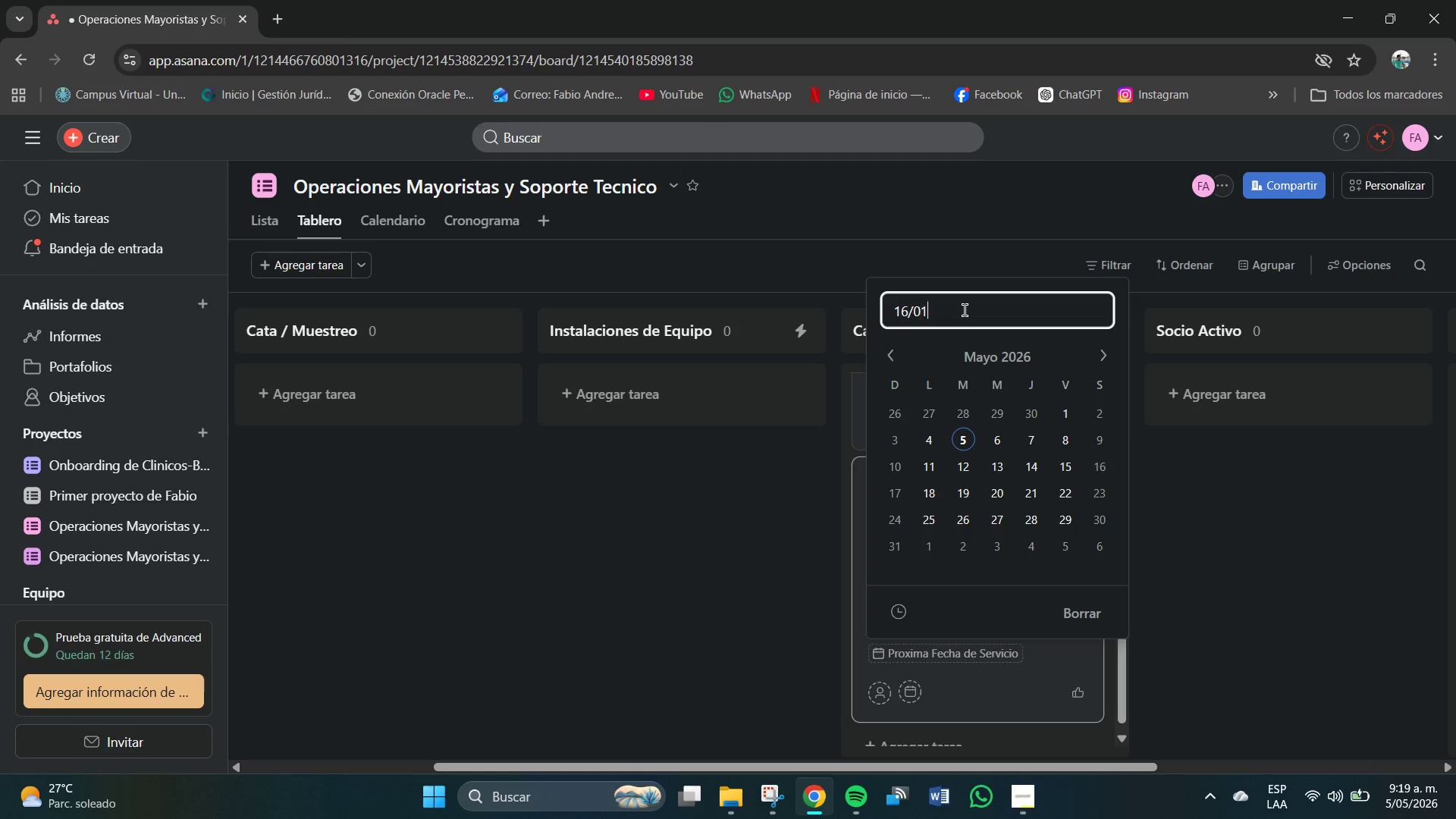 
key(Numpad1)
 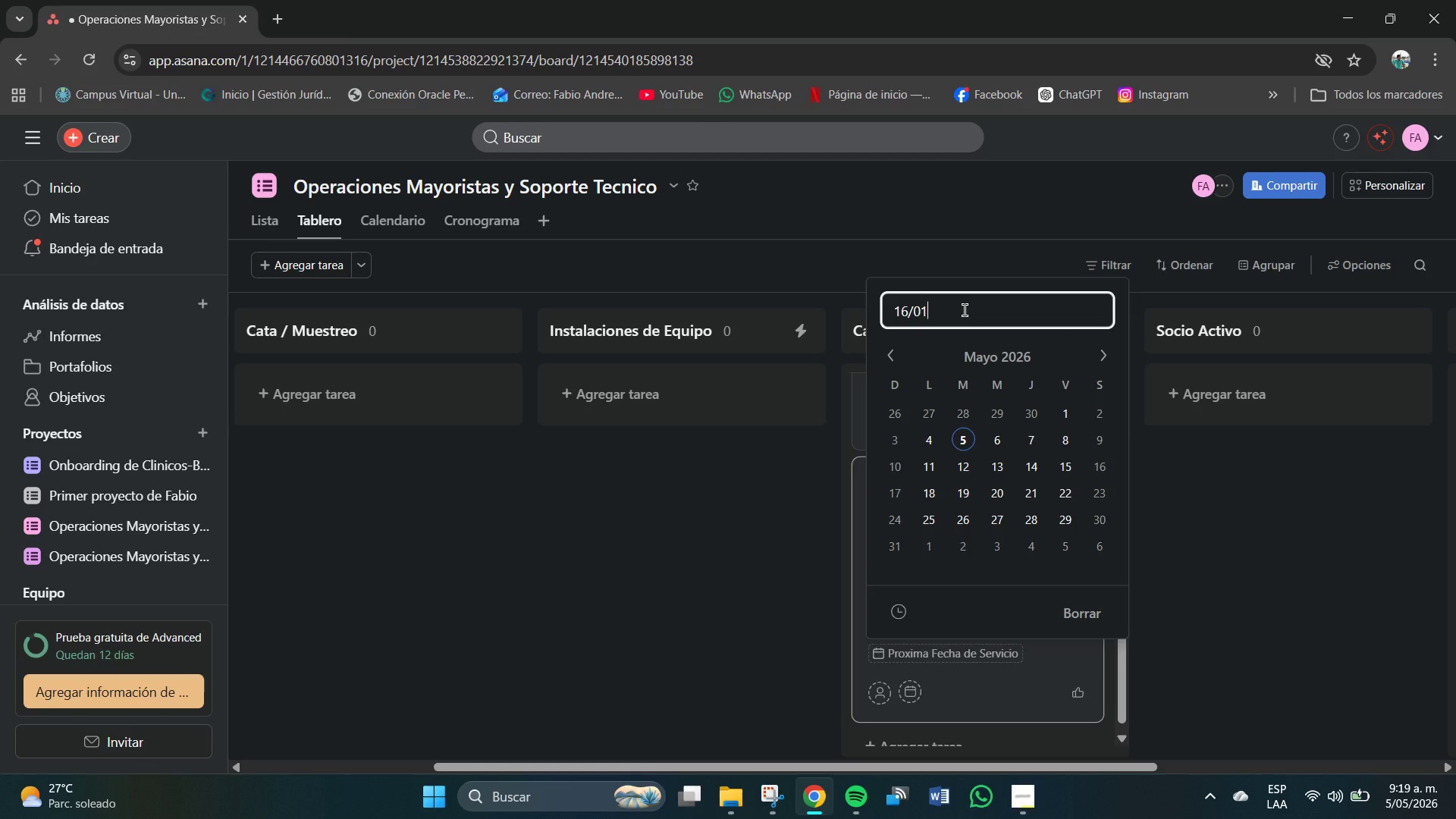 
key(Shift+7)
 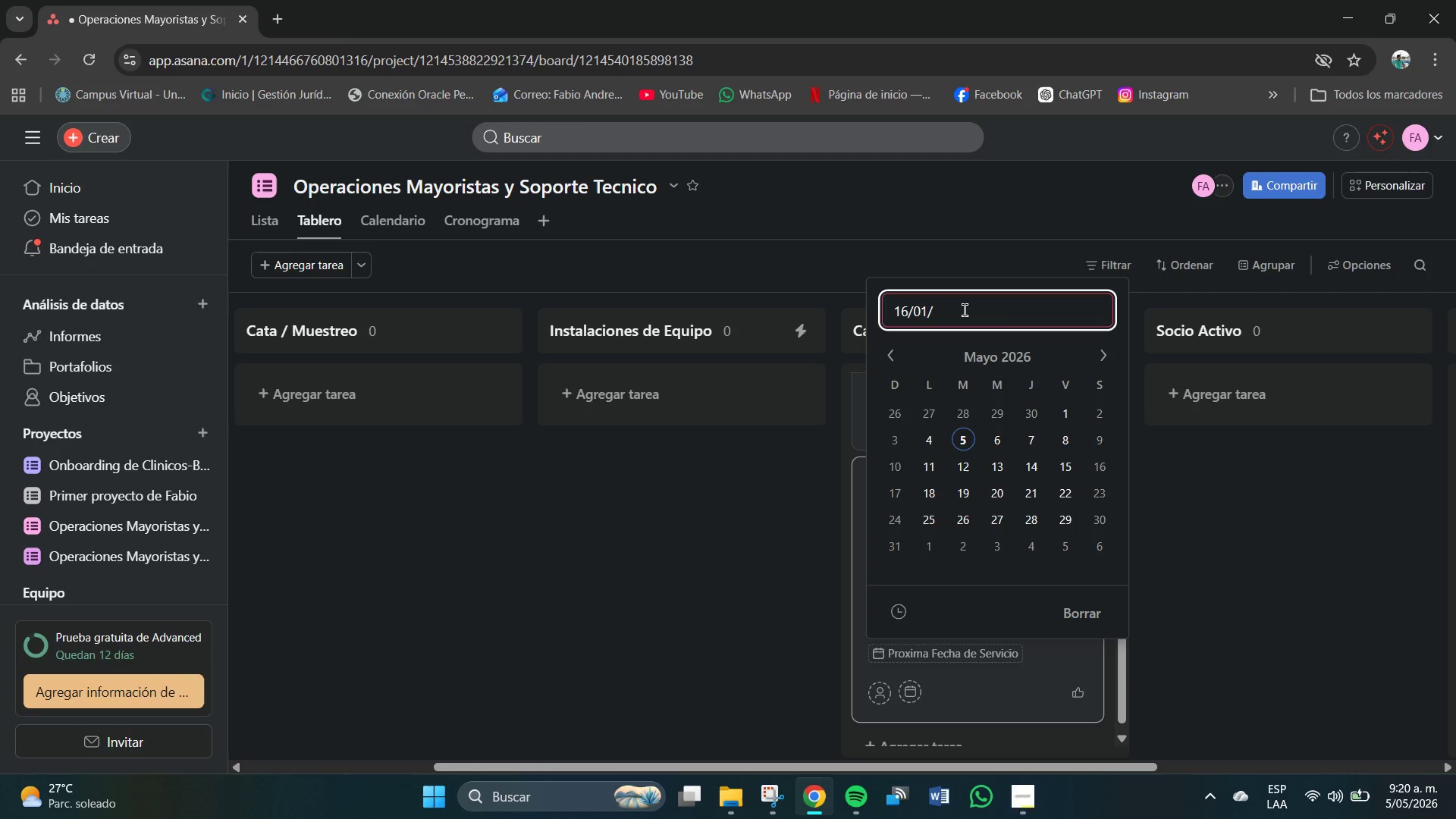 
key(Numpad2)
 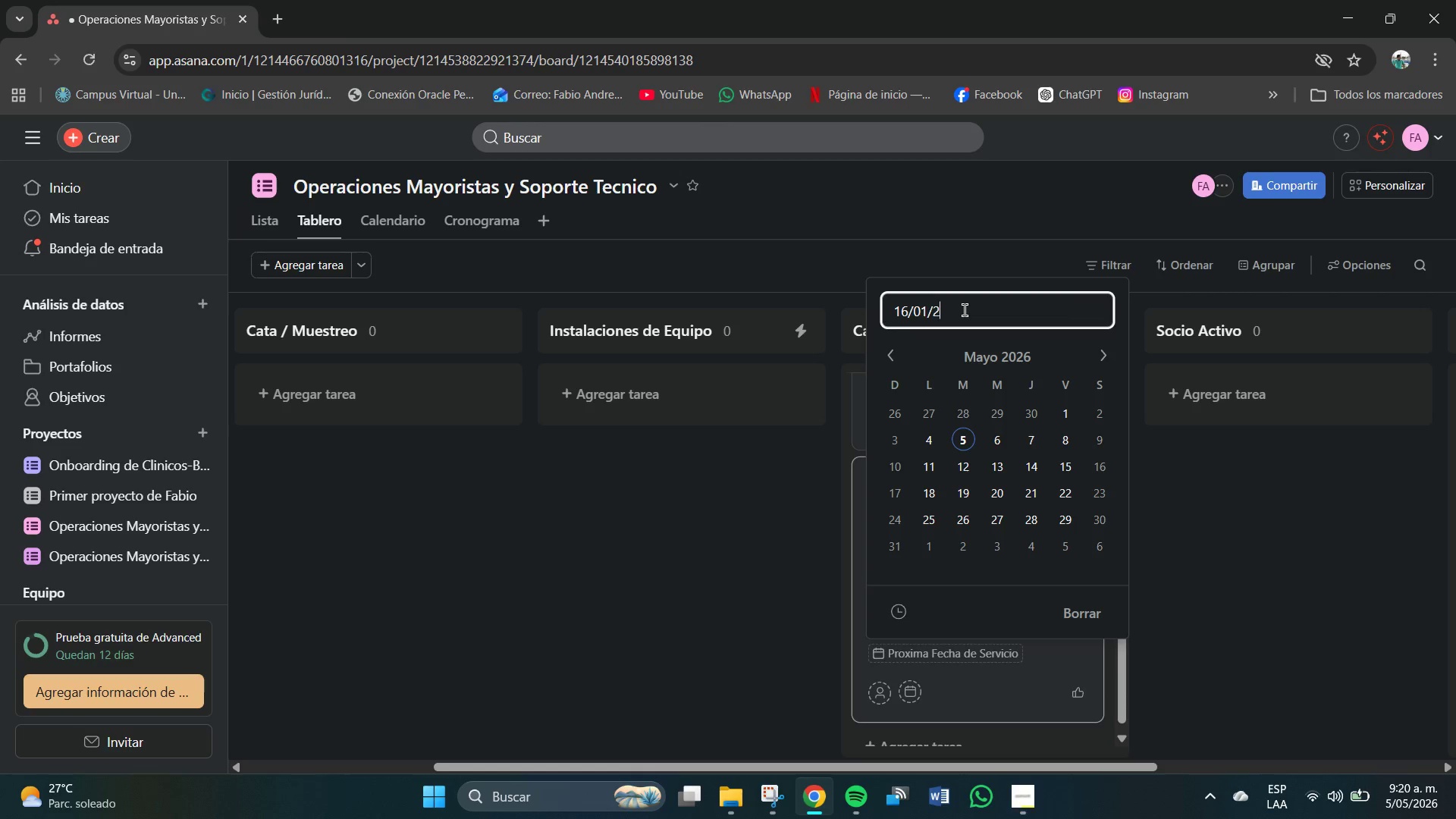 
key(Numpad0)
 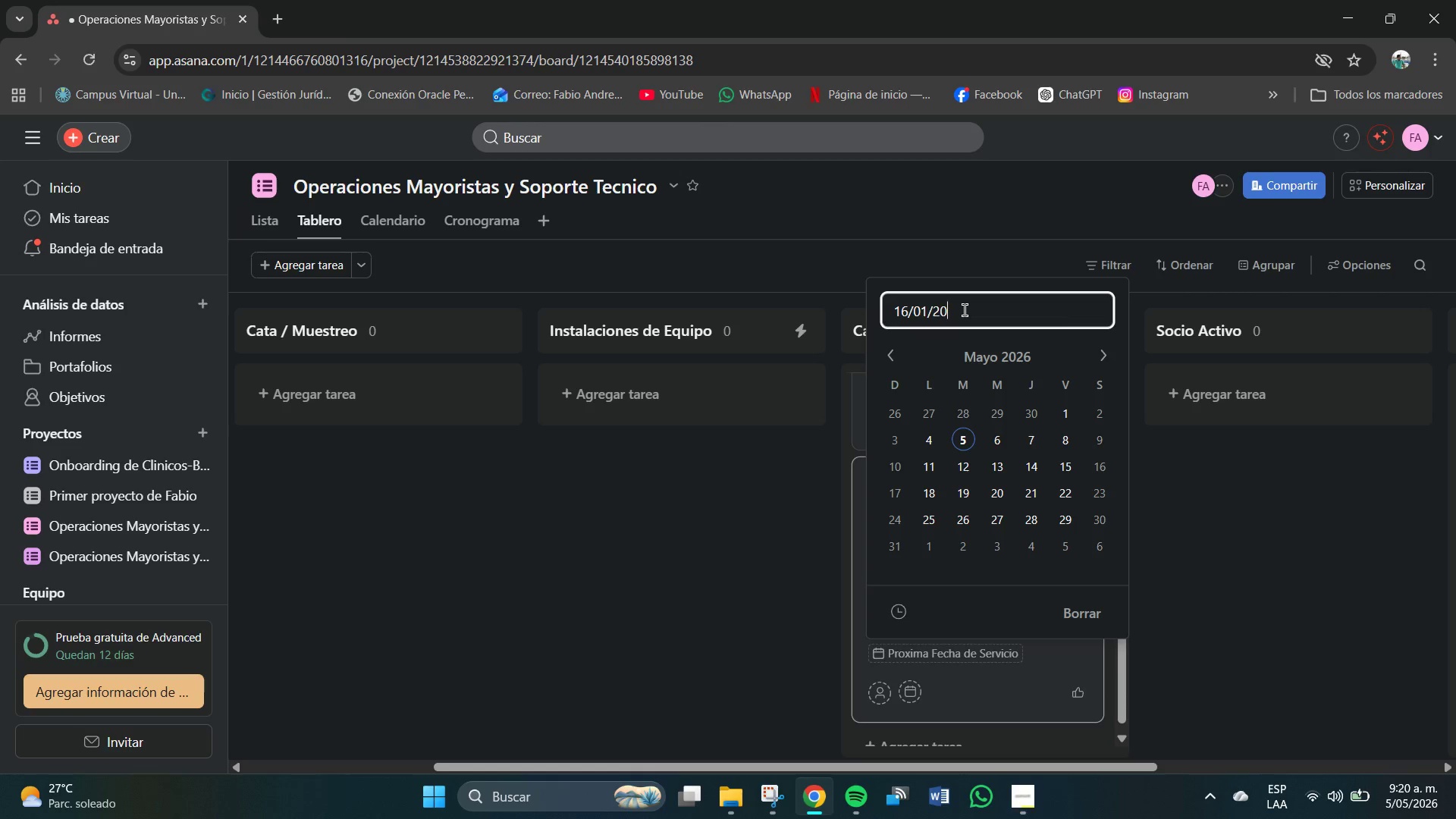 
key(Numpad2)
 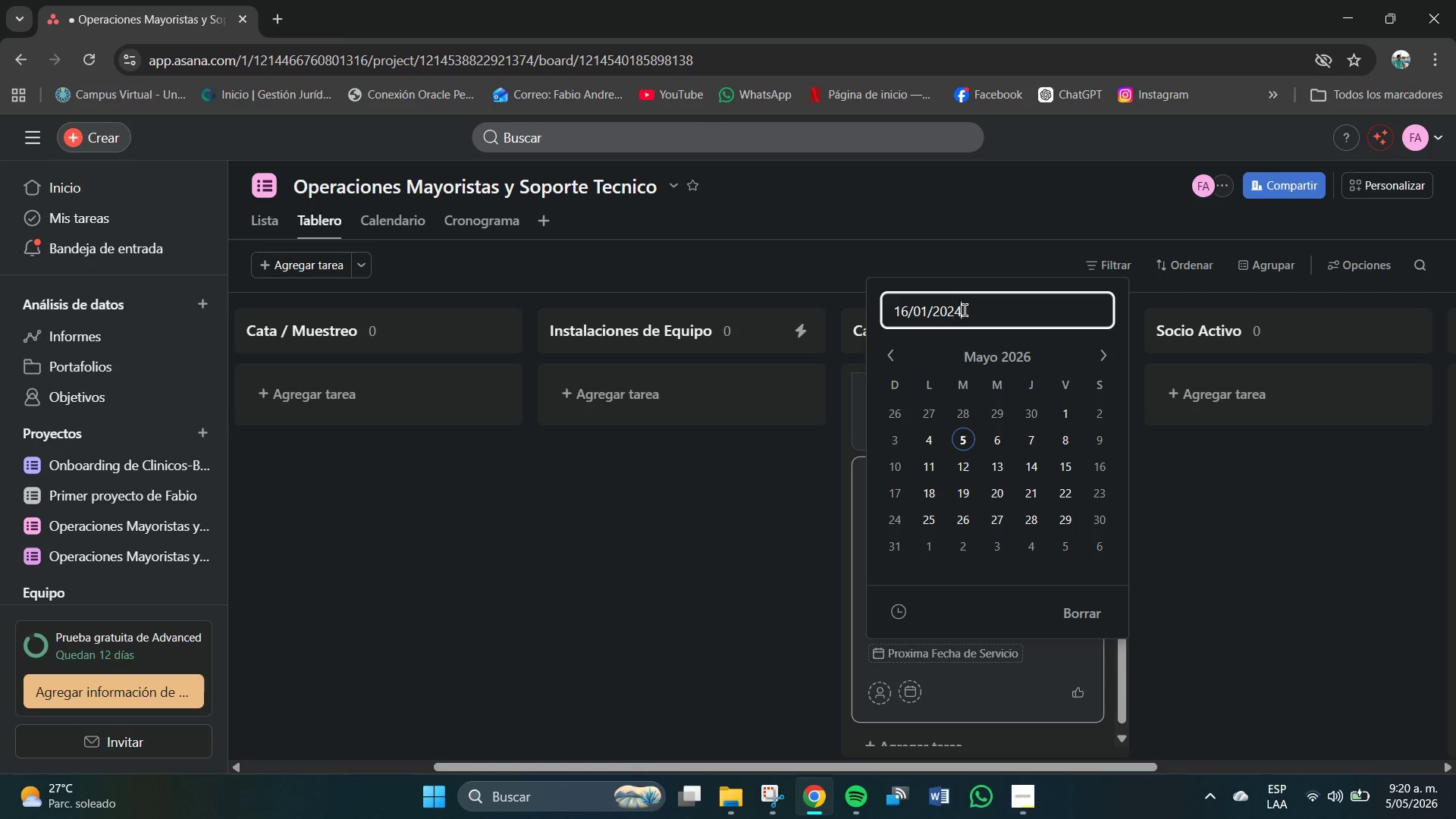 
key(Numpad4)
 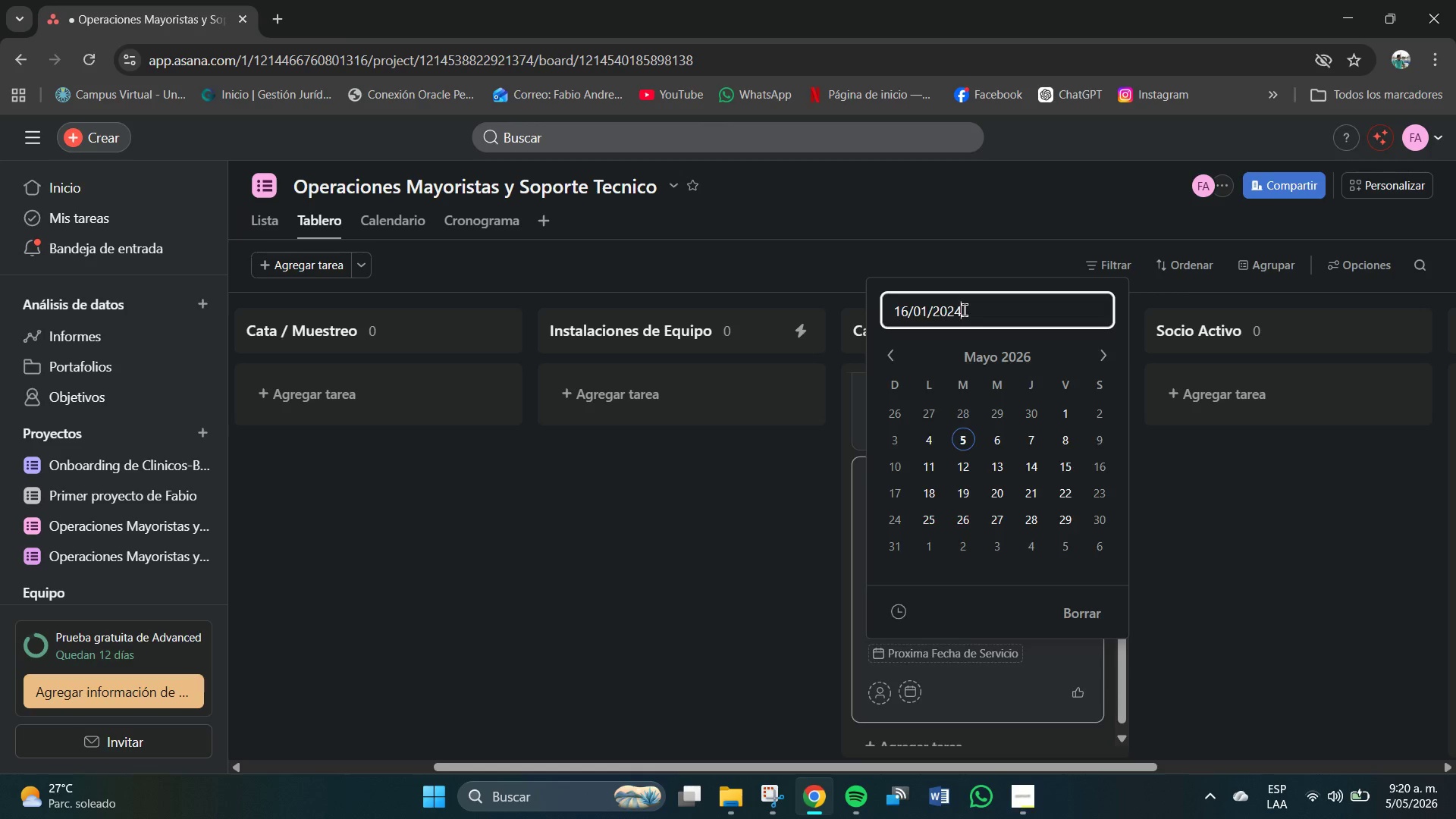 
key(NumpadEnter)
 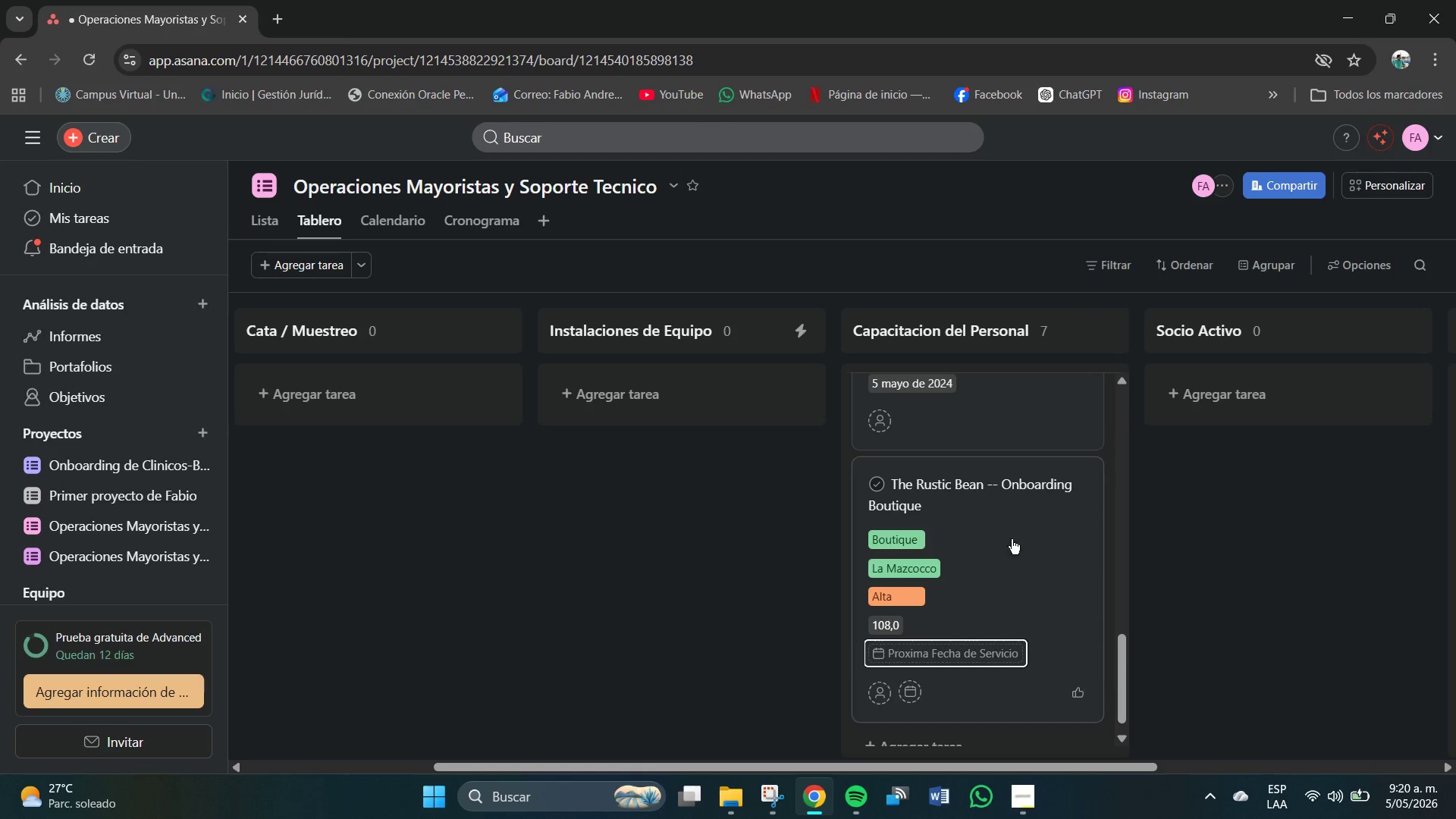 
scroll: coordinate [990, 617], scroll_direction: down, amount: 3.0
 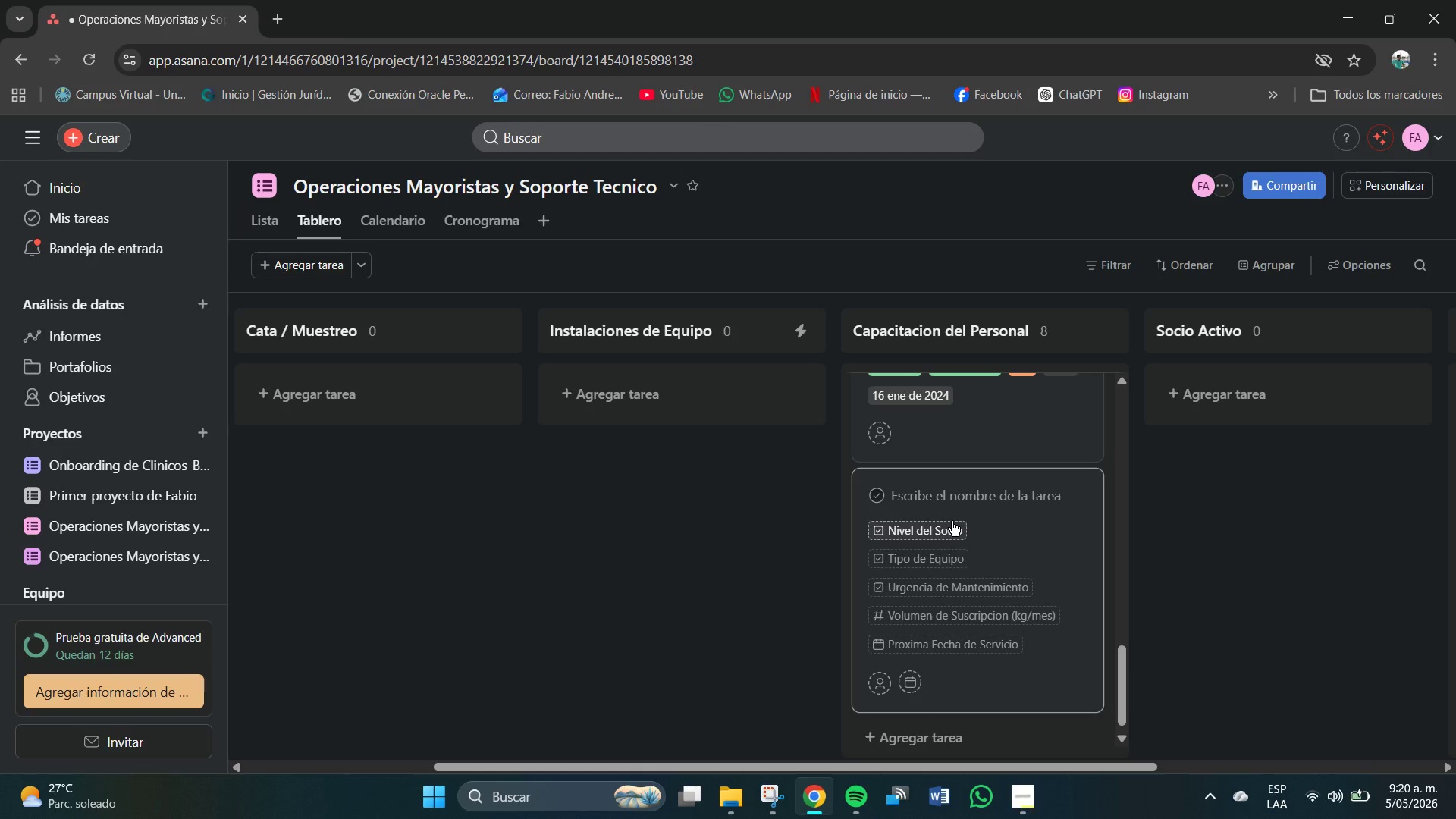 
wait(14.75)
 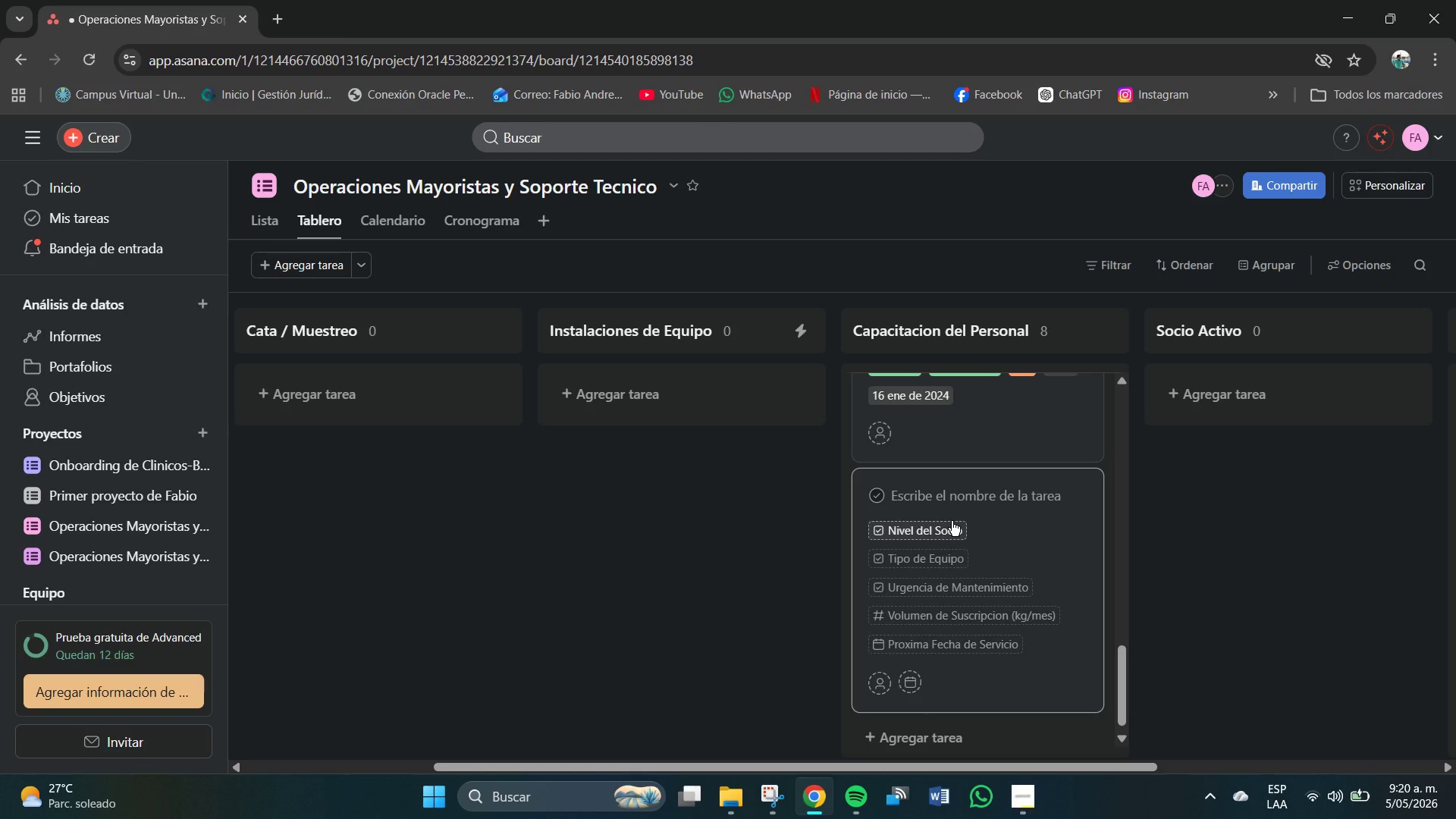 
scroll: coordinate [954, 391], scroll_direction: none, amount: 0.0
 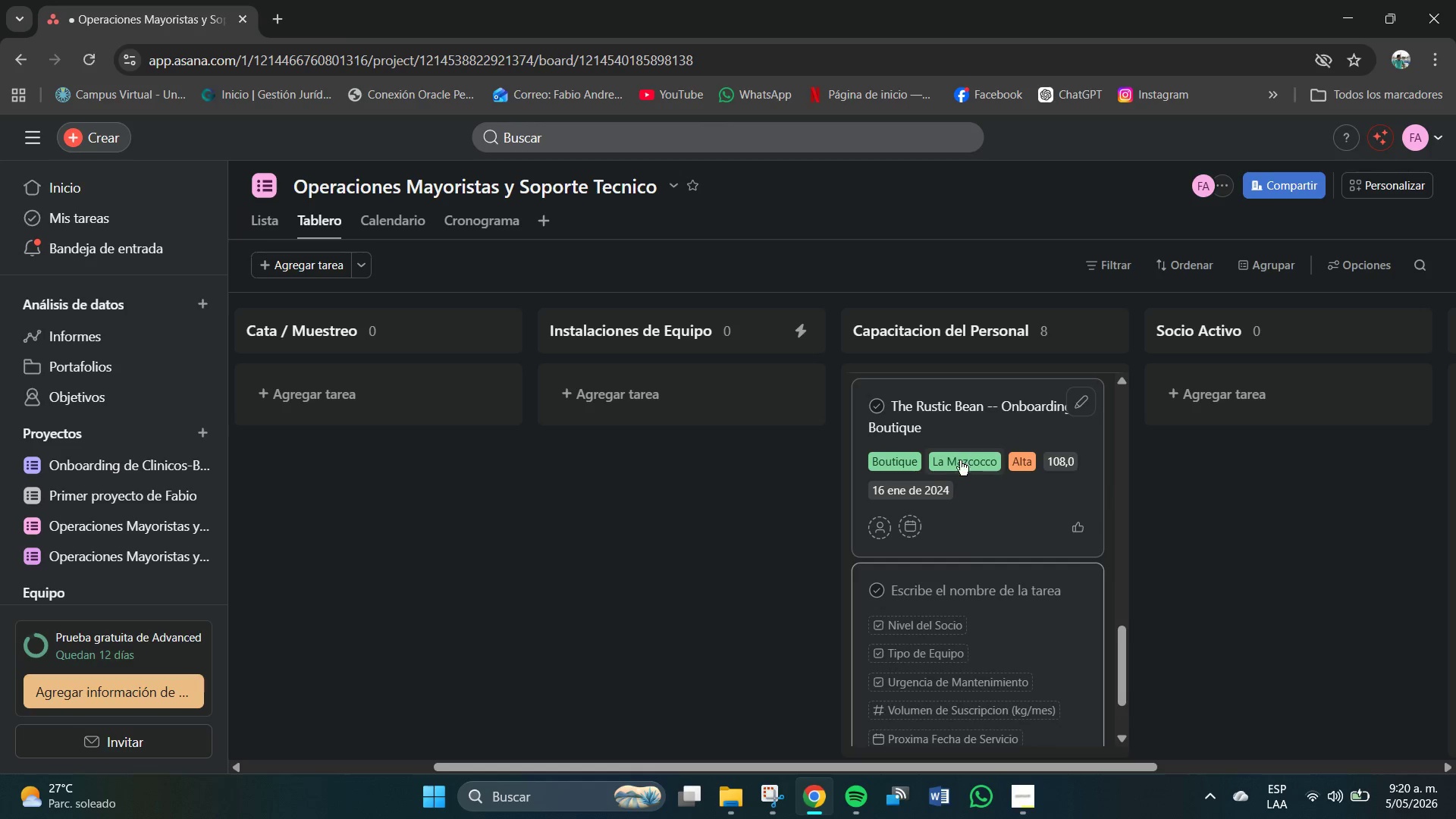 
scroll: coordinate [962, 484], scroll_direction: down, amount: 1.0
 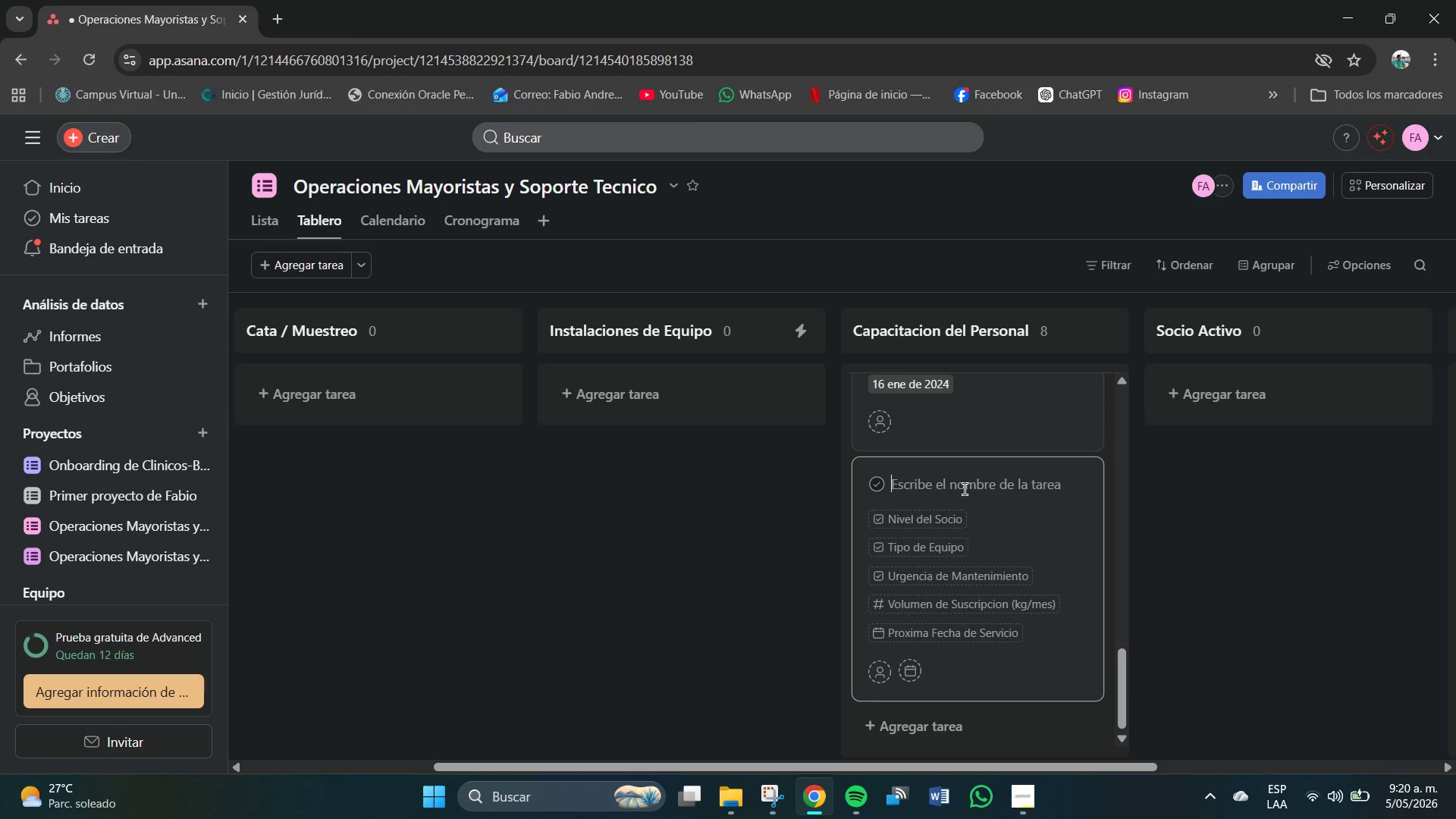 
left_click([958, 487])
 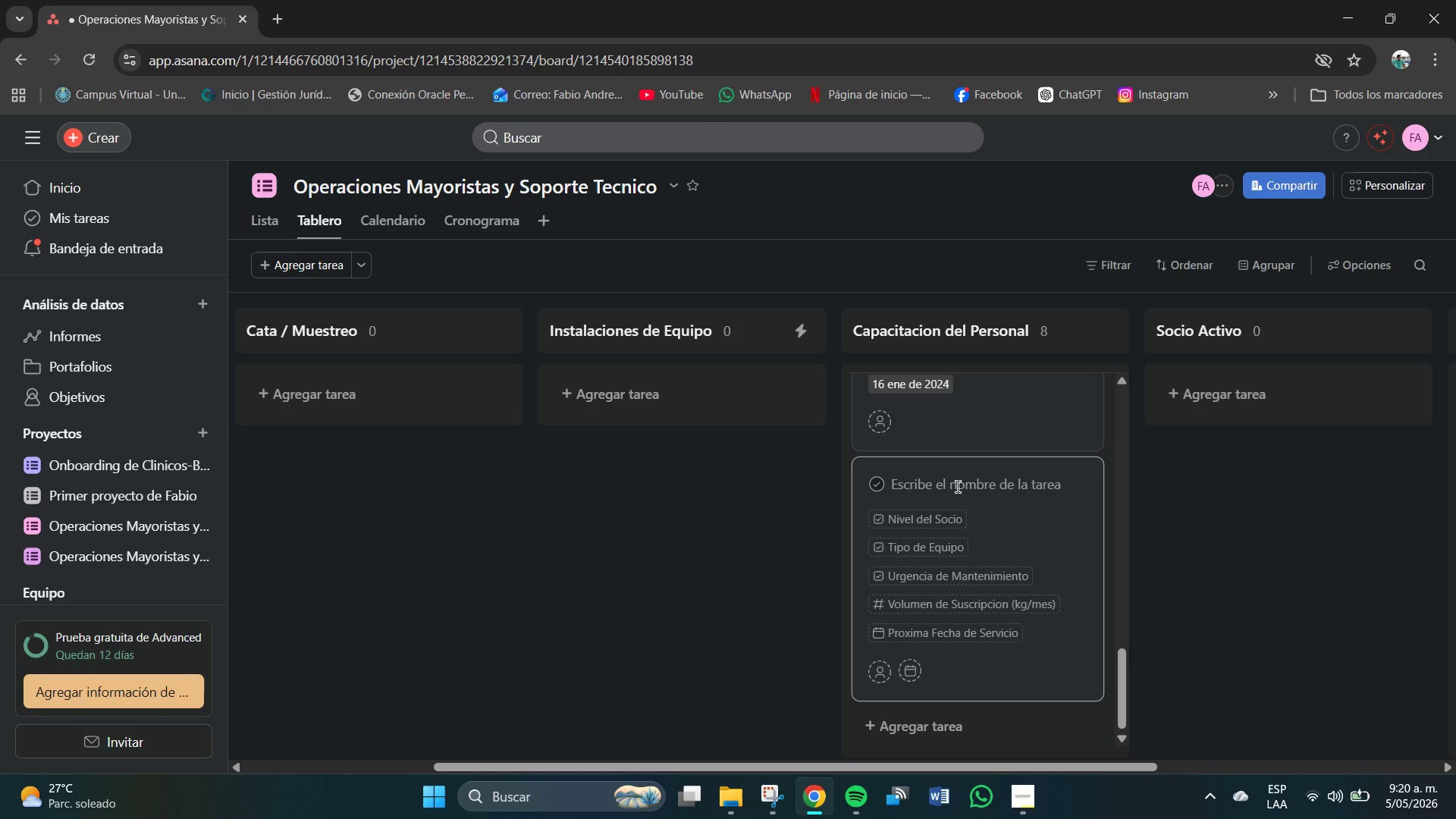 
wait(7.38)
 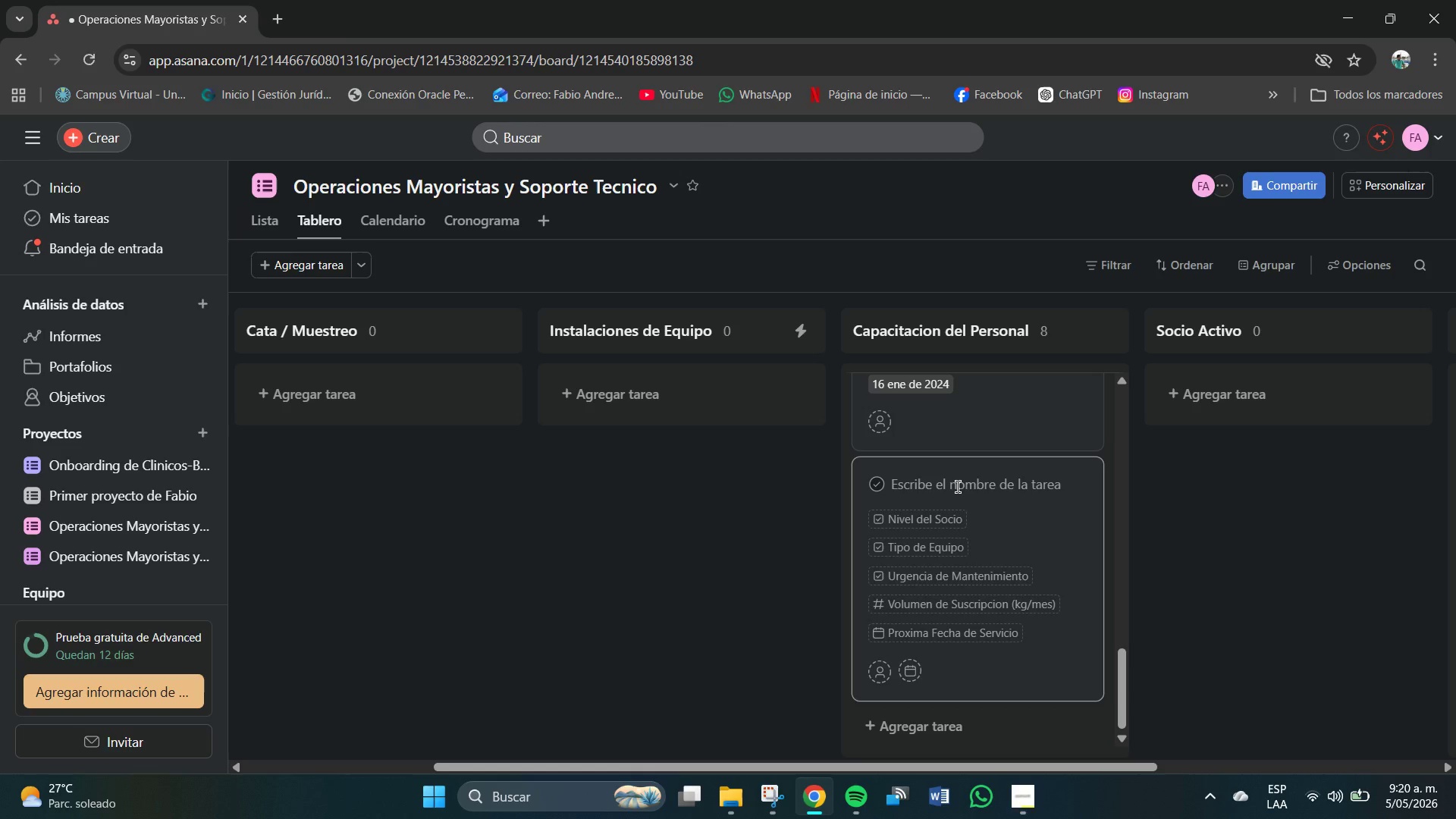 
left_click([969, 475])
 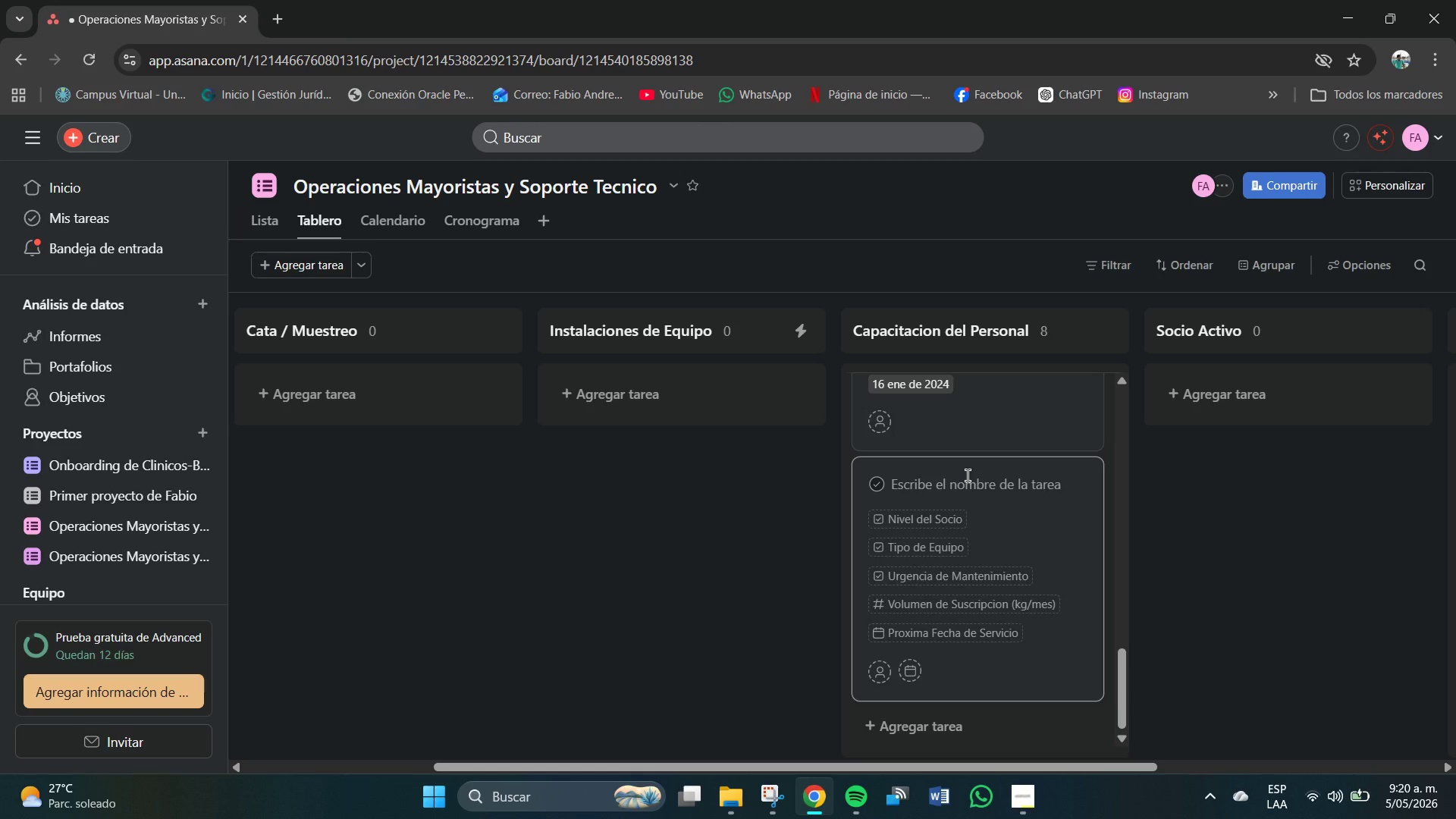 
type(Heritage Kitchen -- Or)
key(Backspace)
type(nd)
key(Backspace)
type(boaed)
key(Backspace)
key(Backspace)
type(r)
key(Backspace)
key(Backspace)
type(r)
key(Backspace)
type(arding Curtis)
 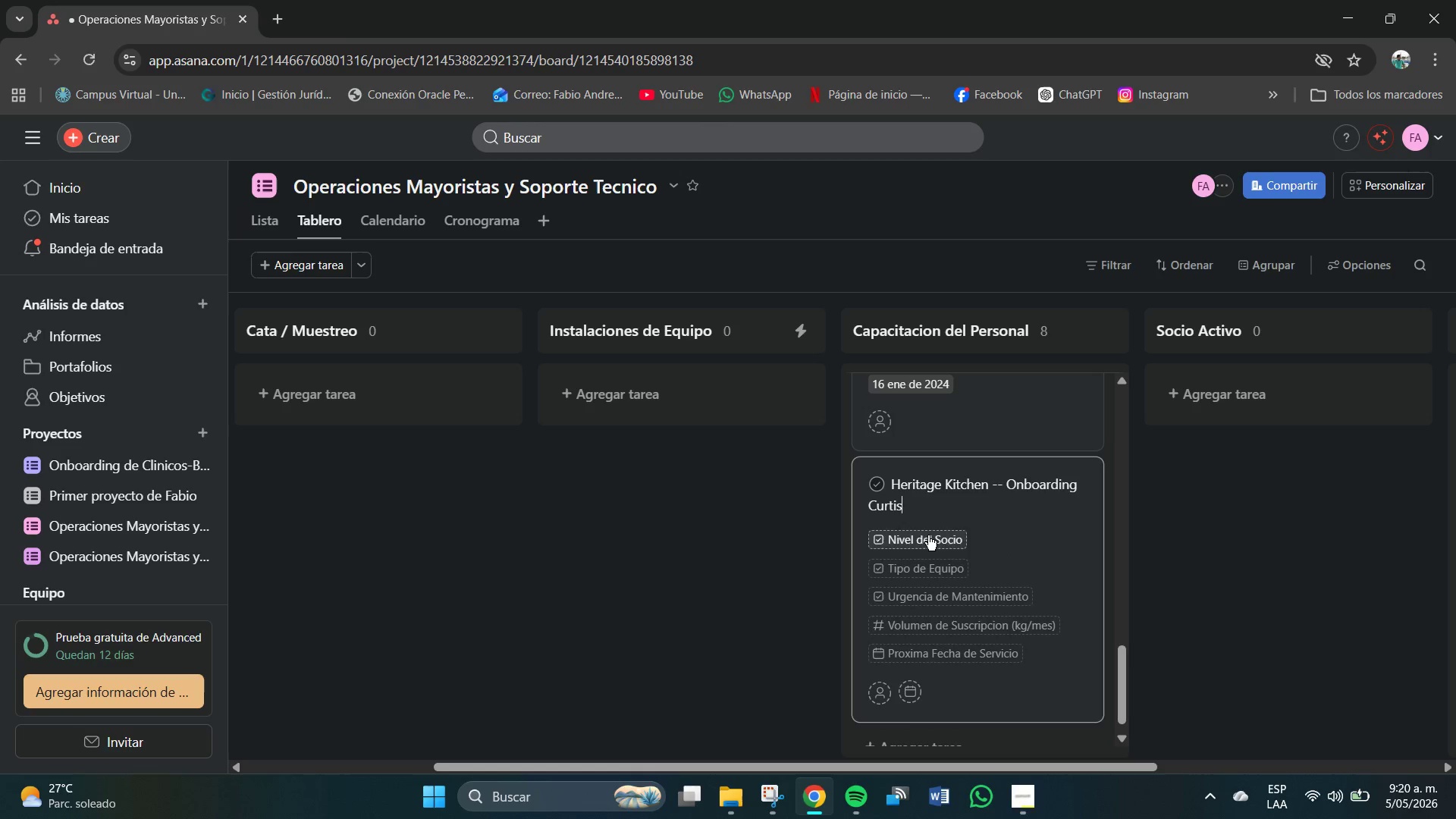 
left_click([936, 610])
 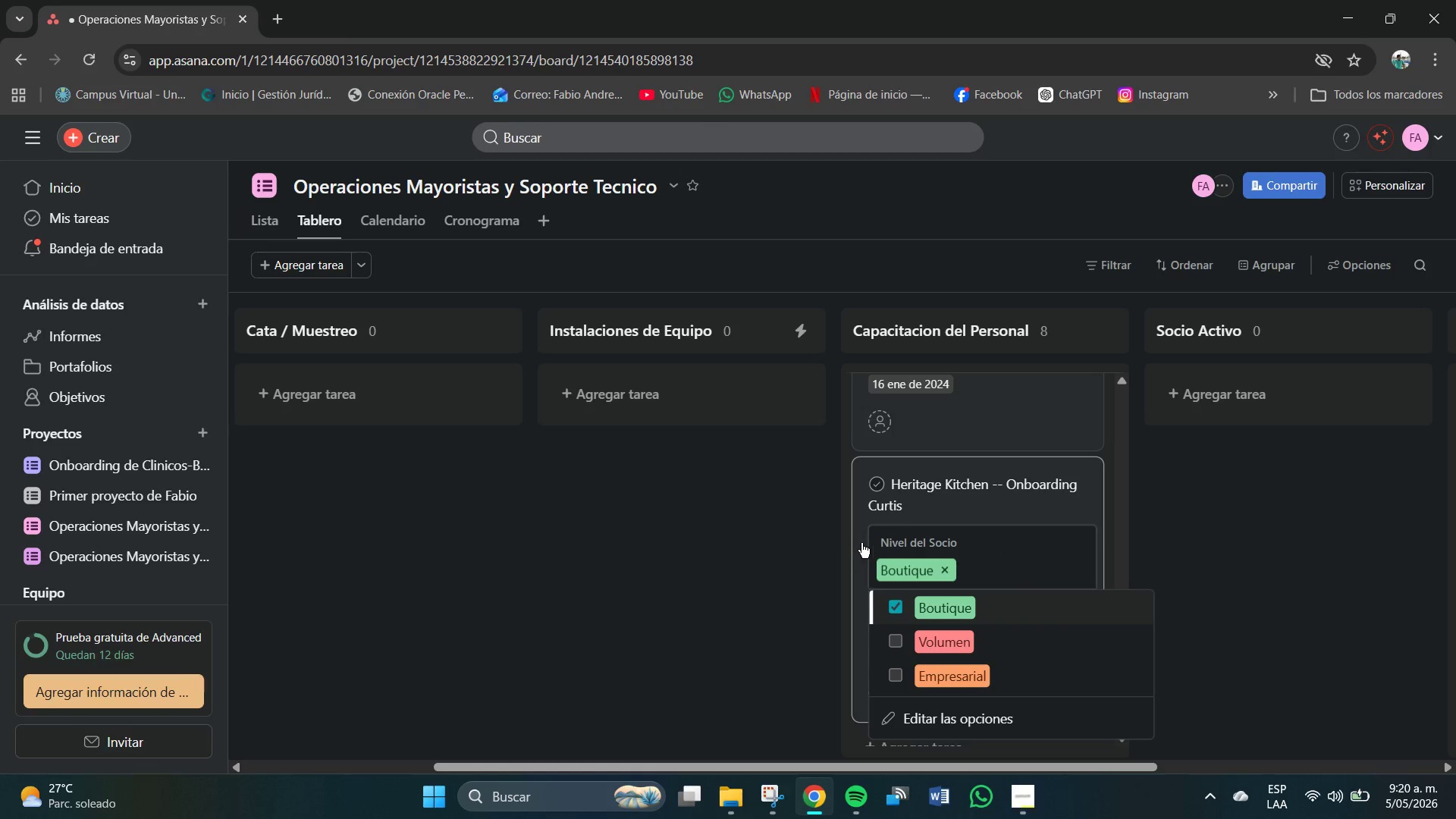 
left_click([858, 531])
 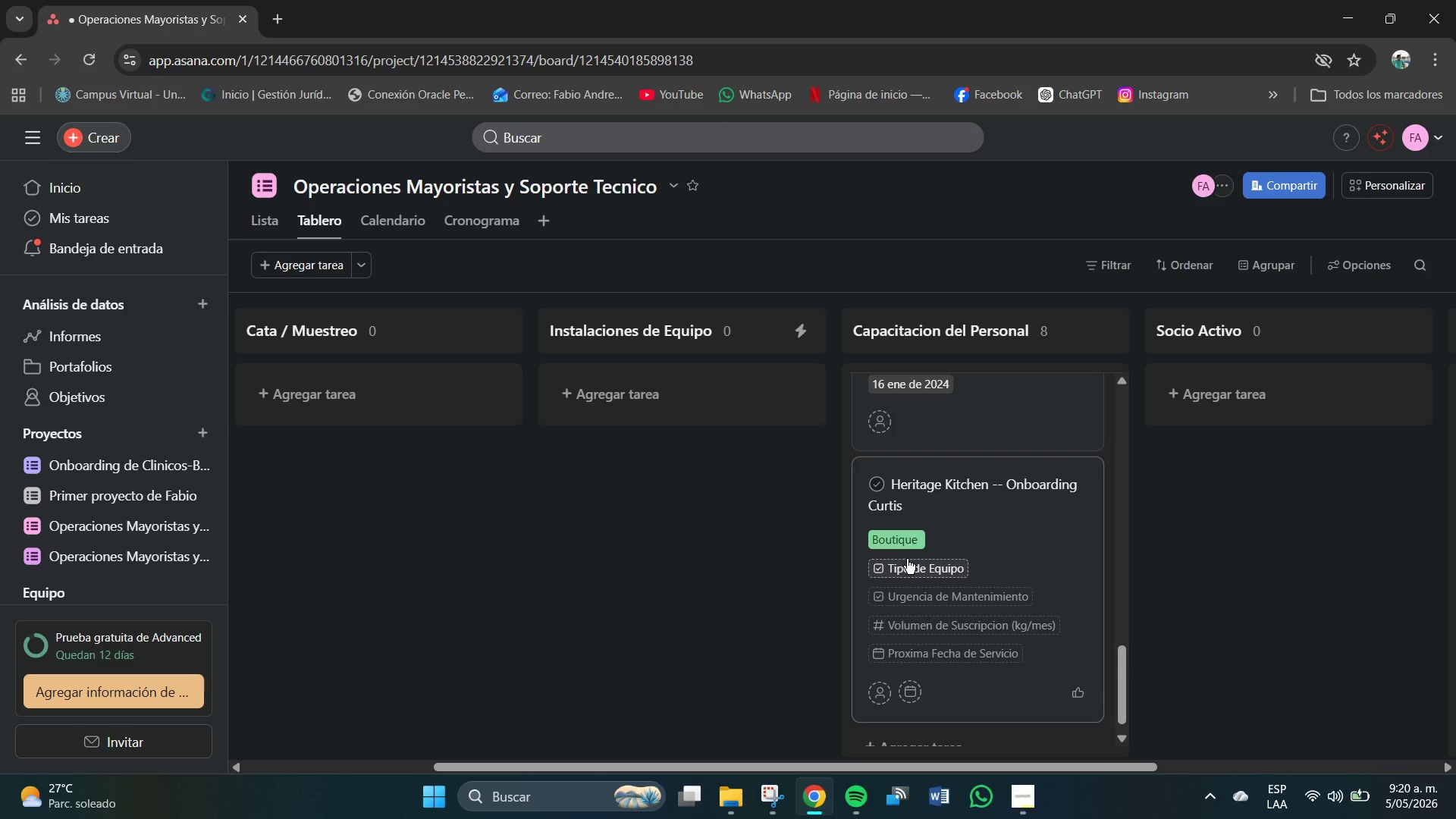 
wait(6.5)
 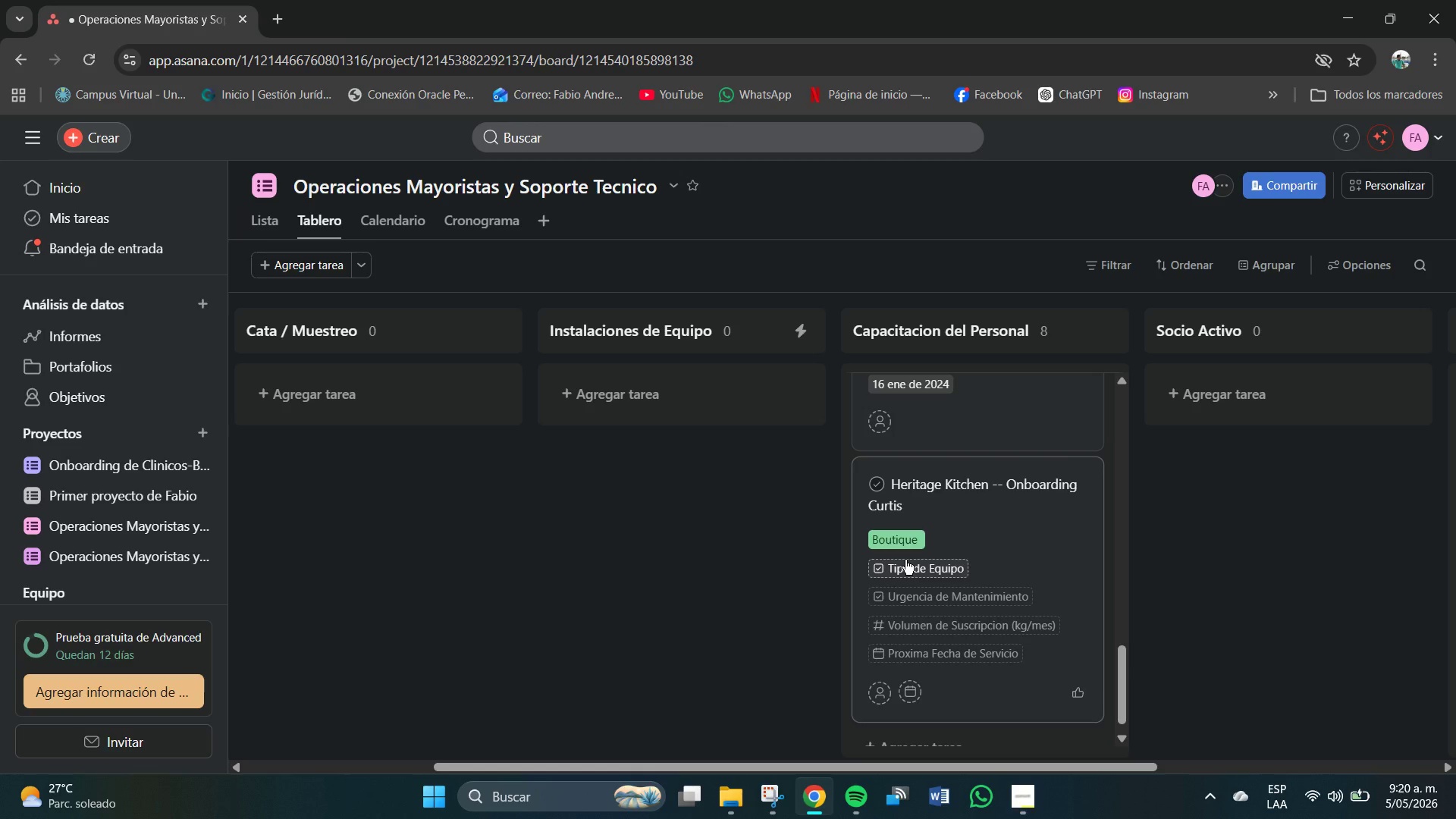 
left_click([956, 704])
 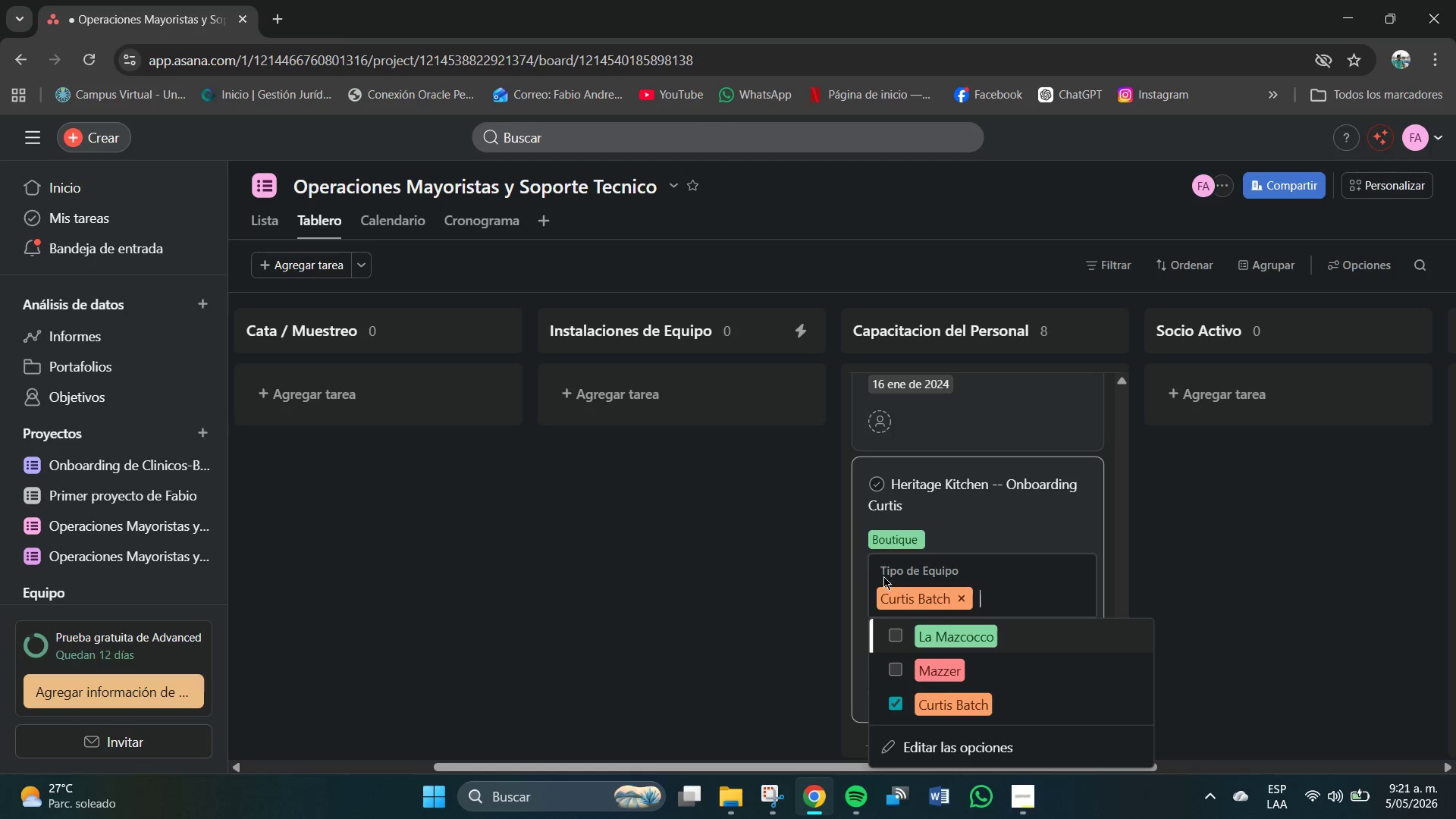 
left_click([864, 560])
 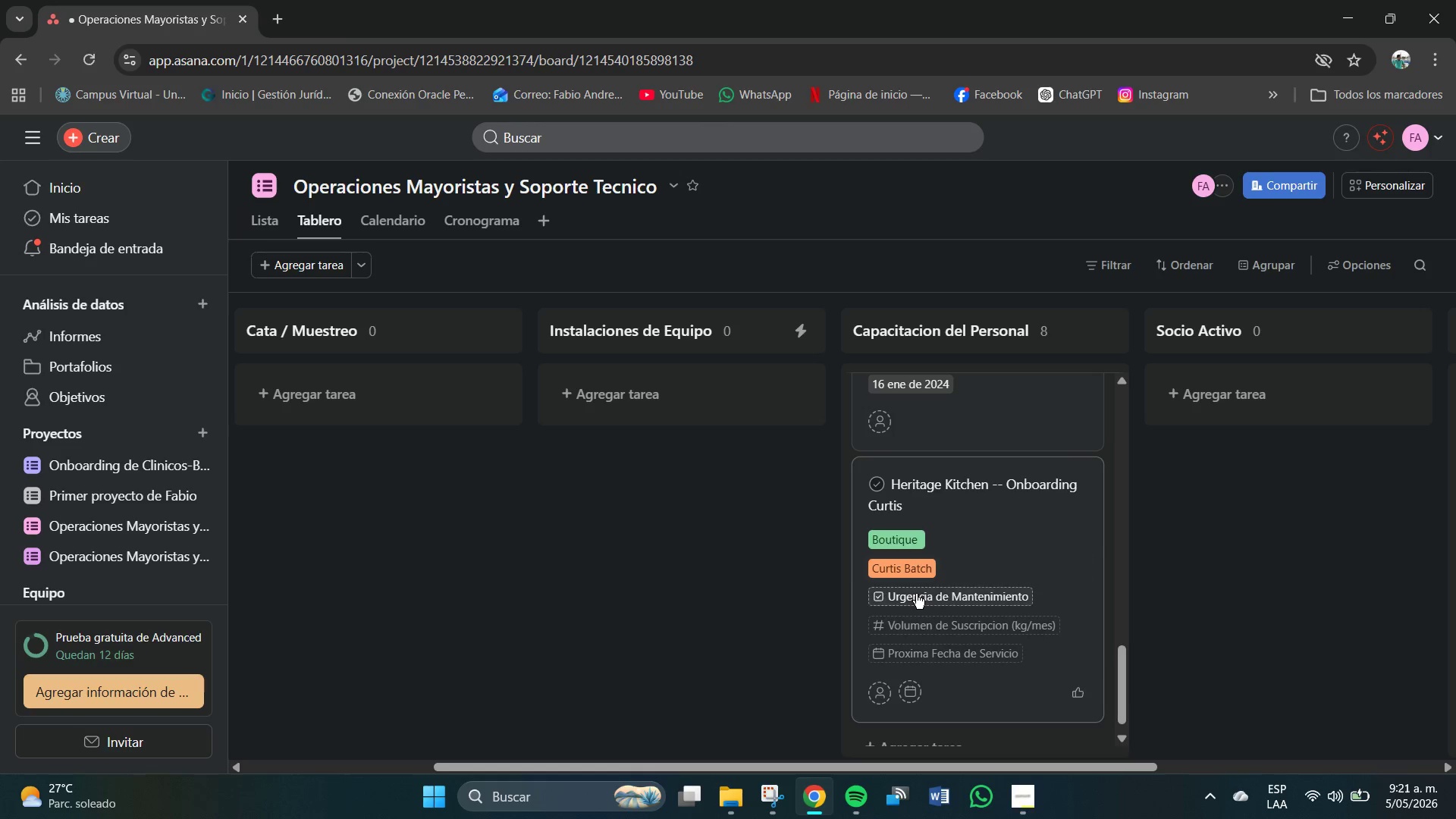 
left_click([916, 594])
 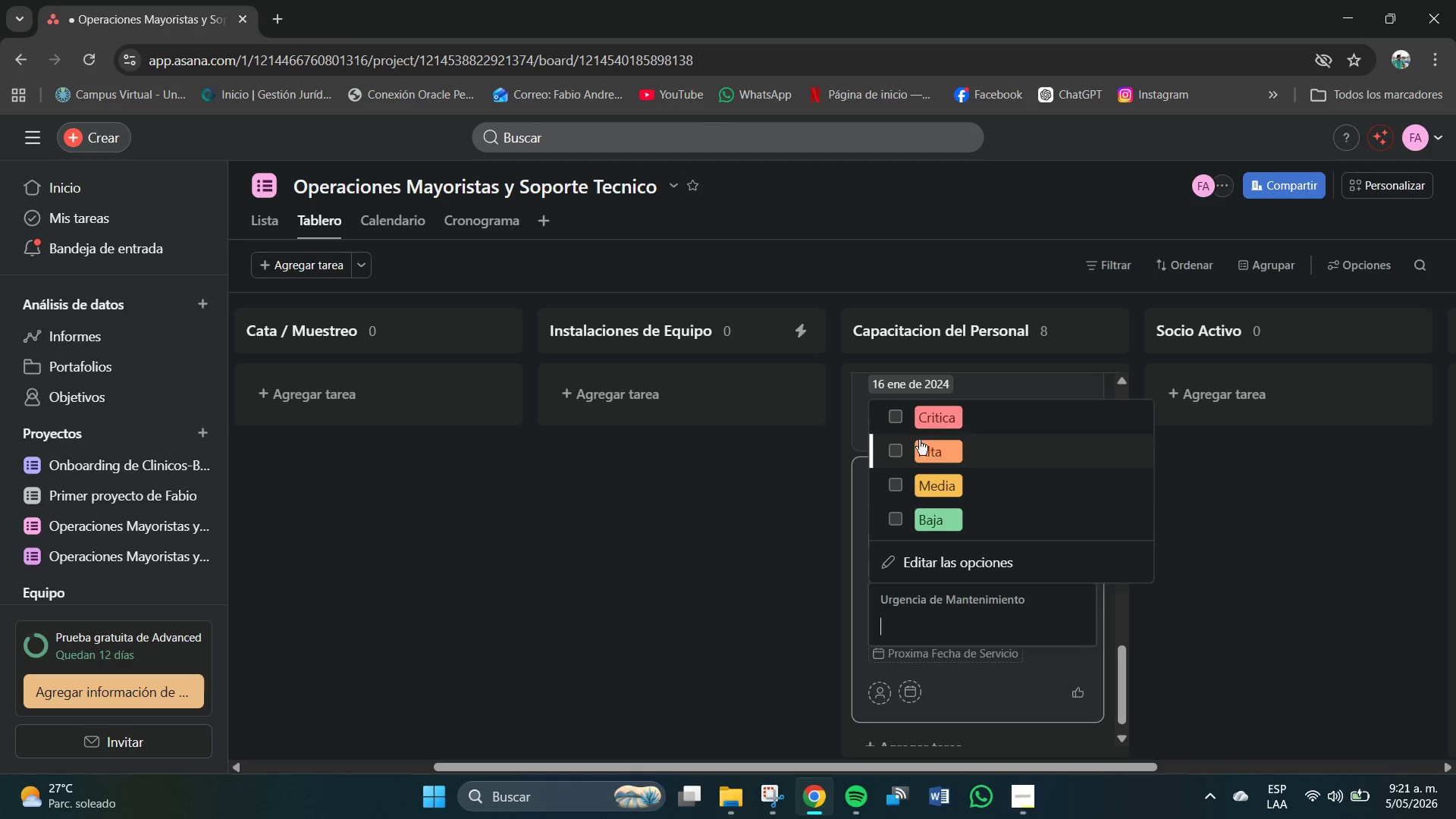 
left_click([928, 424])
 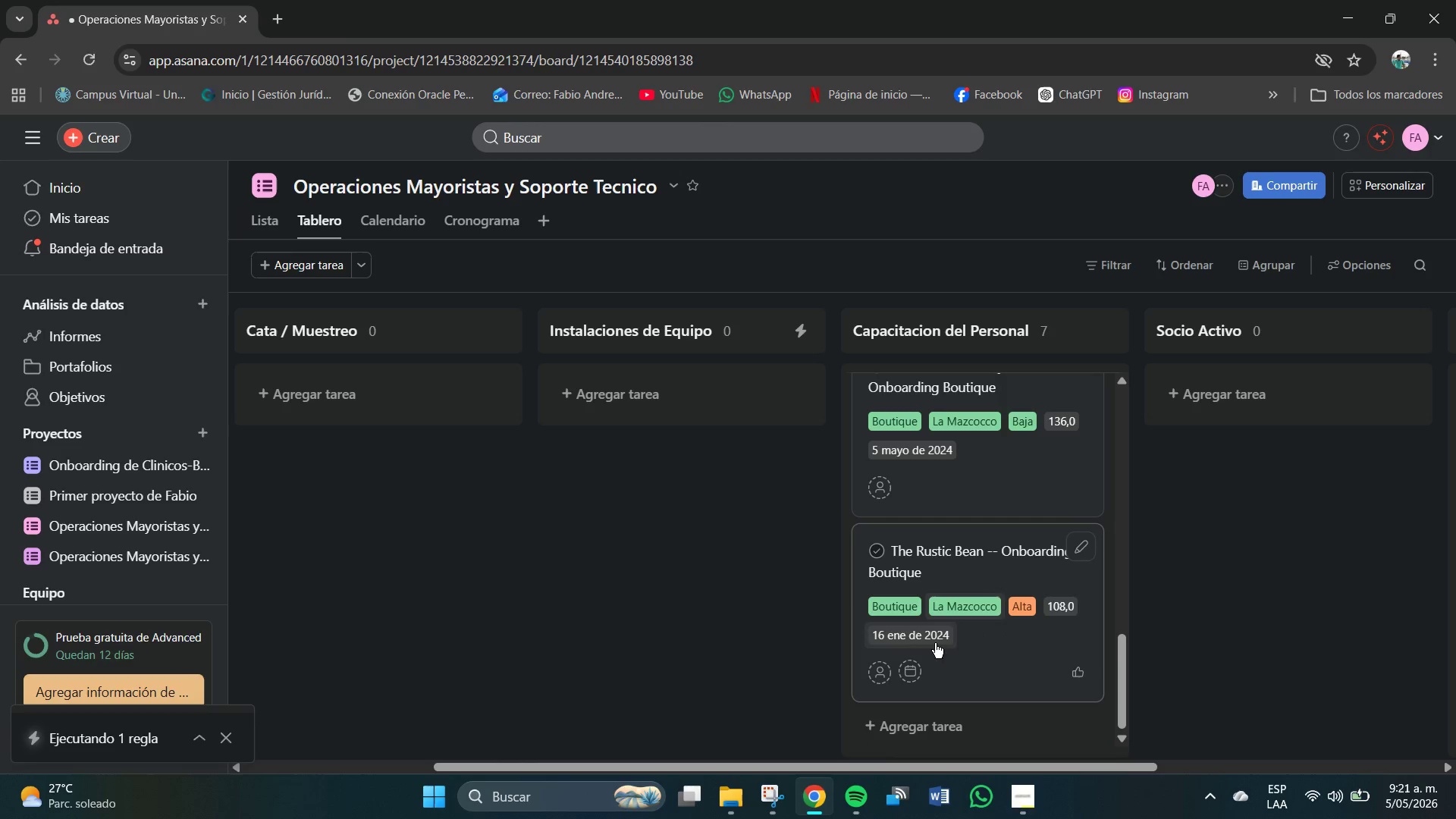 
scroll: coordinate [1045, 567], scroll_direction: down, amount: 4.0
 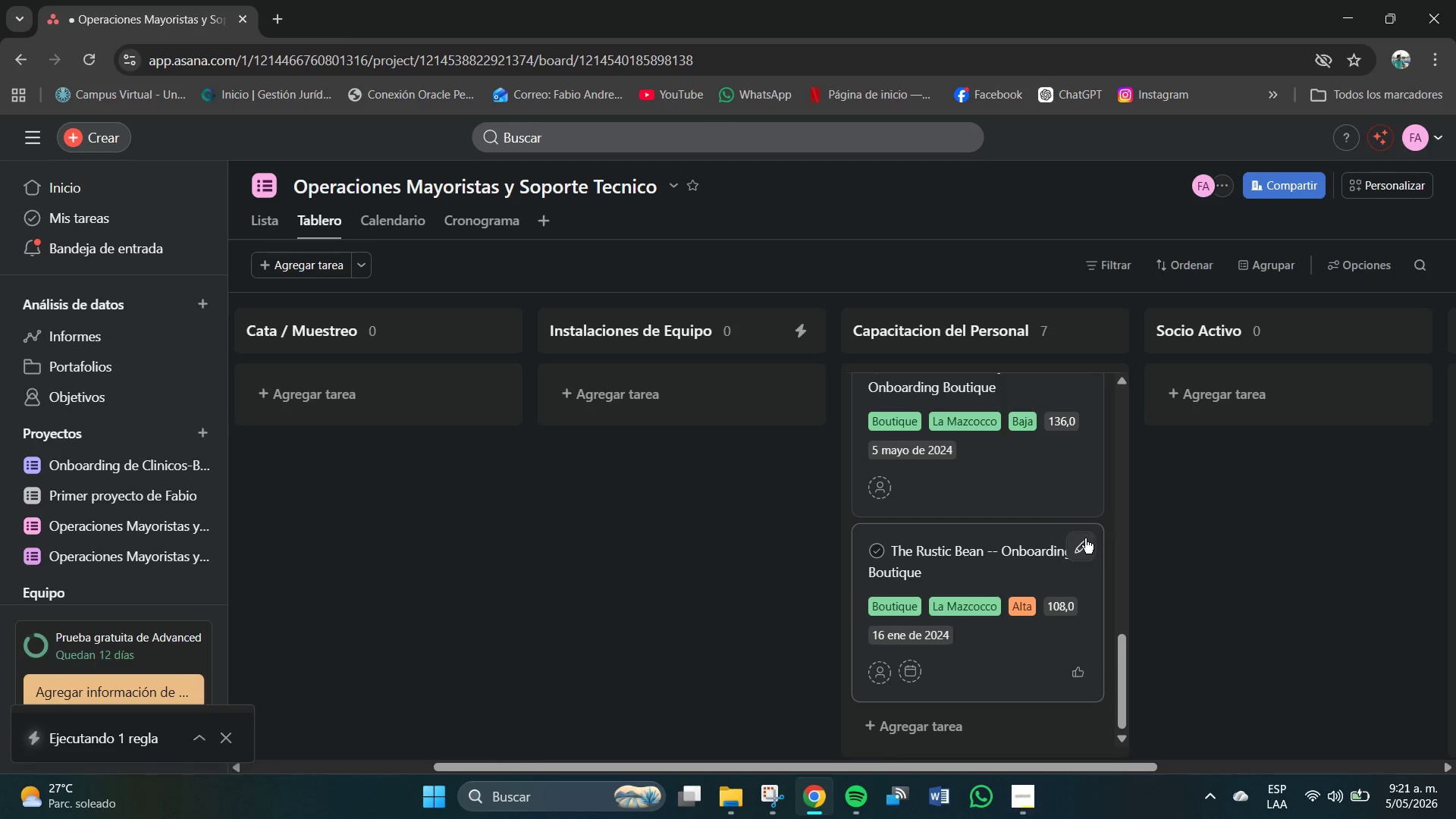 
left_click([1081, 541])
 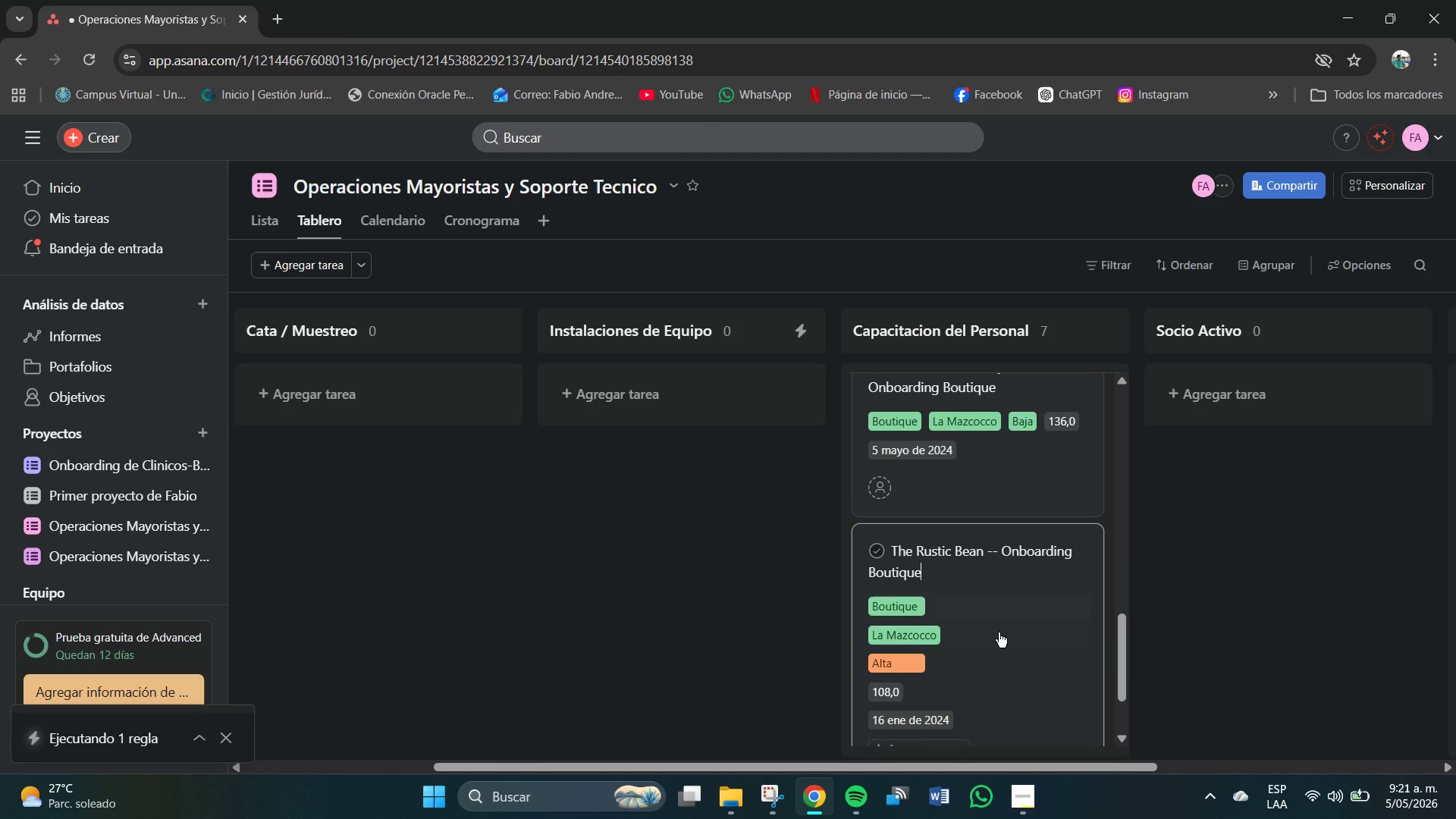 
scroll: coordinate [1062, 660], scroll_direction: down, amount: 7.0
 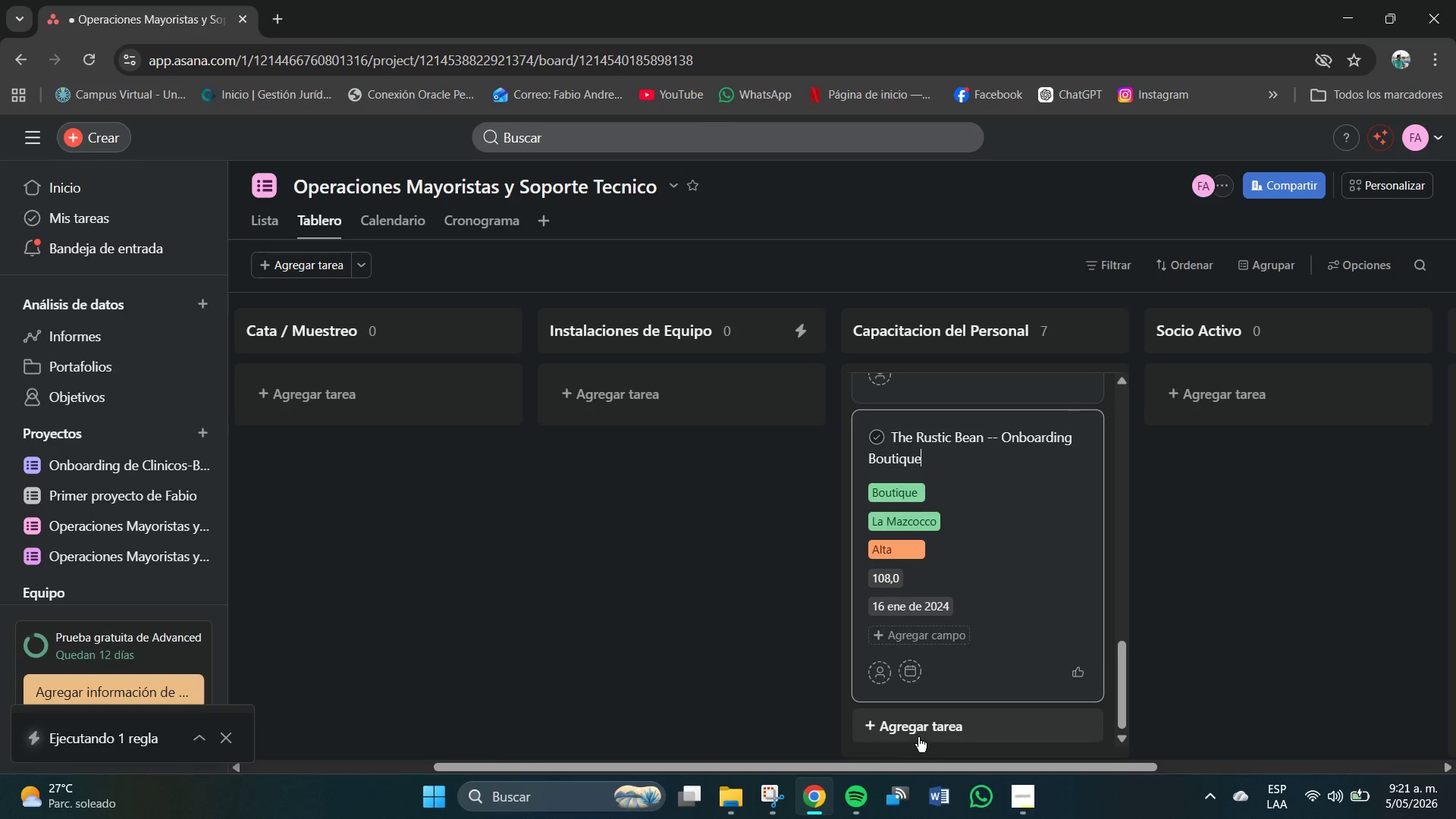 
left_click([920, 733])
 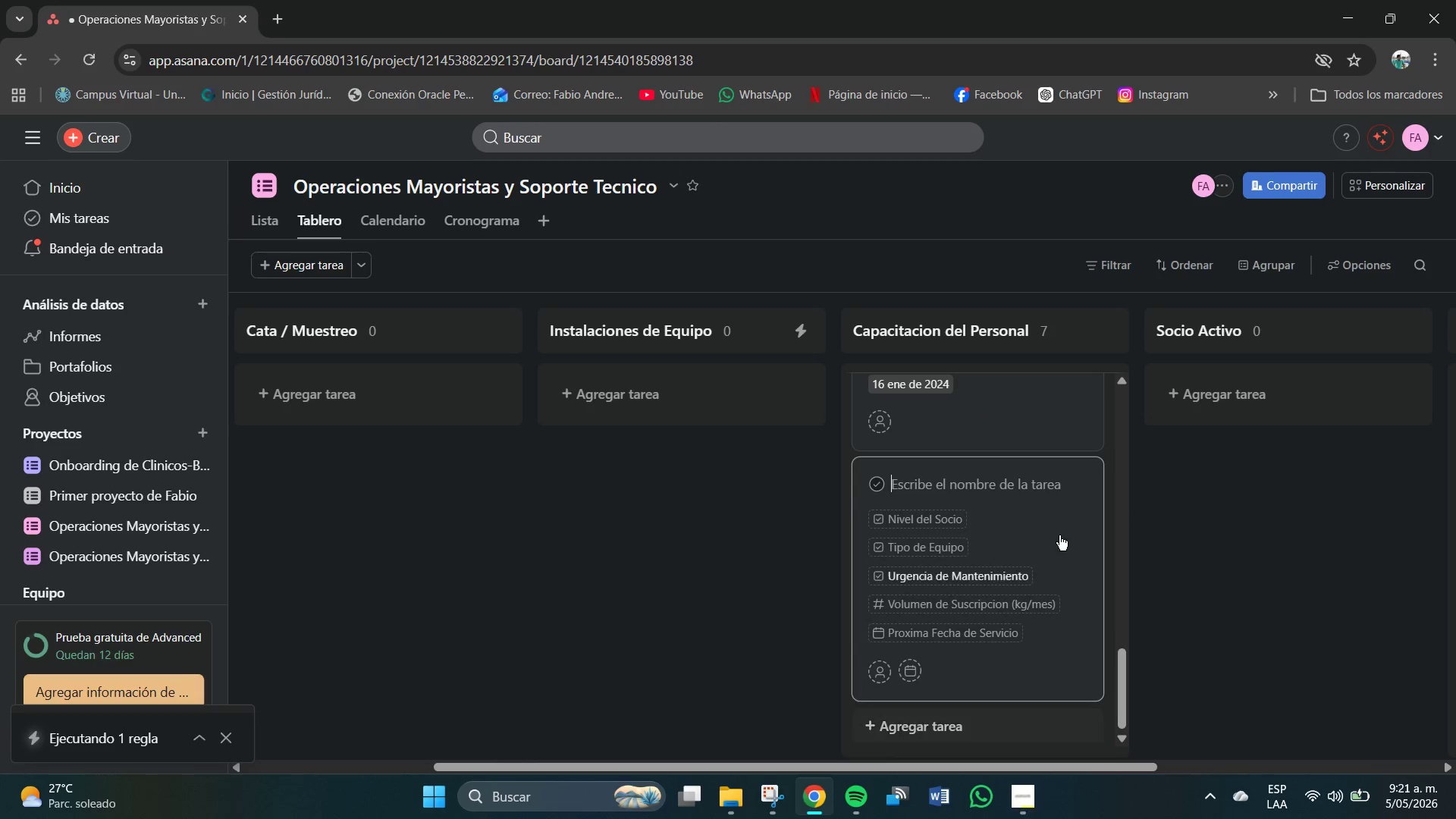 
scroll: coordinate [953, 515], scroll_direction: none, amount: 0.0
 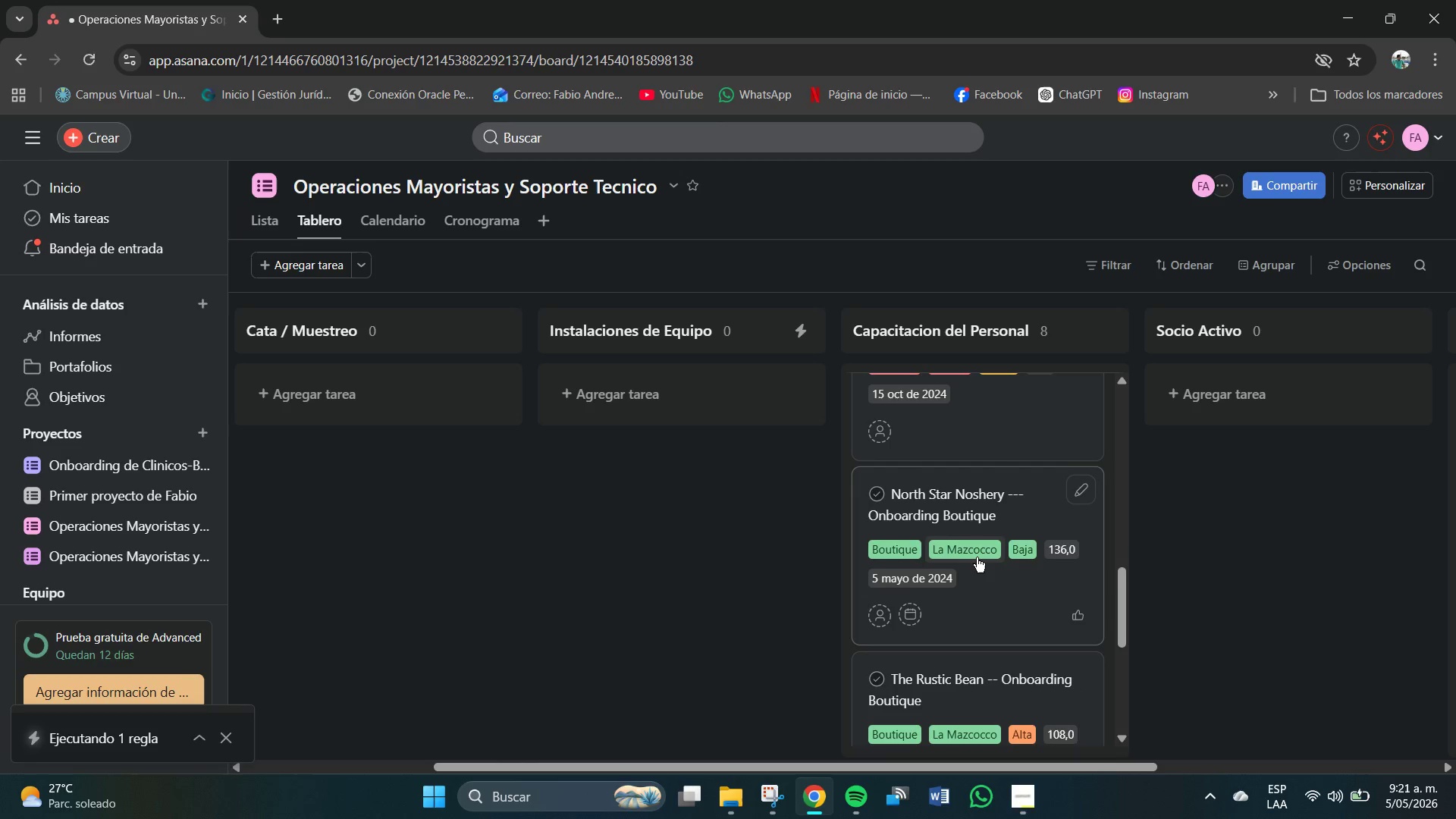 
scroll: coordinate [977, 559], scroll_direction: down, amount: 2.0
 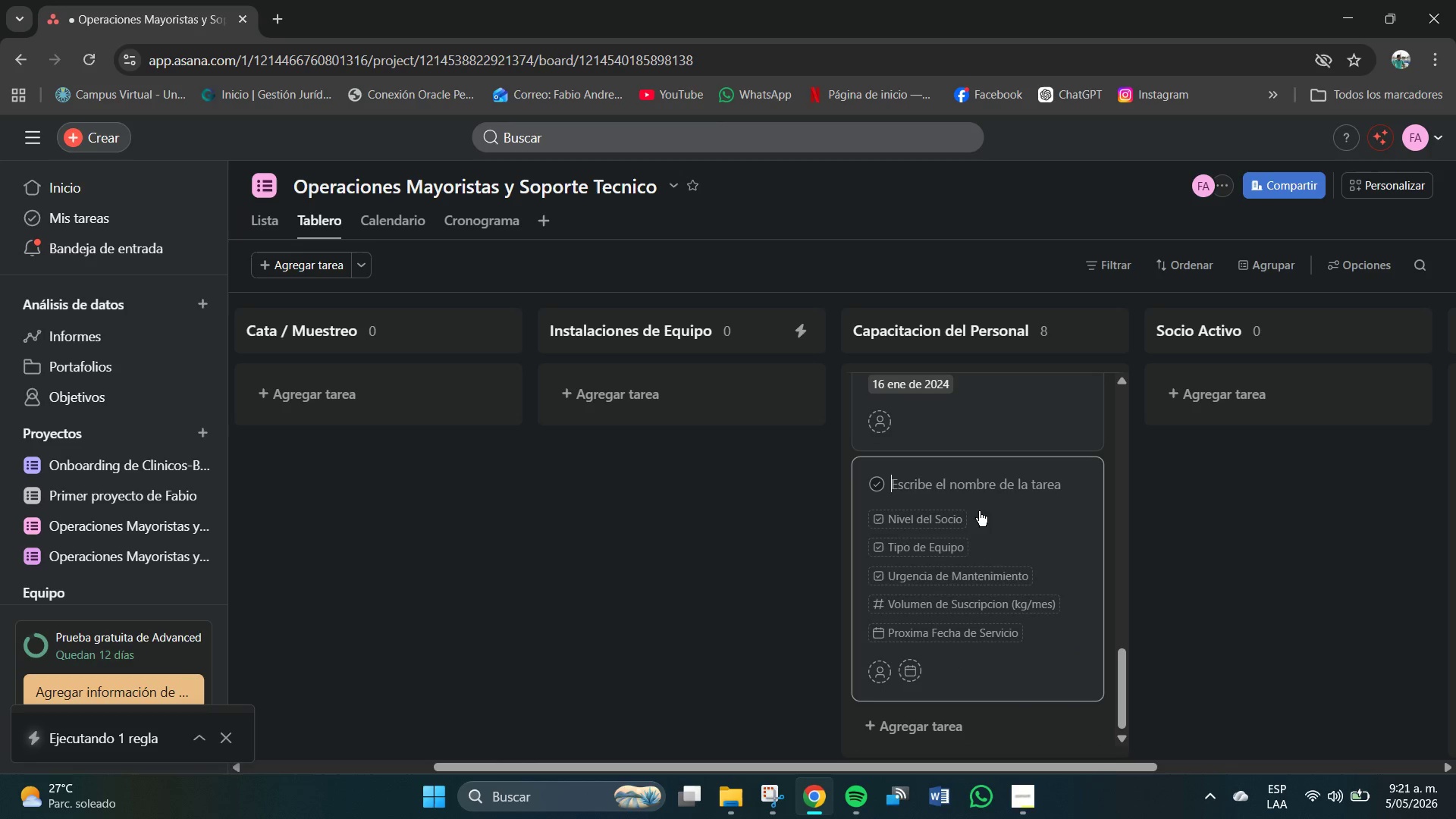 
type(Heritage Kitchen [NumLock]--- P)
key(Backspace)
type(Onboarding Curtis)
 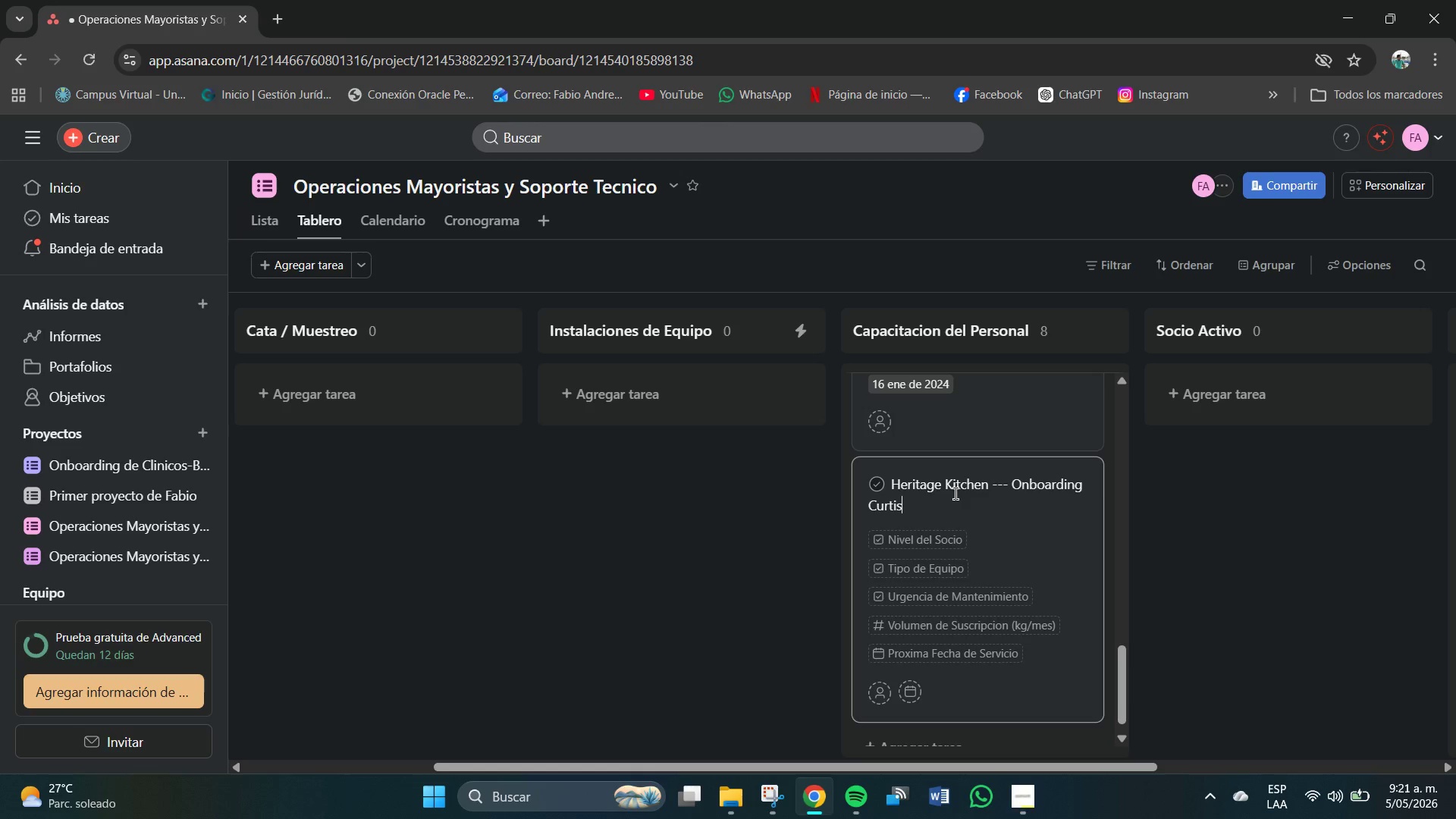 
left_click([927, 537])
 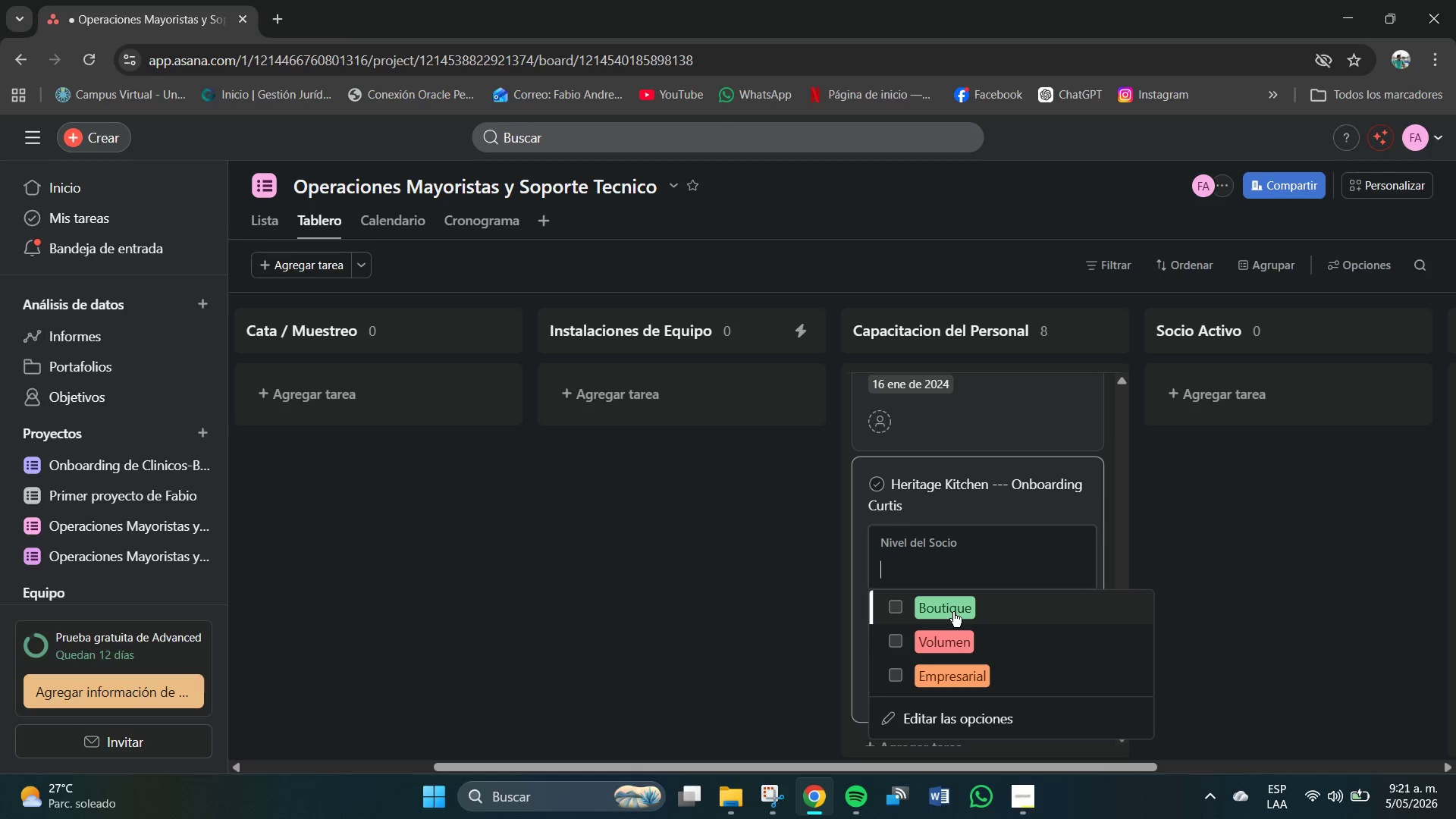 
left_click([947, 608])
 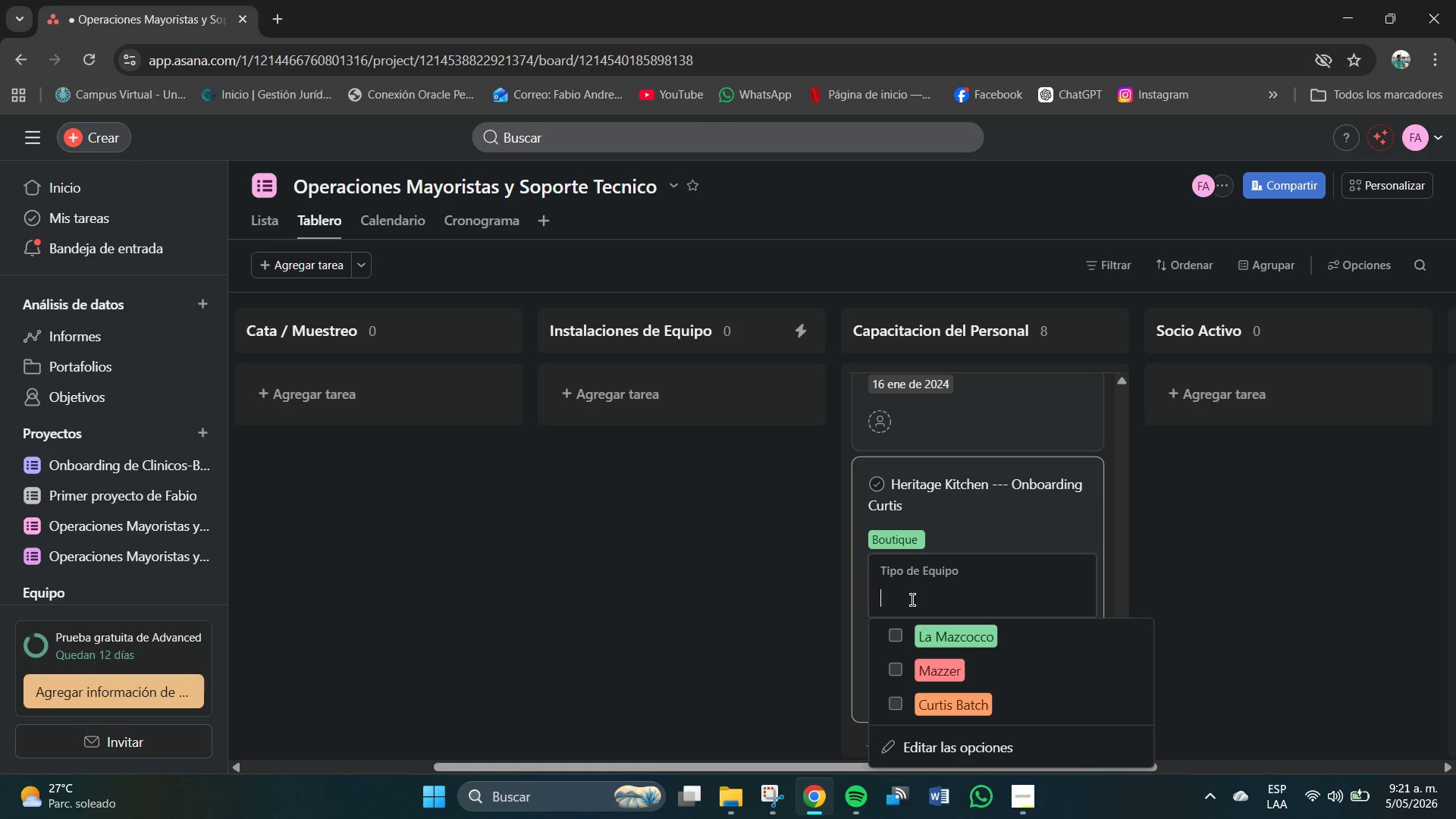 
left_click([942, 708])
 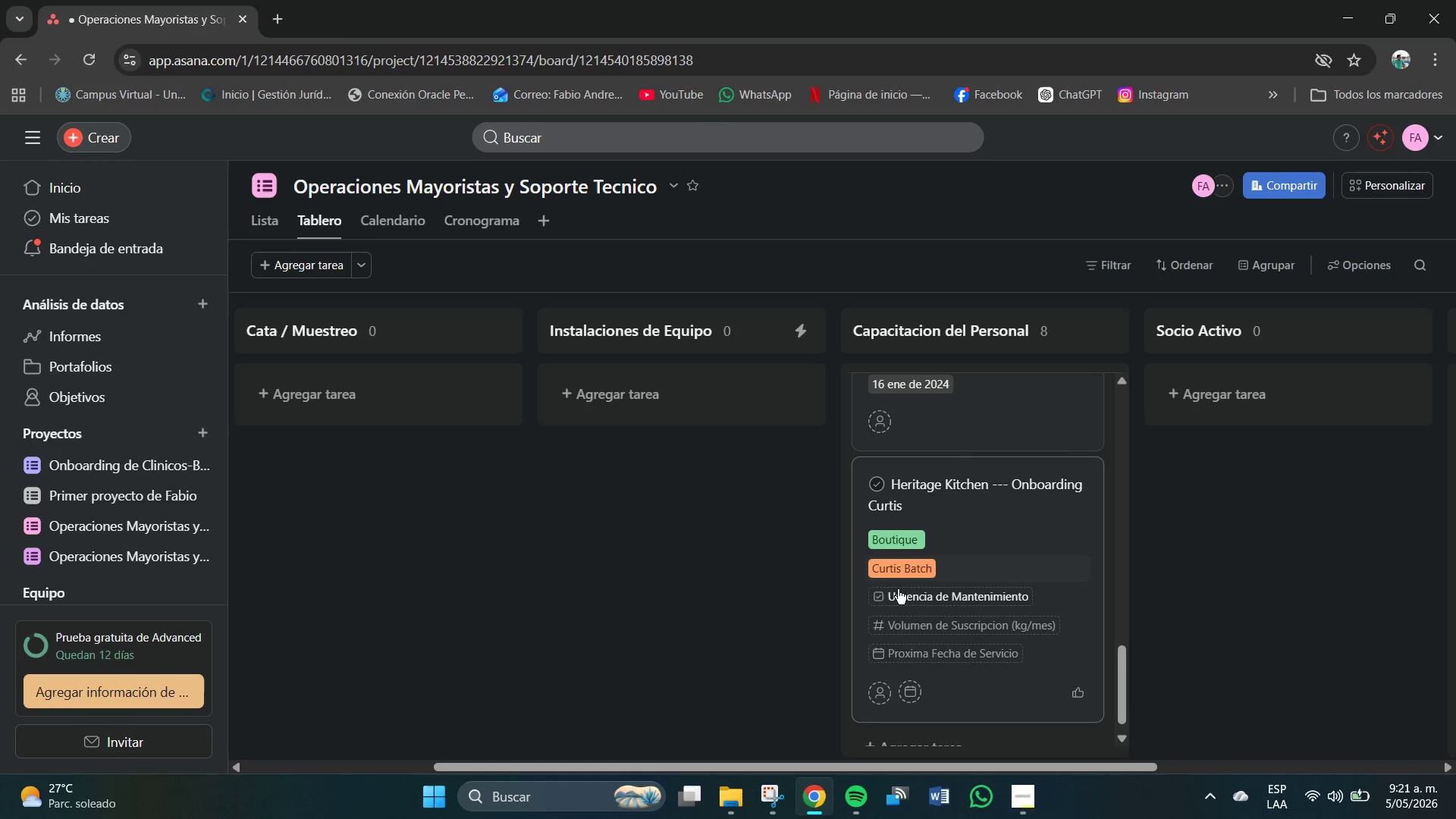 
left_click([911, 597])
 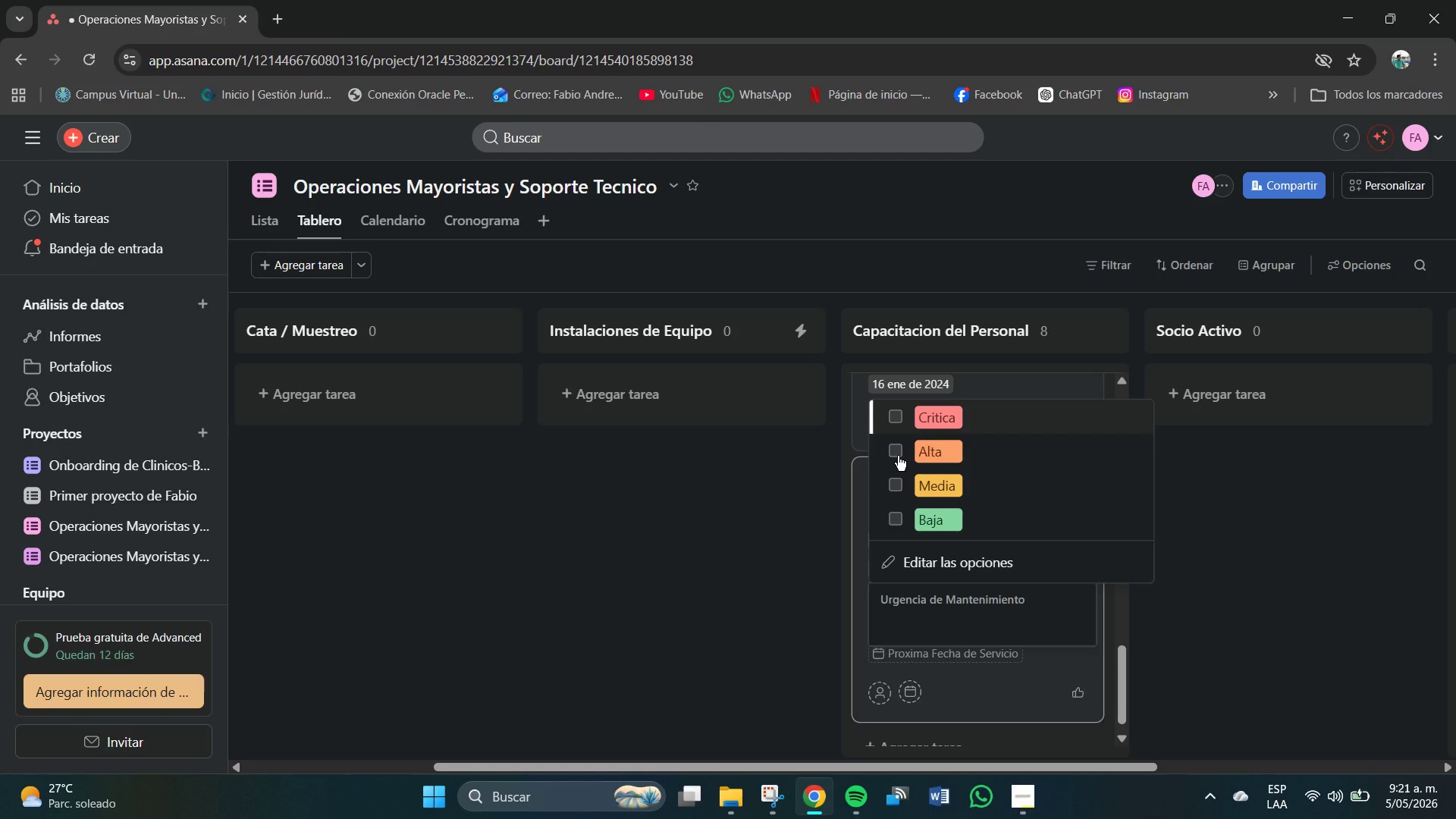 
wait(5.56)
 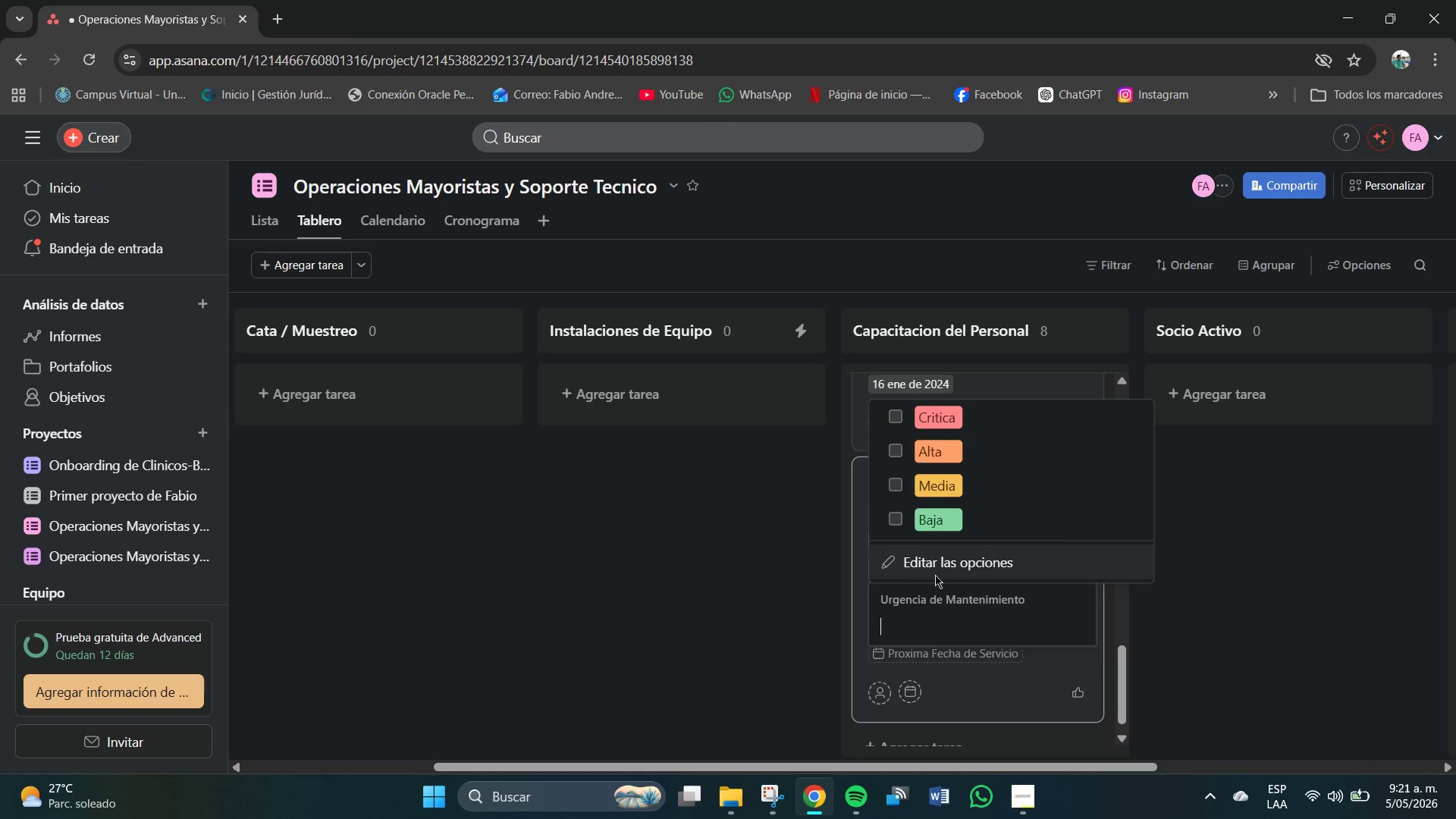 
left_click([908, 623])
 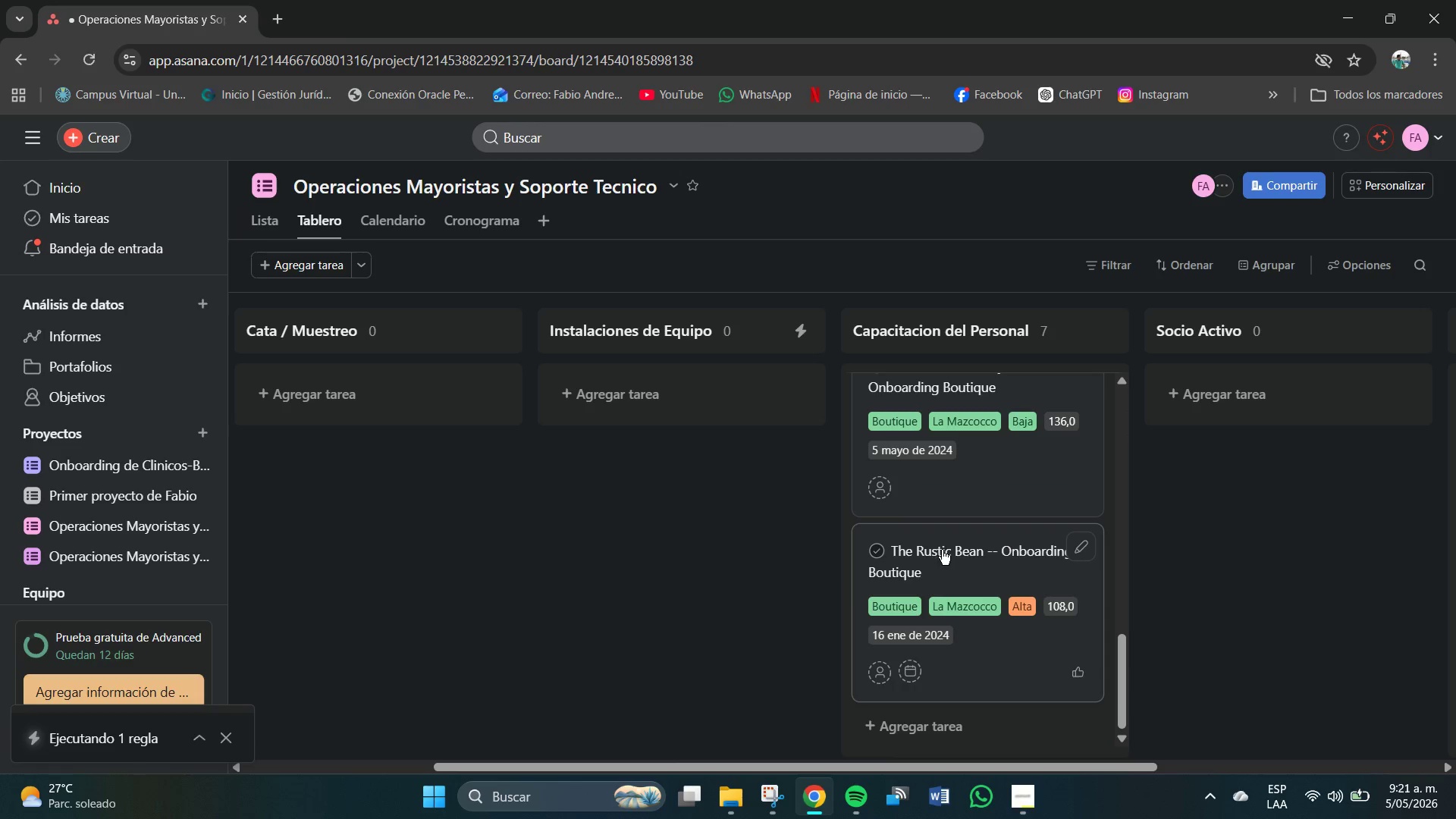 
scroll: coordinate [949, 600], scroll_direction: down, amount: 5.0
 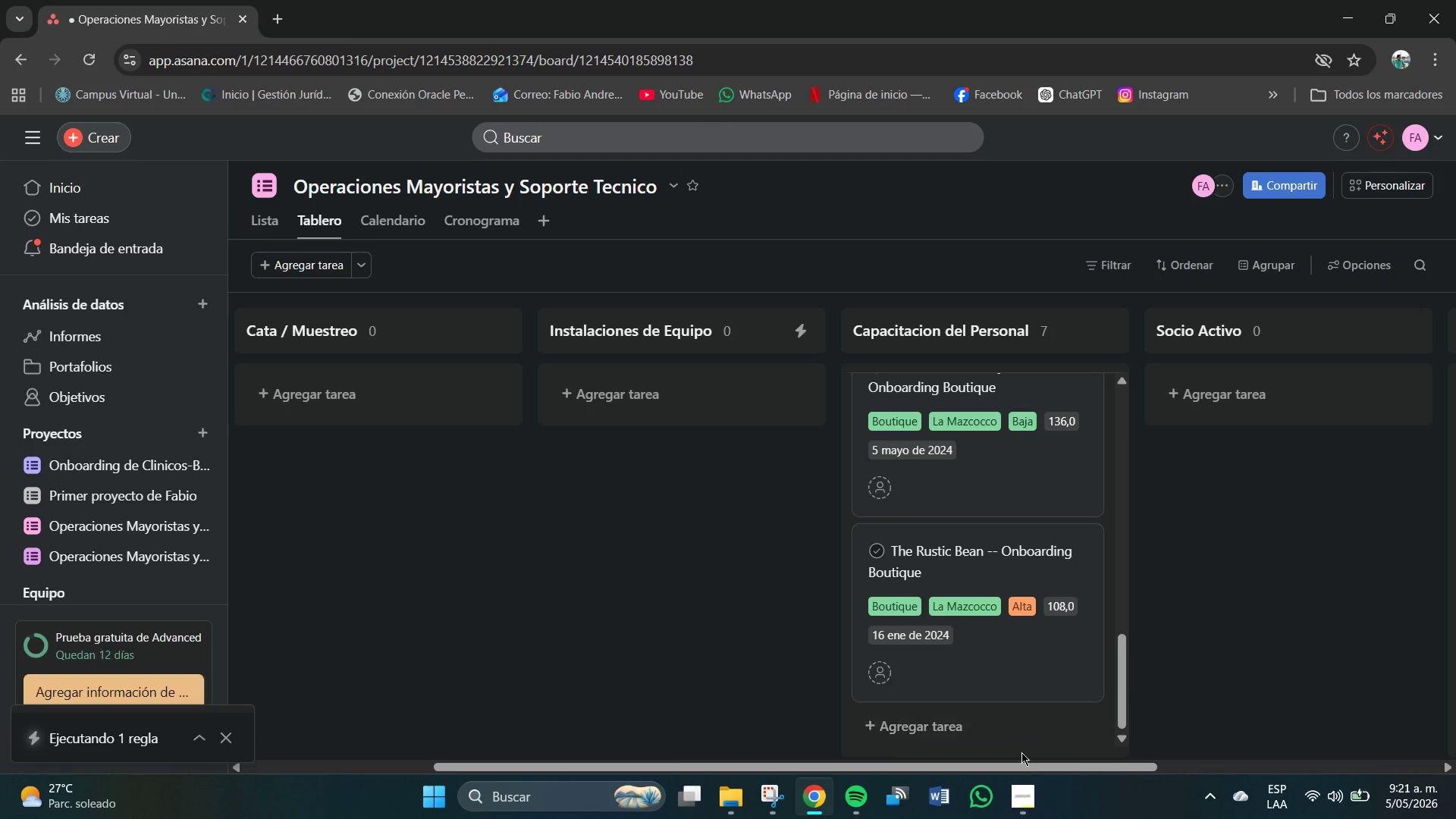 
left_click_drag(start_coordinate=[1028, 766], to_coordinate=[1306, 755])
 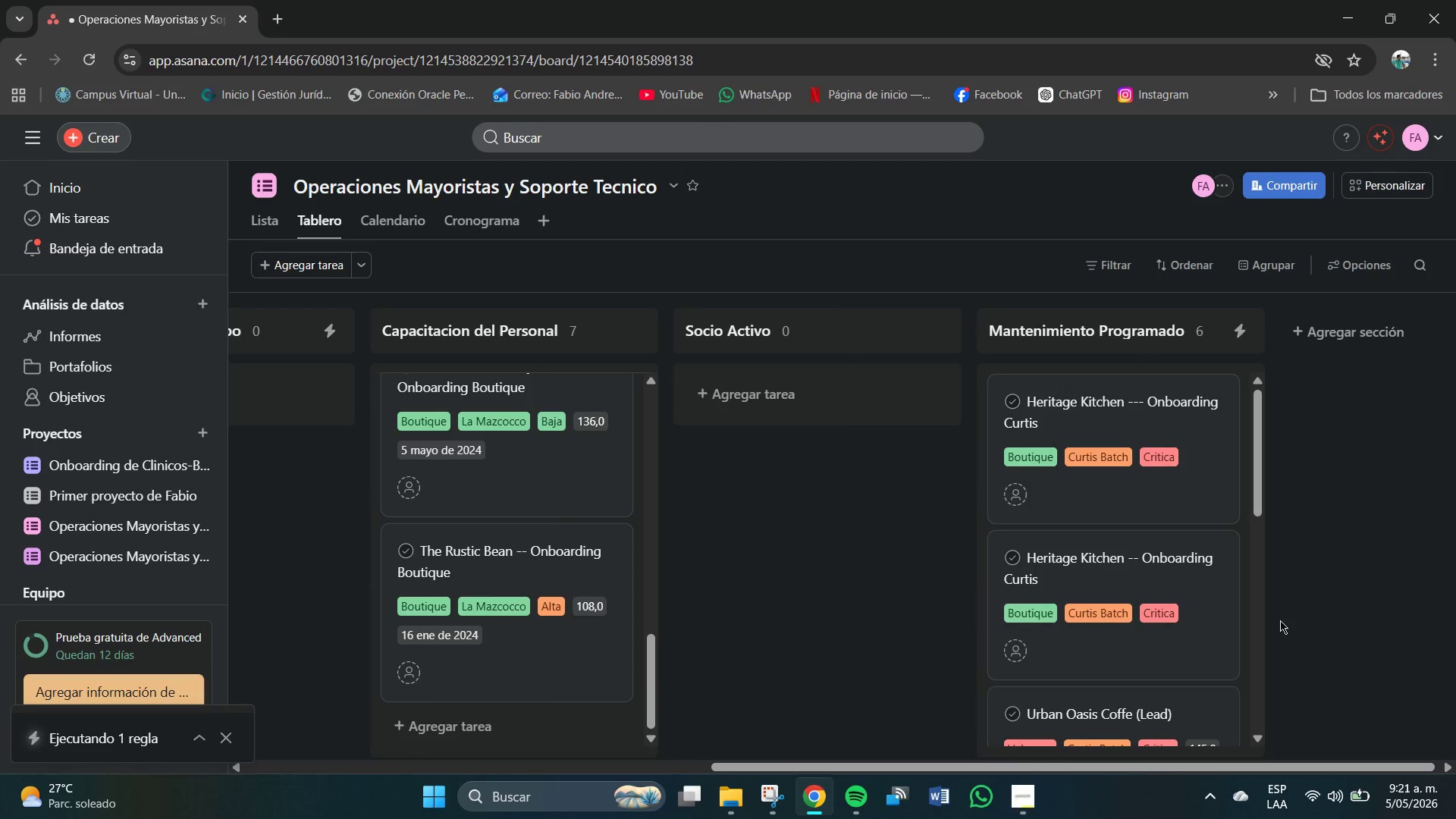 
scroll: coordinate [1160, 568], scroll_direction: down, amount: 3.0
 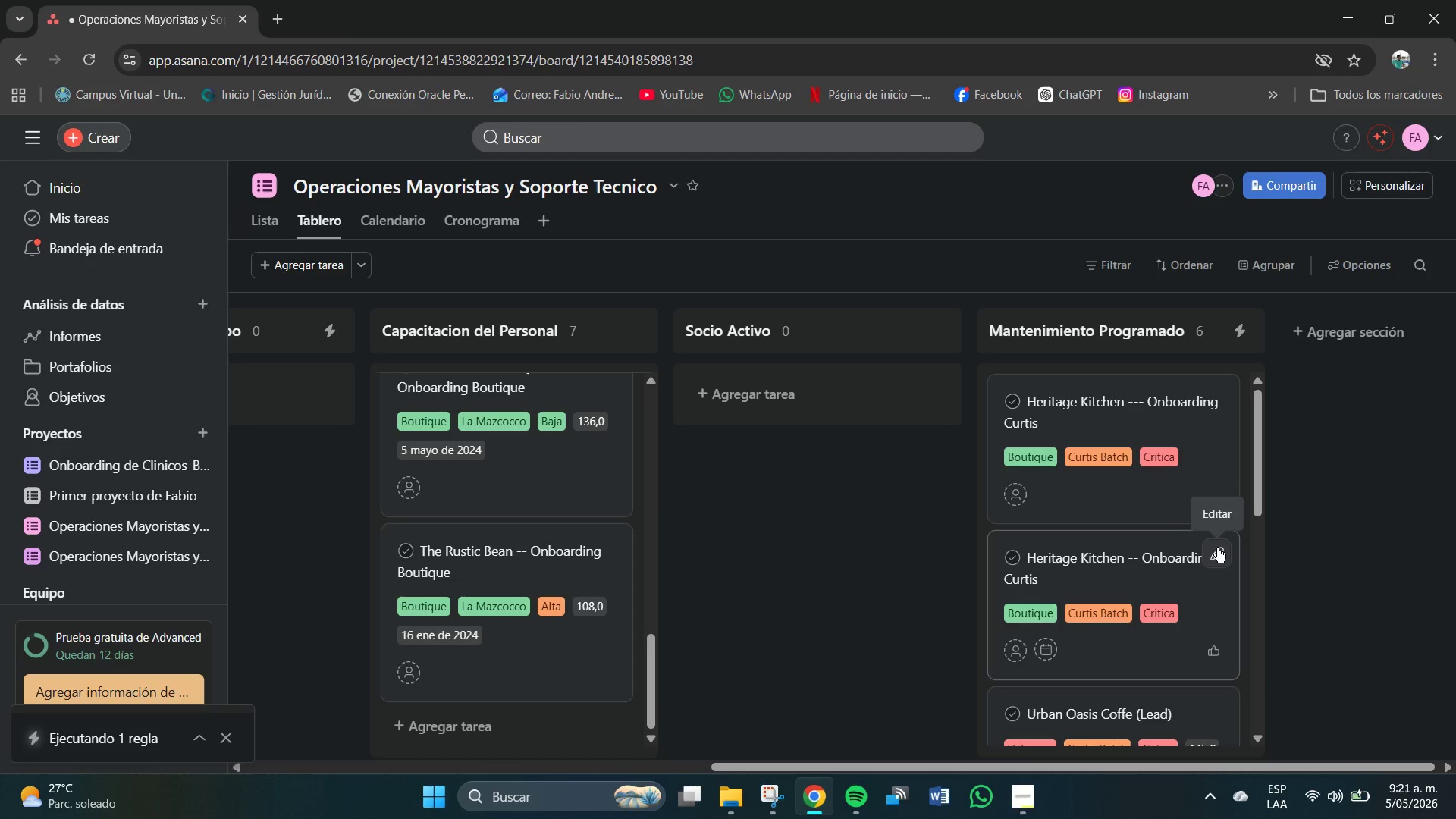 
right_click([1218, 548])
 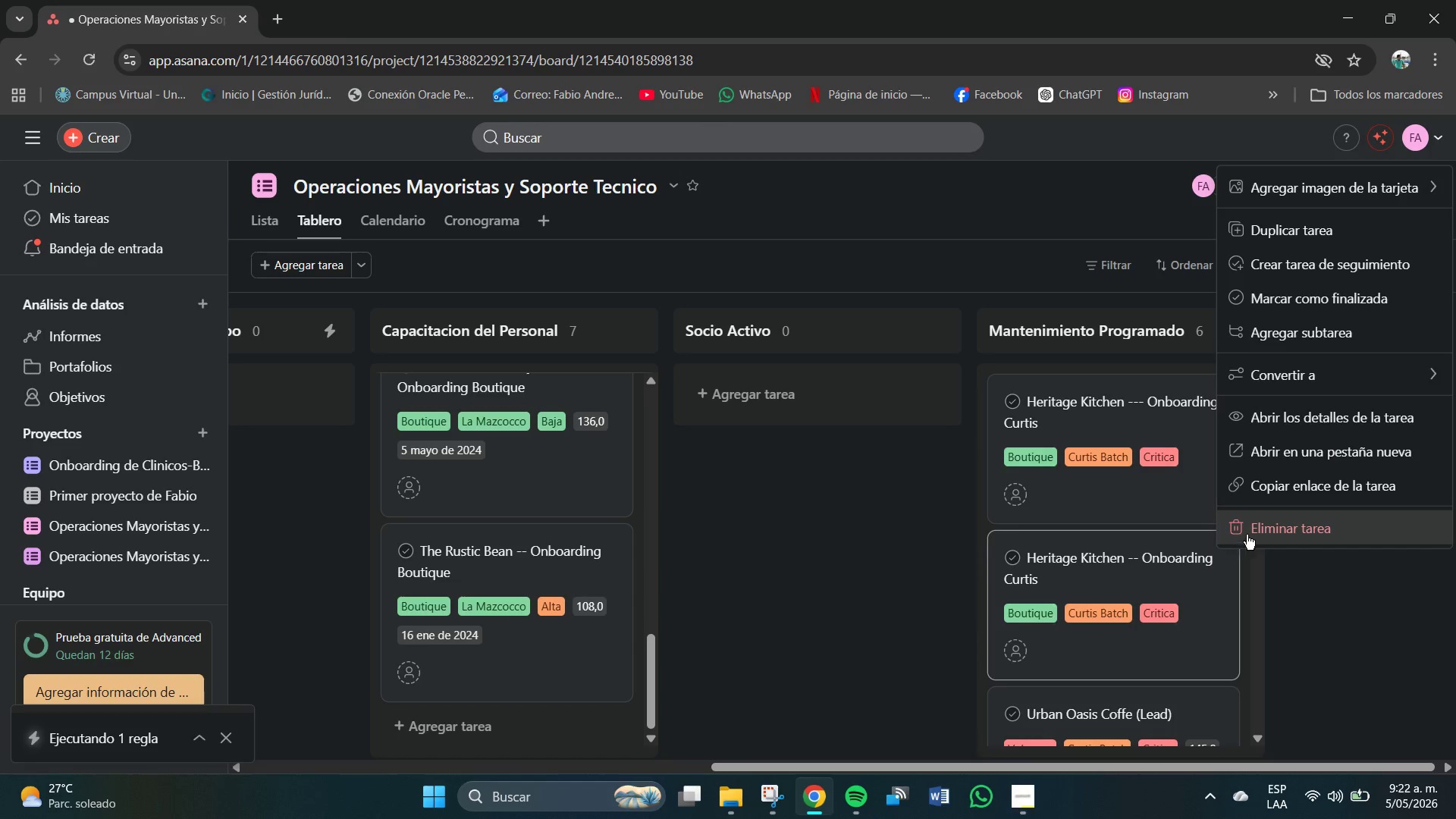 
left_click([1250, 533])
 